 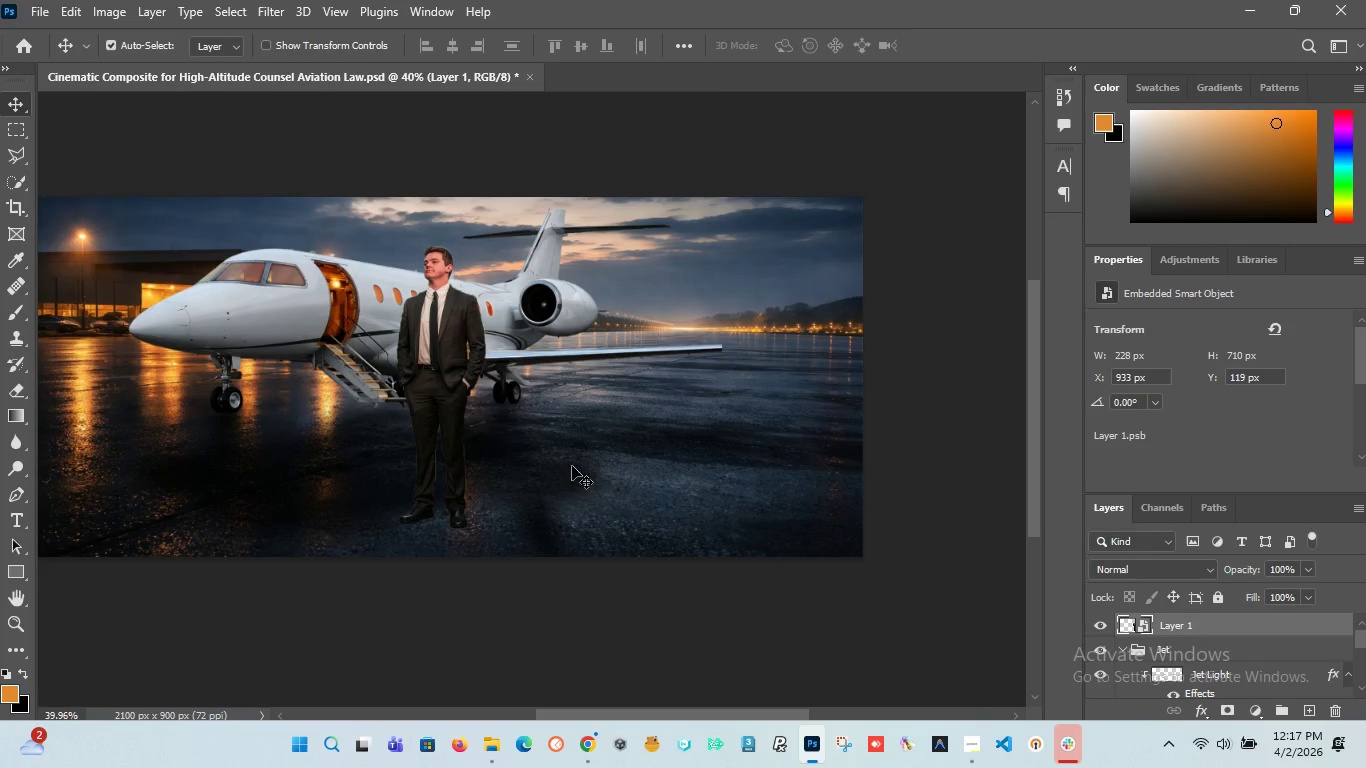 
scroll: coordinate [426, 333], scroll_direction: down, amount: 7.0
 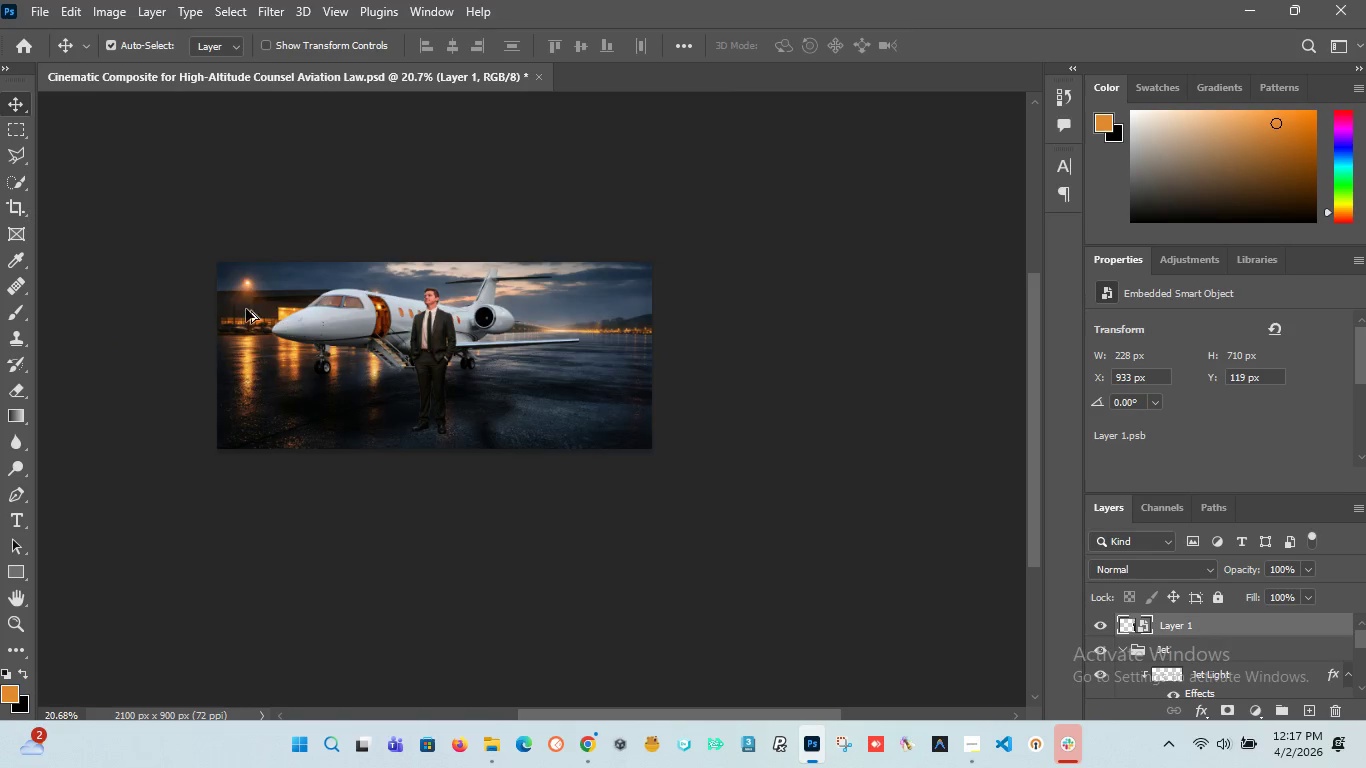 
hold_key(key=AltLeft, duration=1.5)
 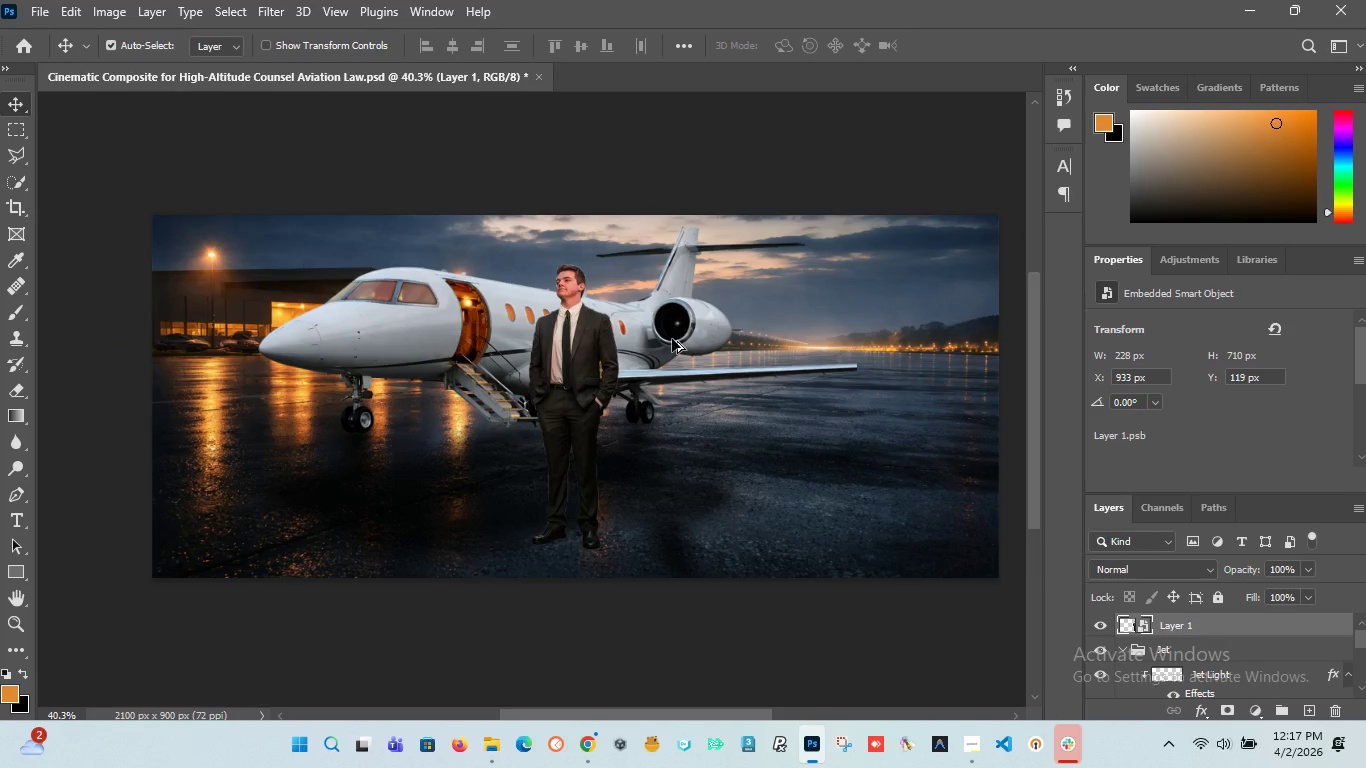 
scroll: coordinate [224, 299], scroll_direction: up, amount: 8.0
 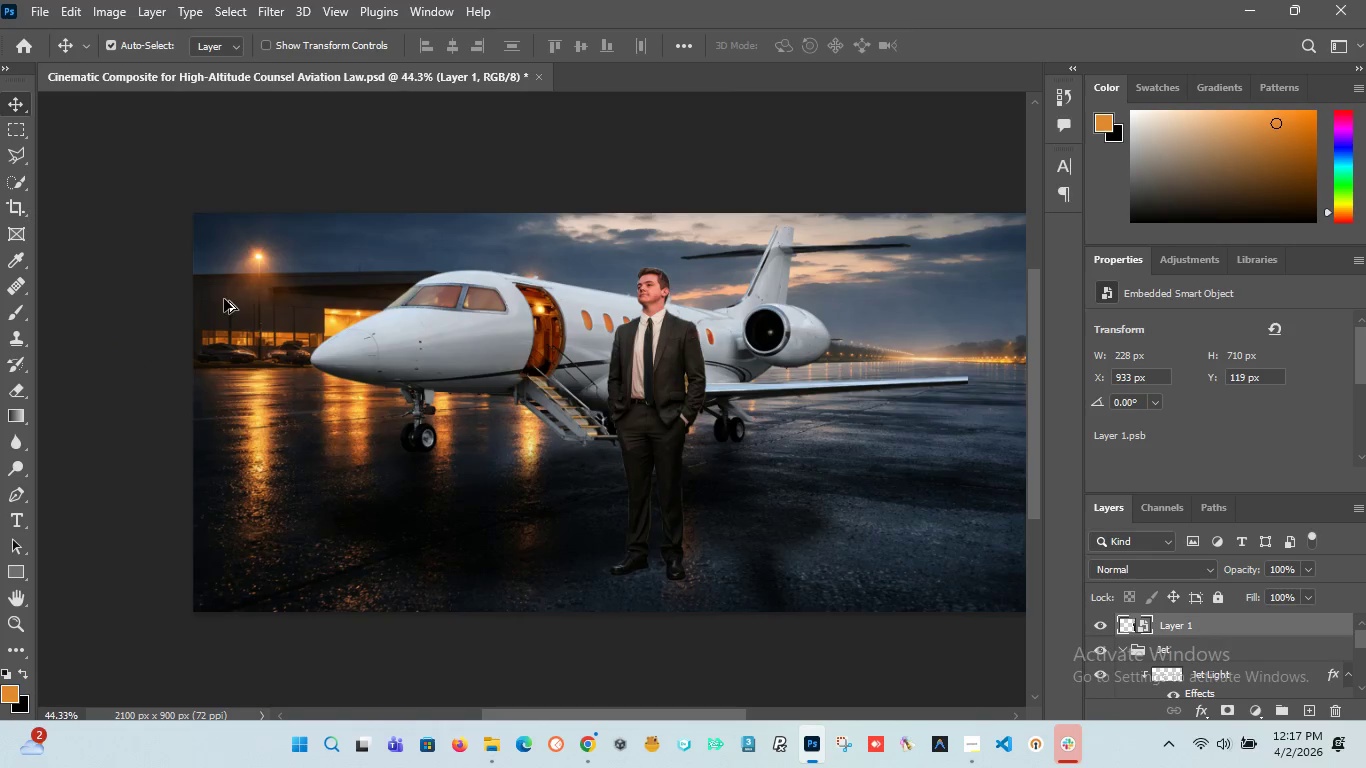 
scroll: coordinate [552, 325], scroll_direction: down, amount: 6.0
 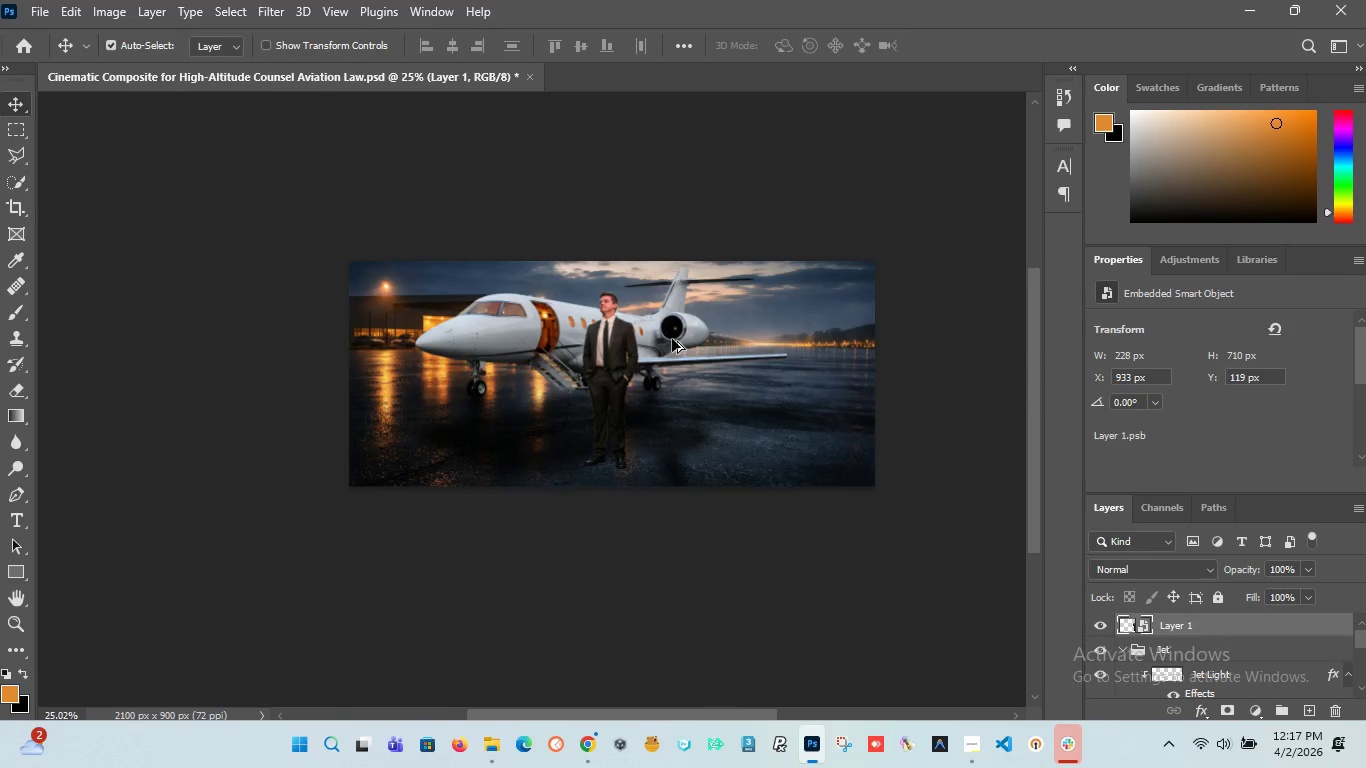 
hold_key(key=AltLeft, duration=1.5)
scroll: coordinate [672, 339], scroll_direction: up, amount: 5.0
 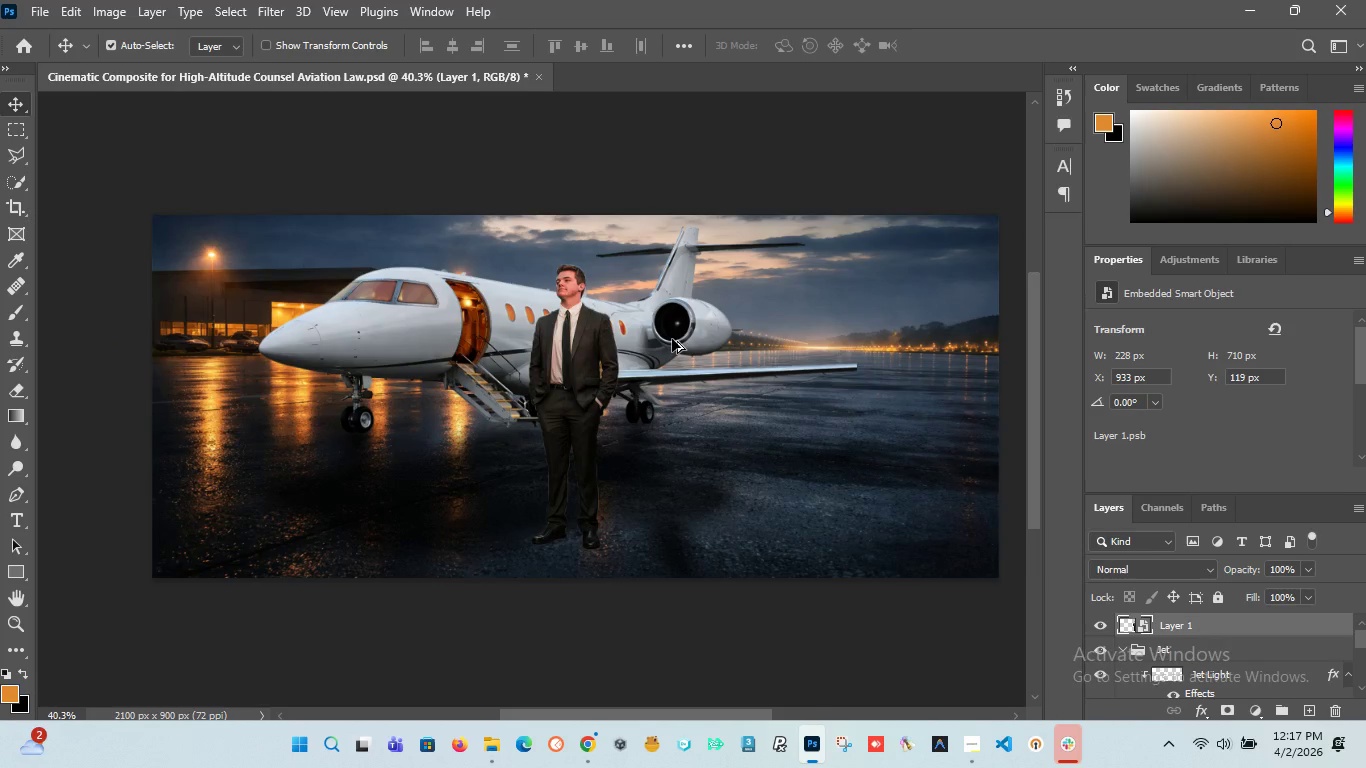 
hold_key(key=AltLeft, duration=0.73)
 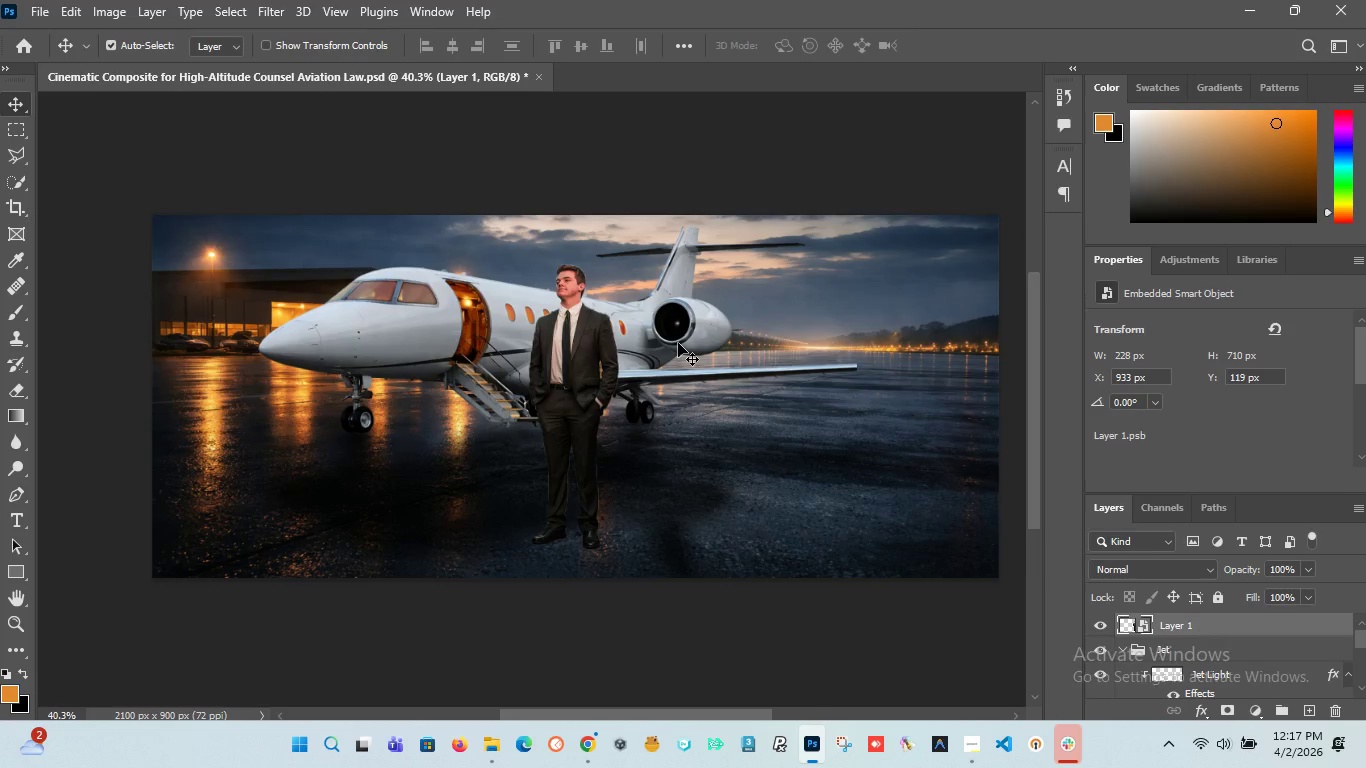 
wait(30.98)
 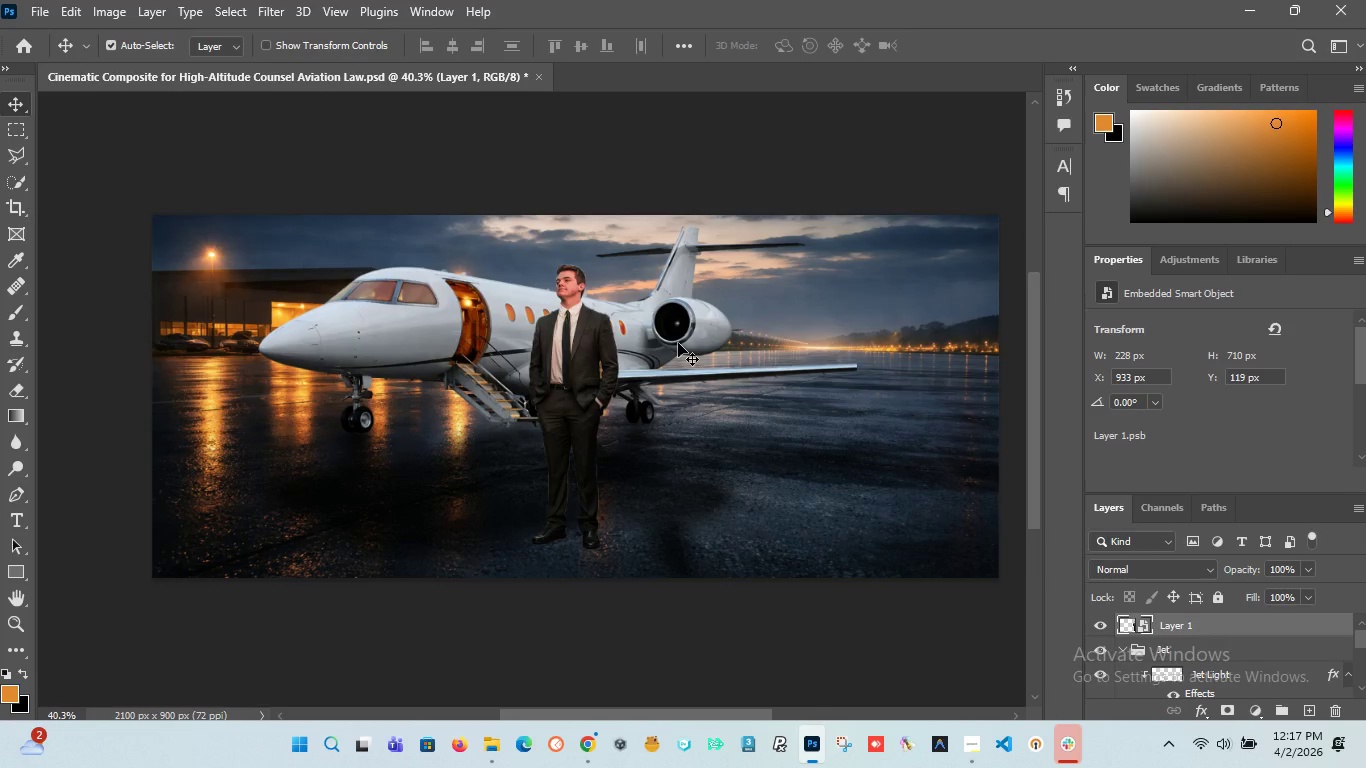 
scroll: coordinate [558, 297], scroll_direction: up, amount: 3.0
 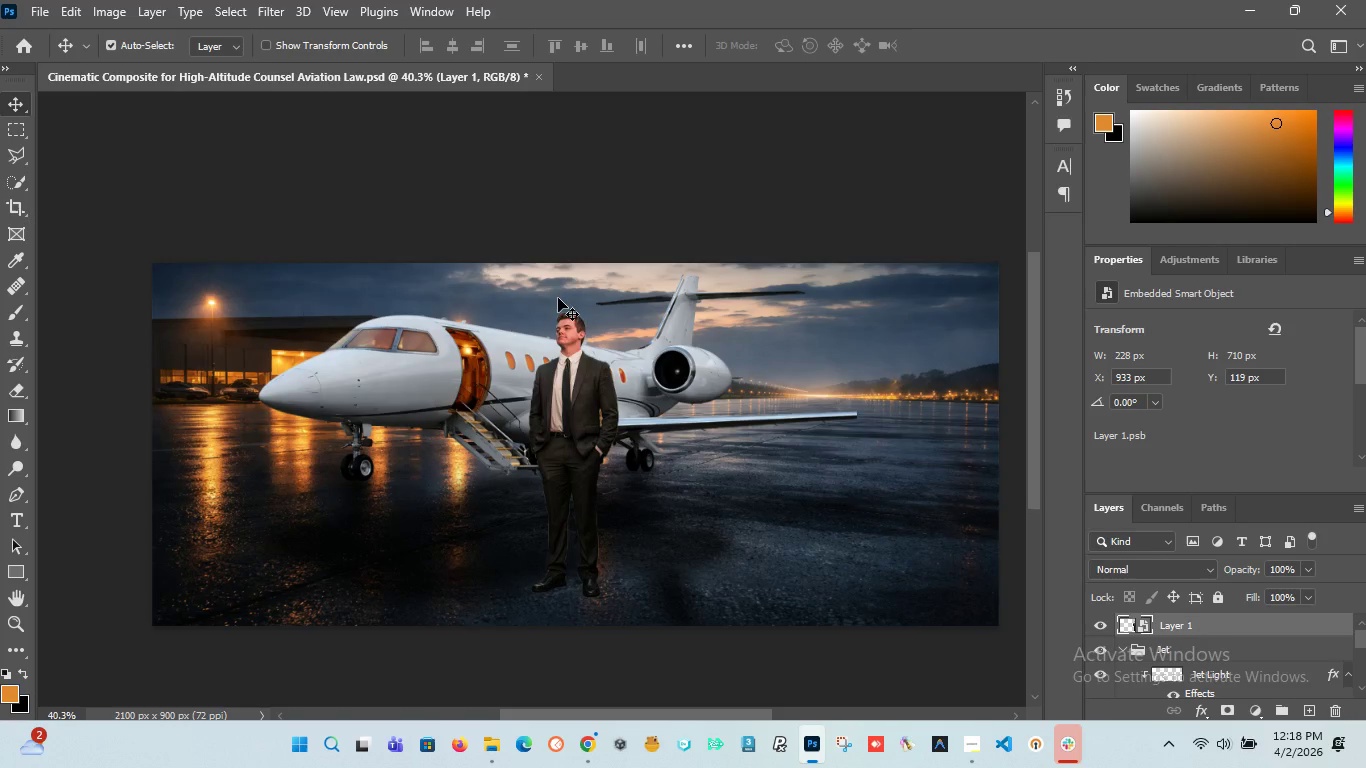 
scroll: coordinate [557, 299], scroll_direction: down, amount: 4.0
 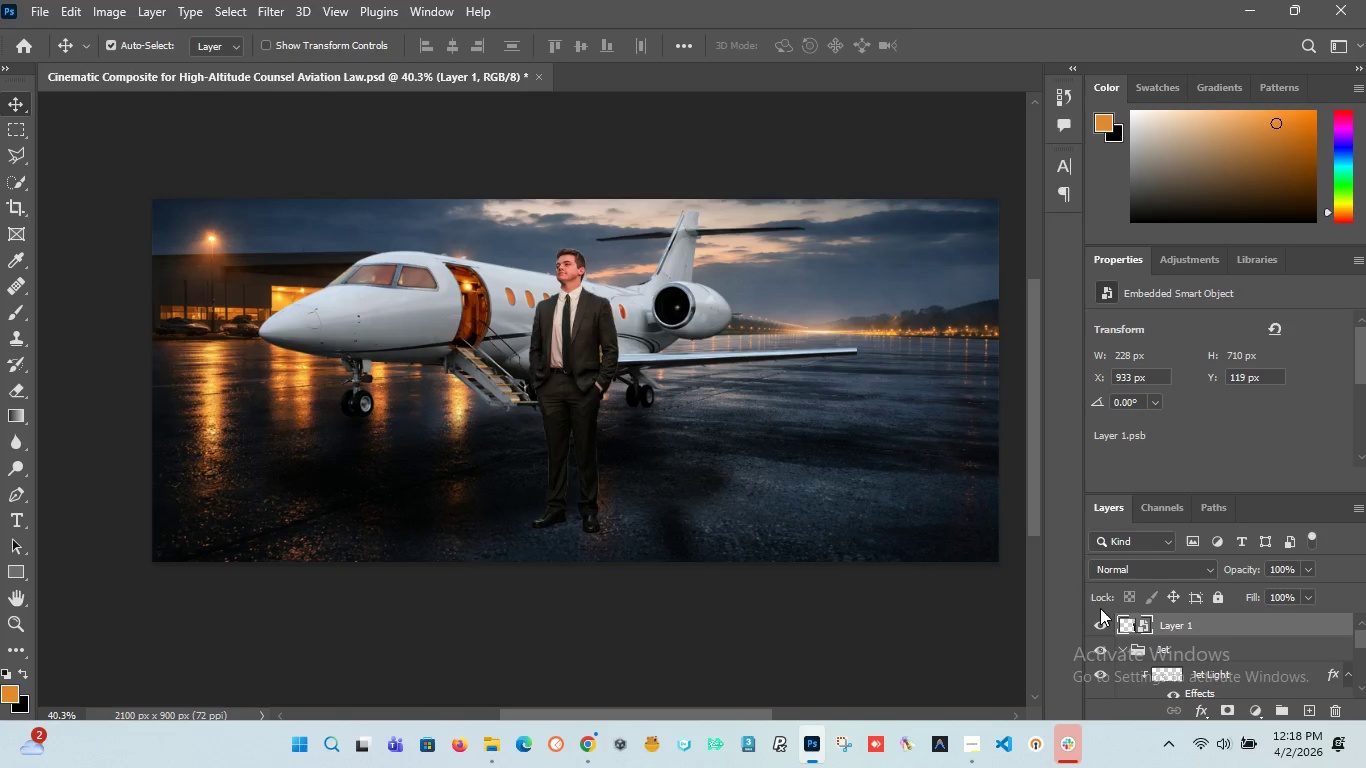 
left_click([1126, 627])
 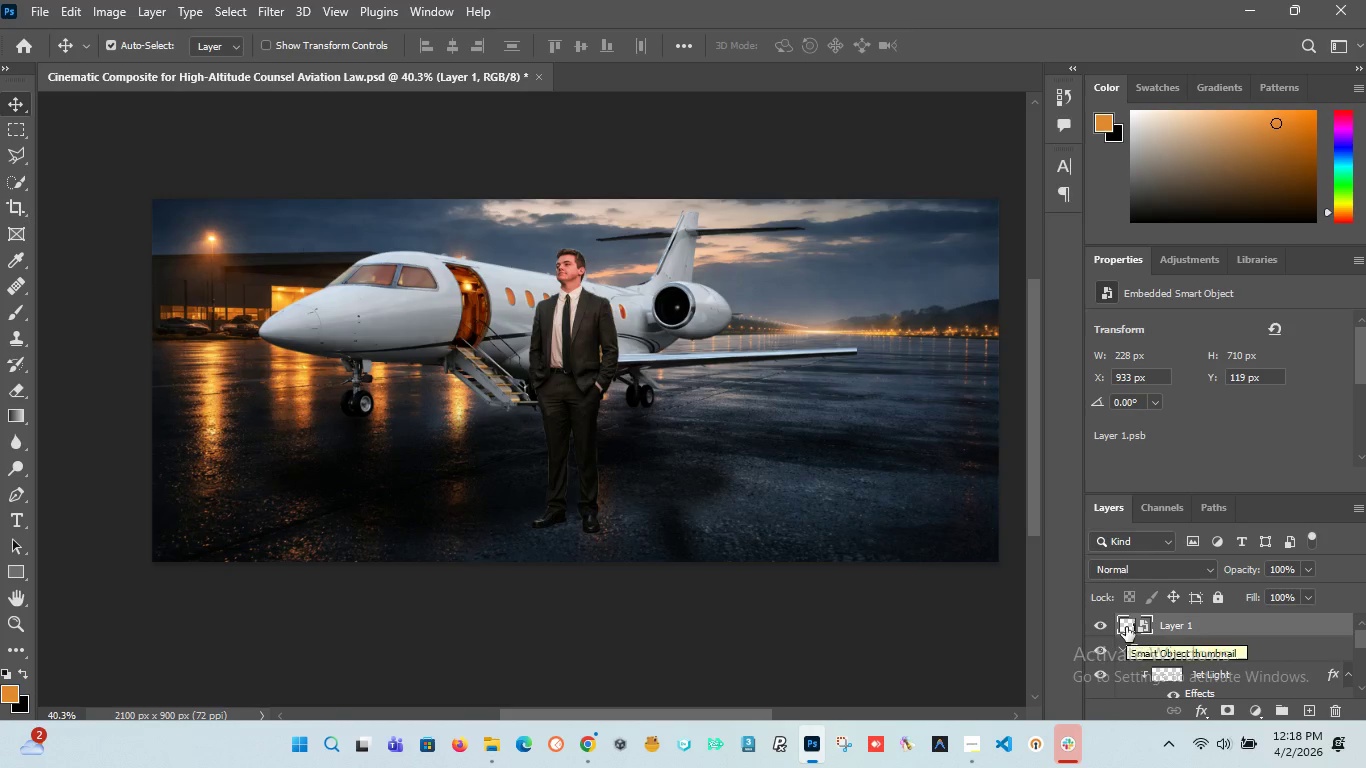 
hold_key(key=ControlLeft, duration=0.92)
left_click([1126, 627])
 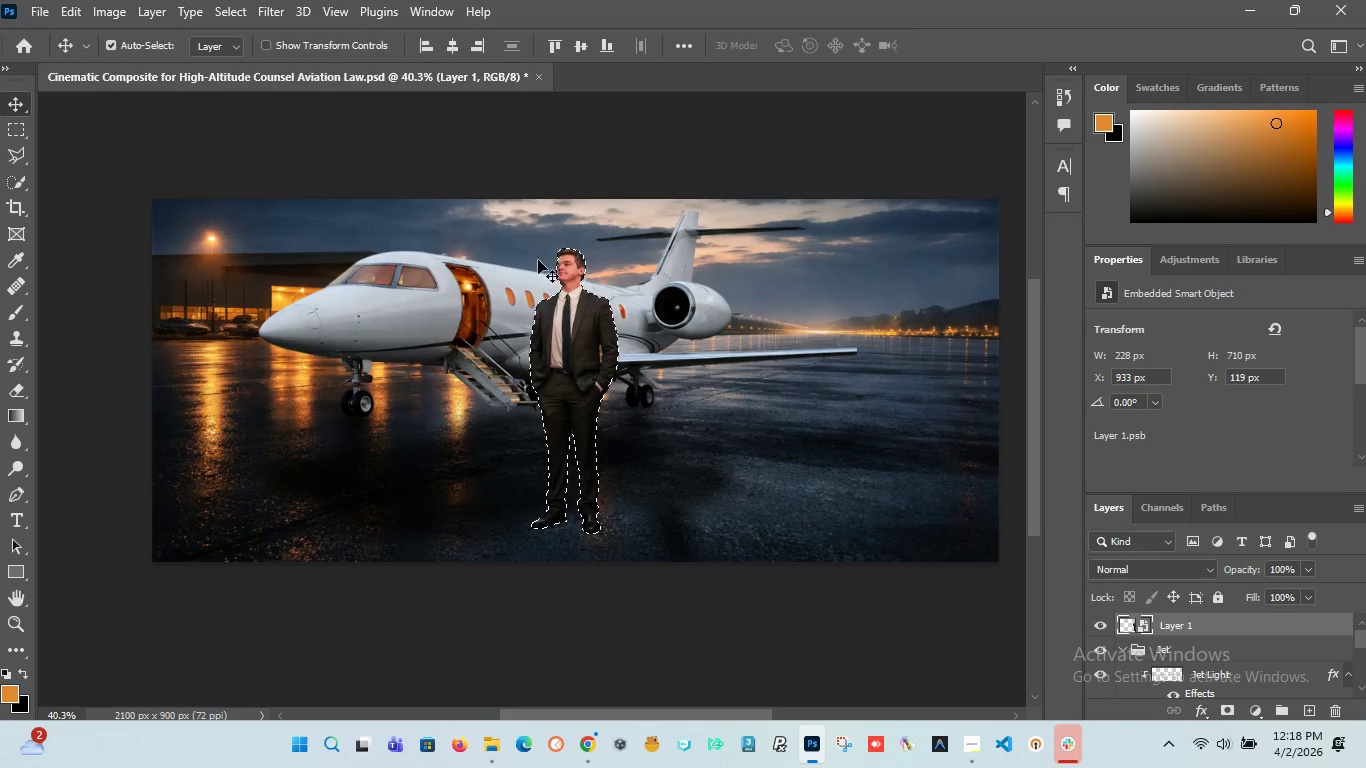 
key(Control+D)
 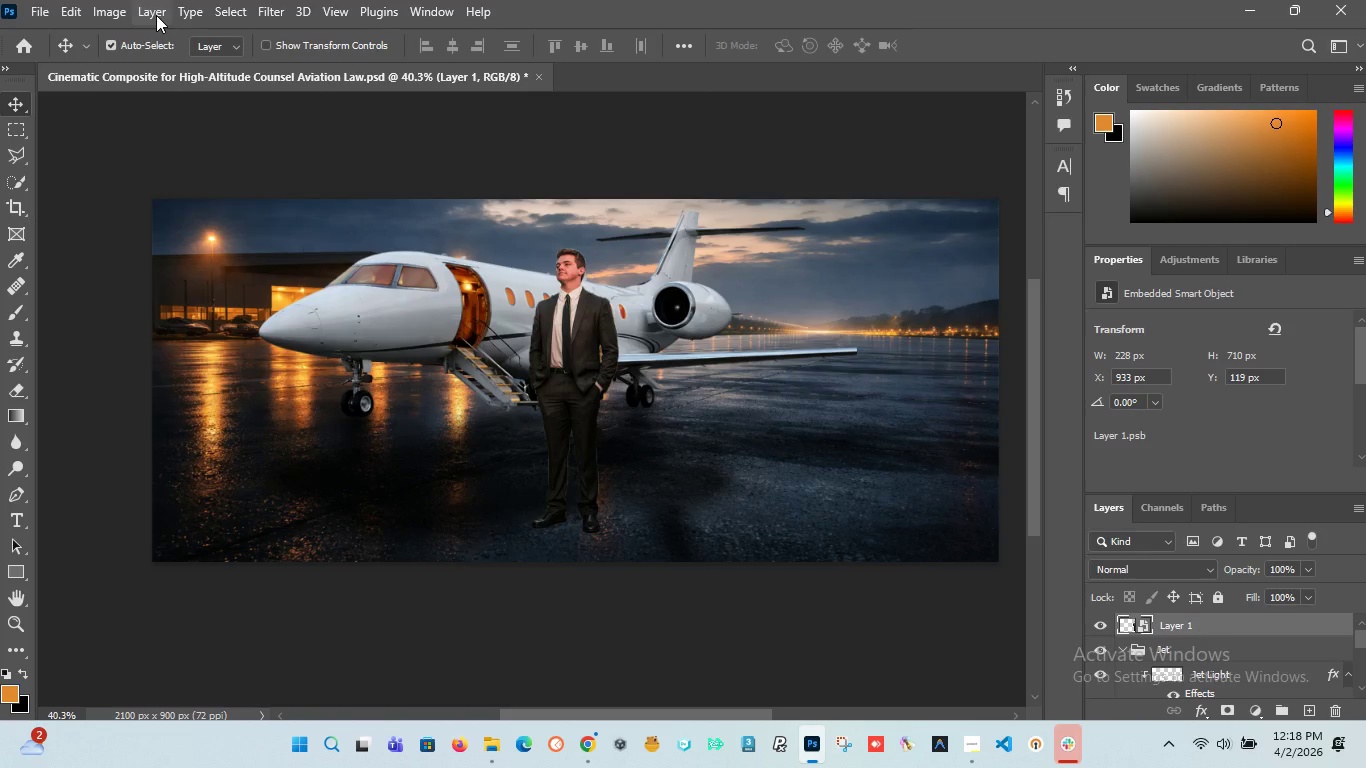 
left_click([156, 15])
 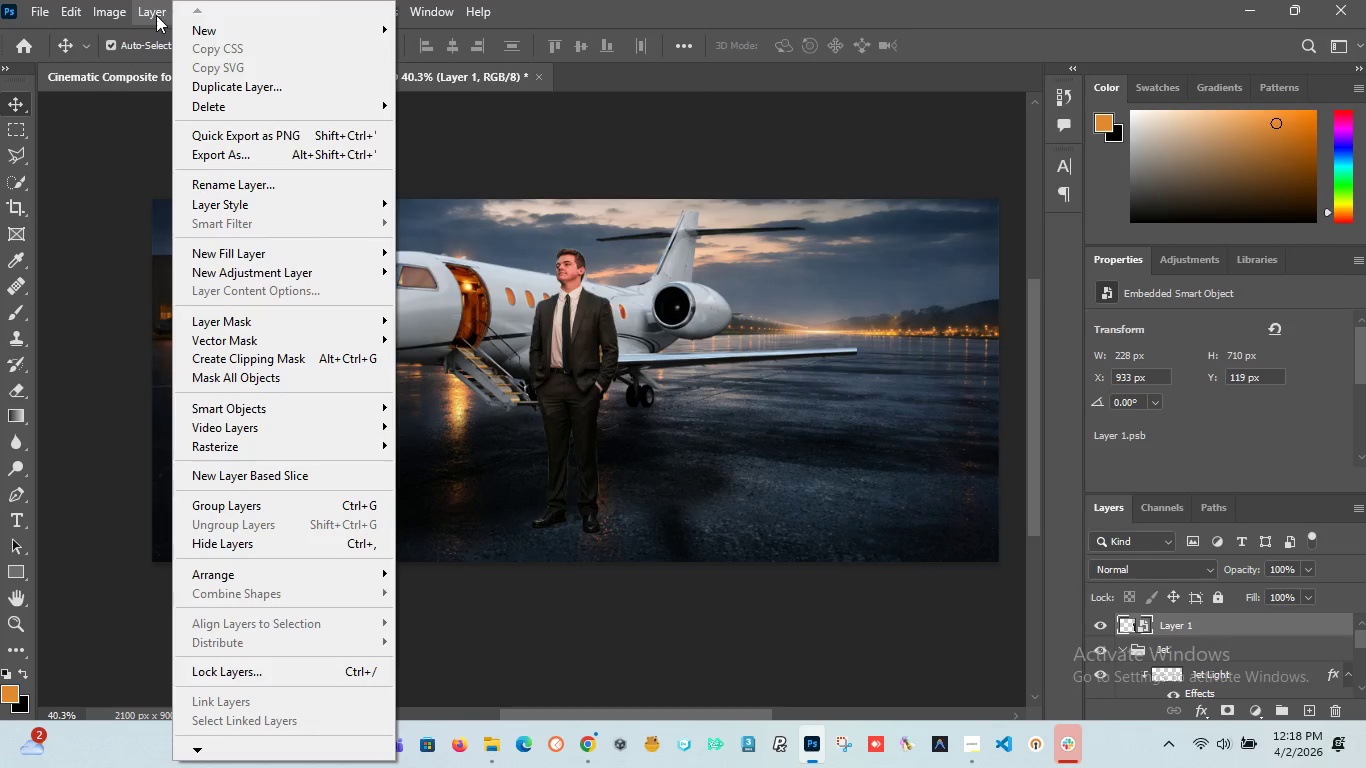 
mouse_move([144, 6])
 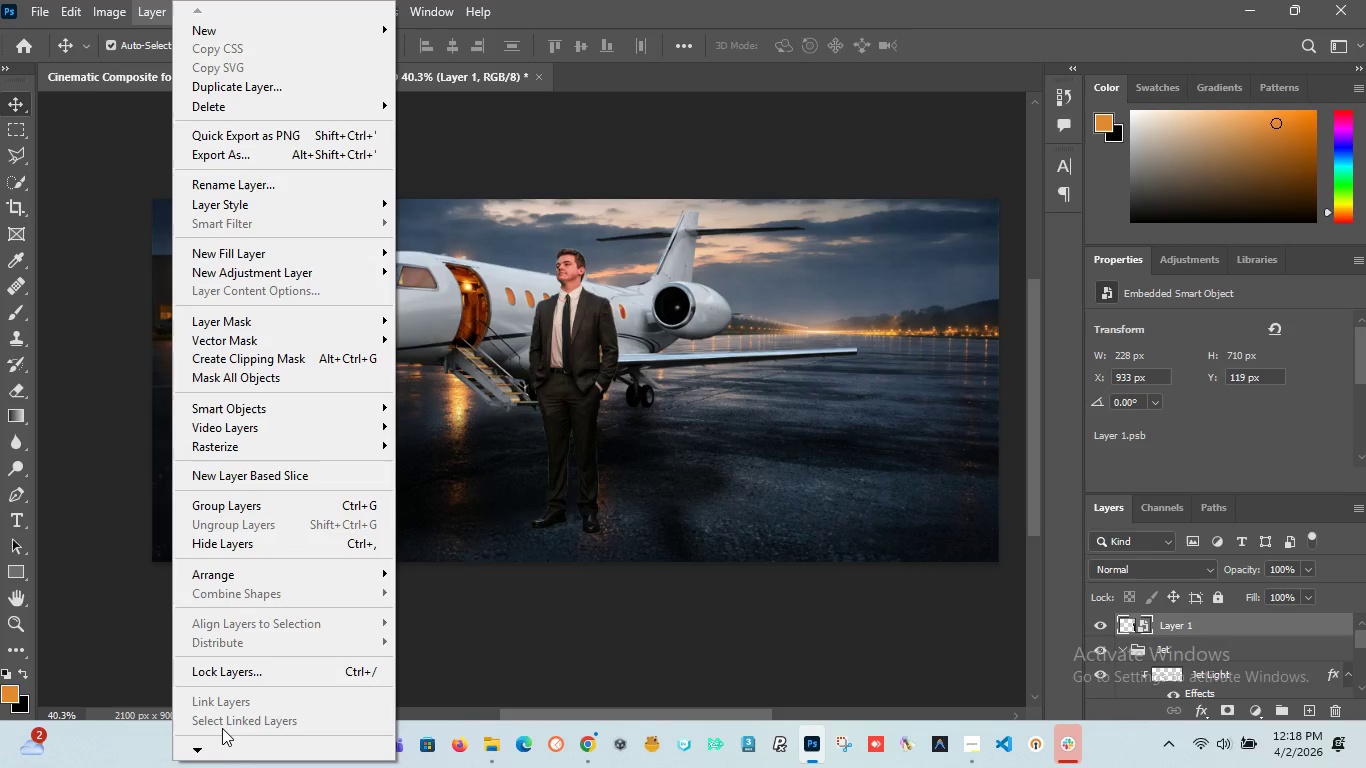 
wait(5.05)
 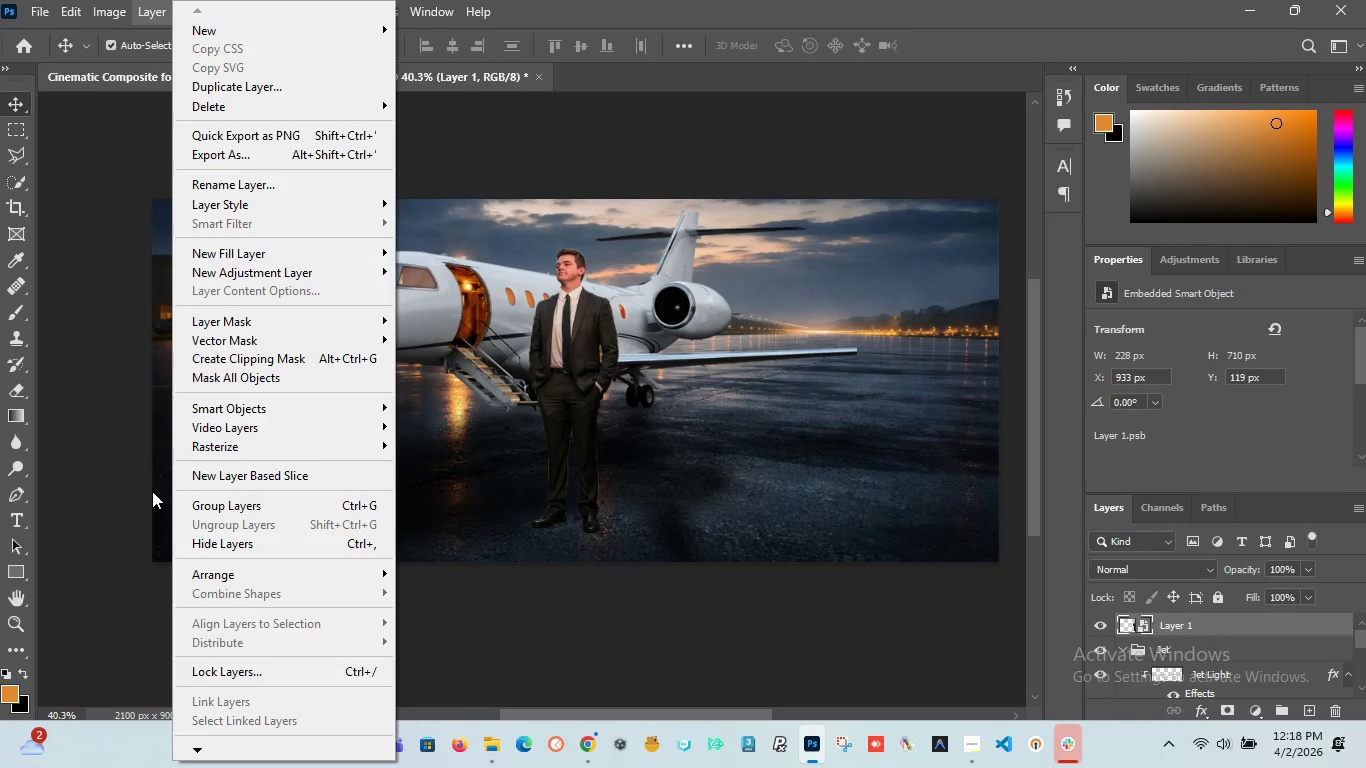 
double_click([199, 750])
 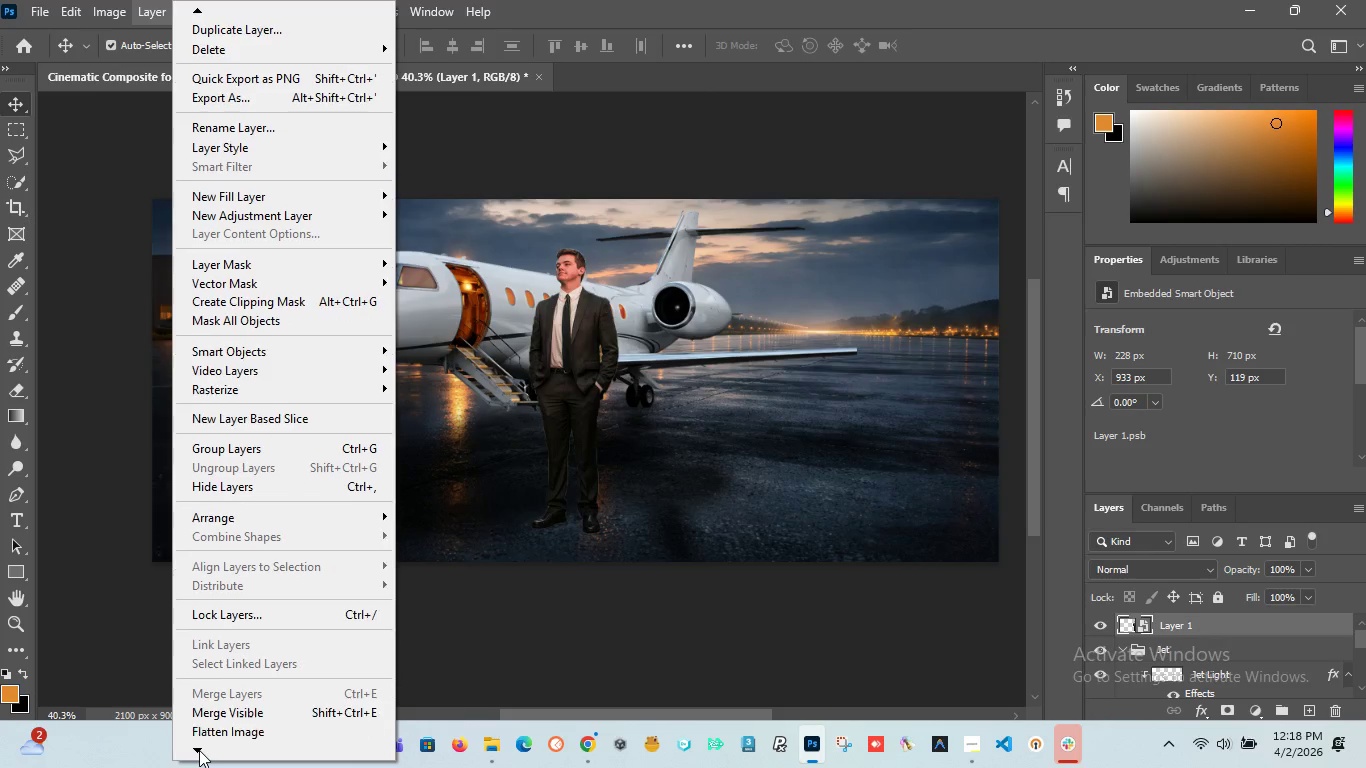 
triple_click([199, 750])
 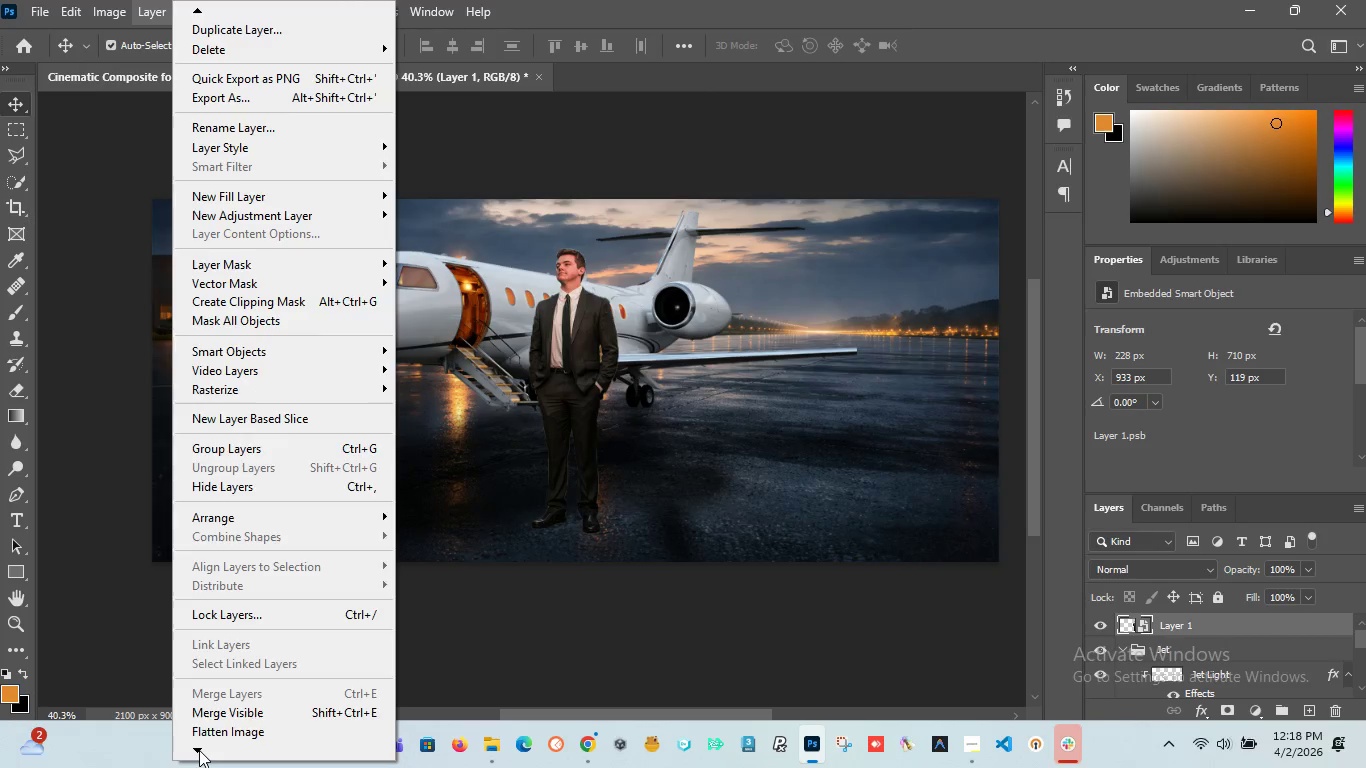 
triple_click([199, 750])
 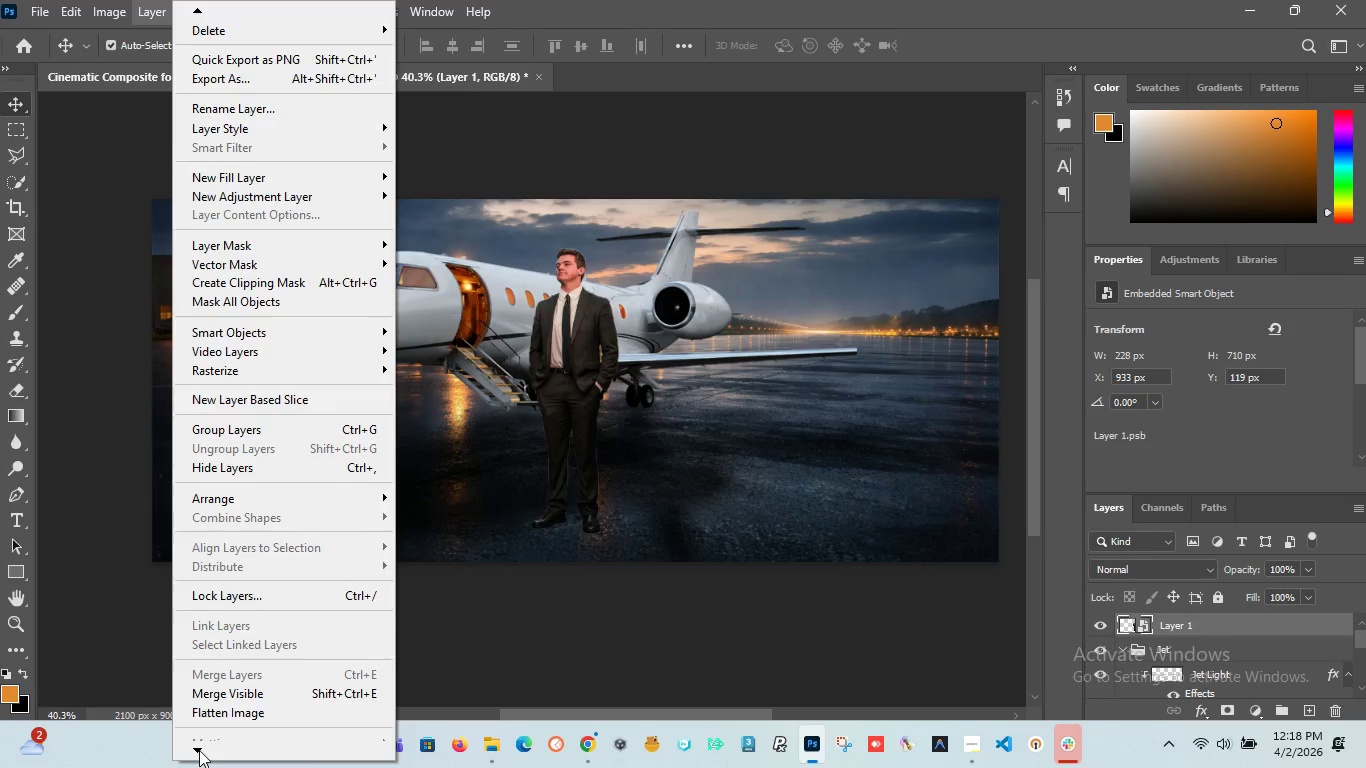 
triple_click([199, 750])
 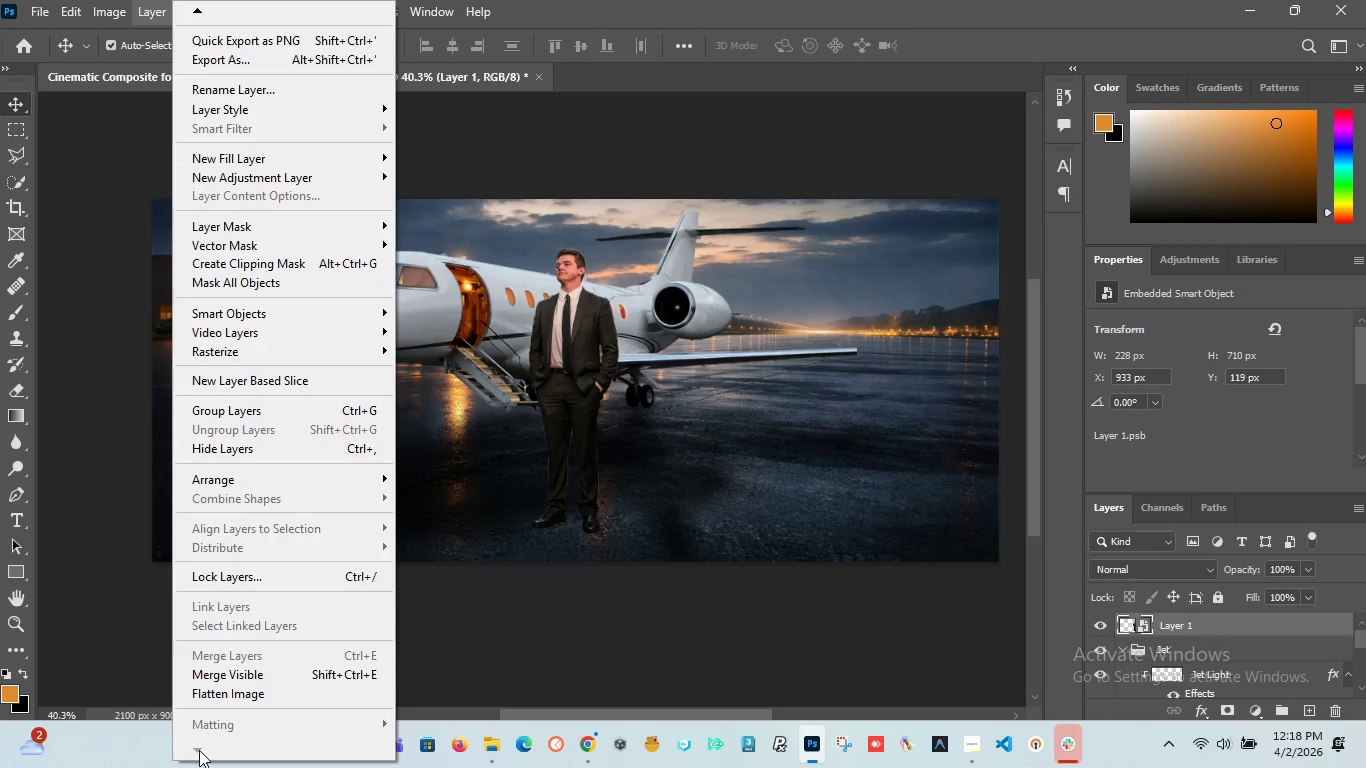 
triple_click([199, 750])
 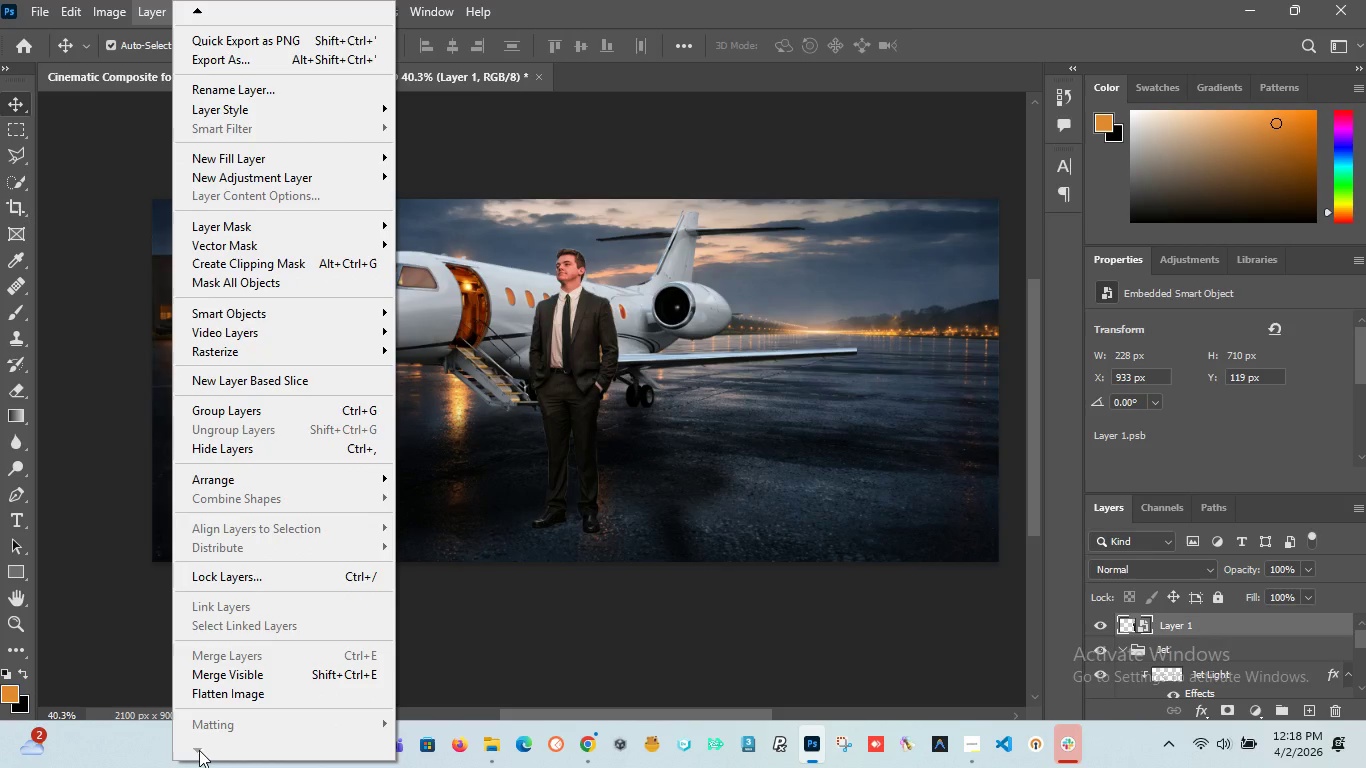 
triple_click([199, 750])
 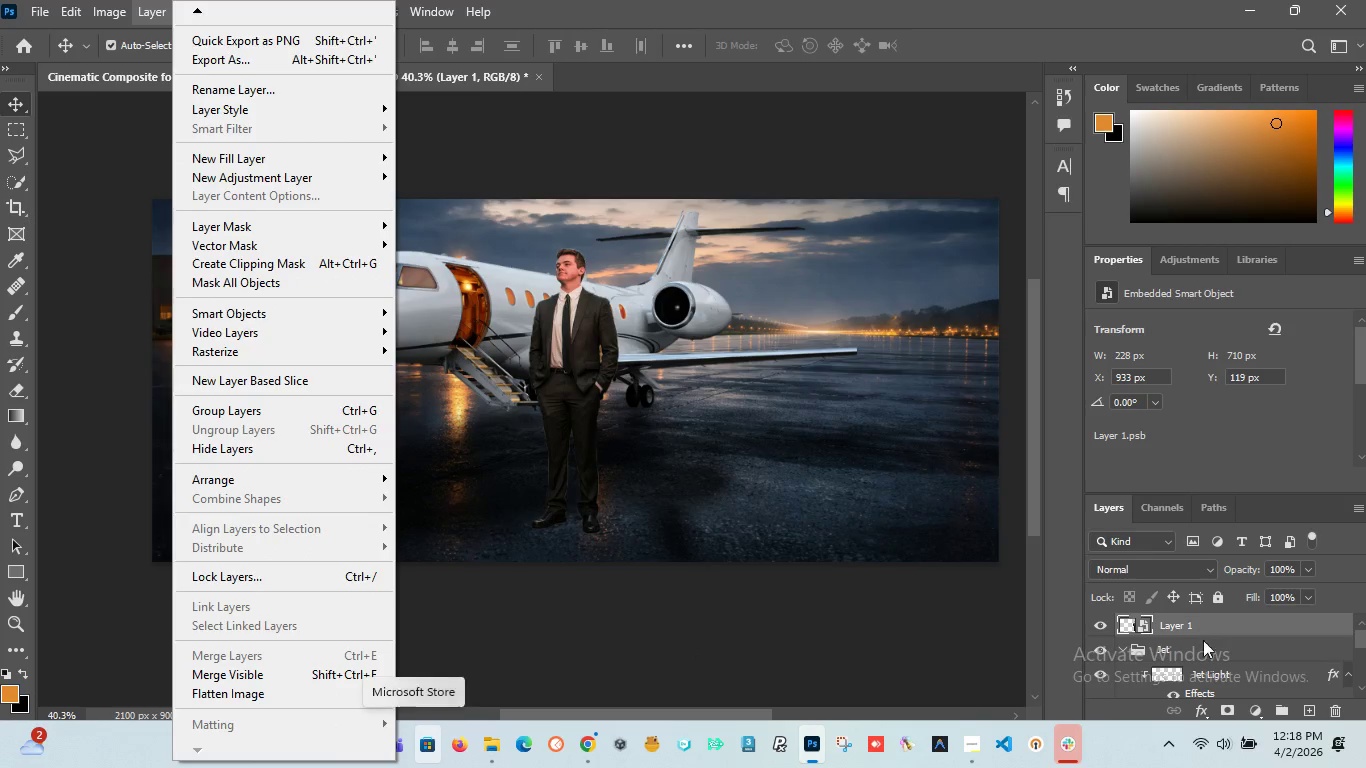 
left_click([1159, 627])
 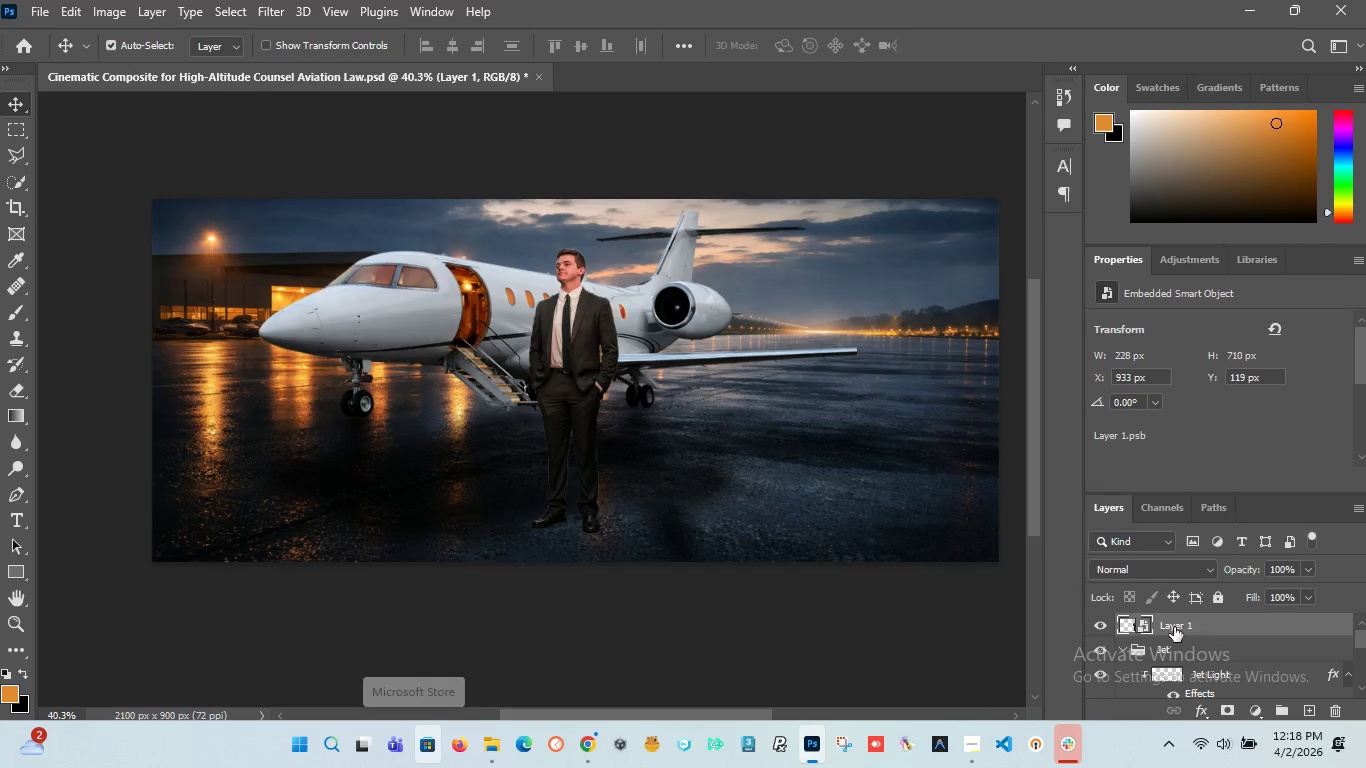 
right_click([1174, 627])
 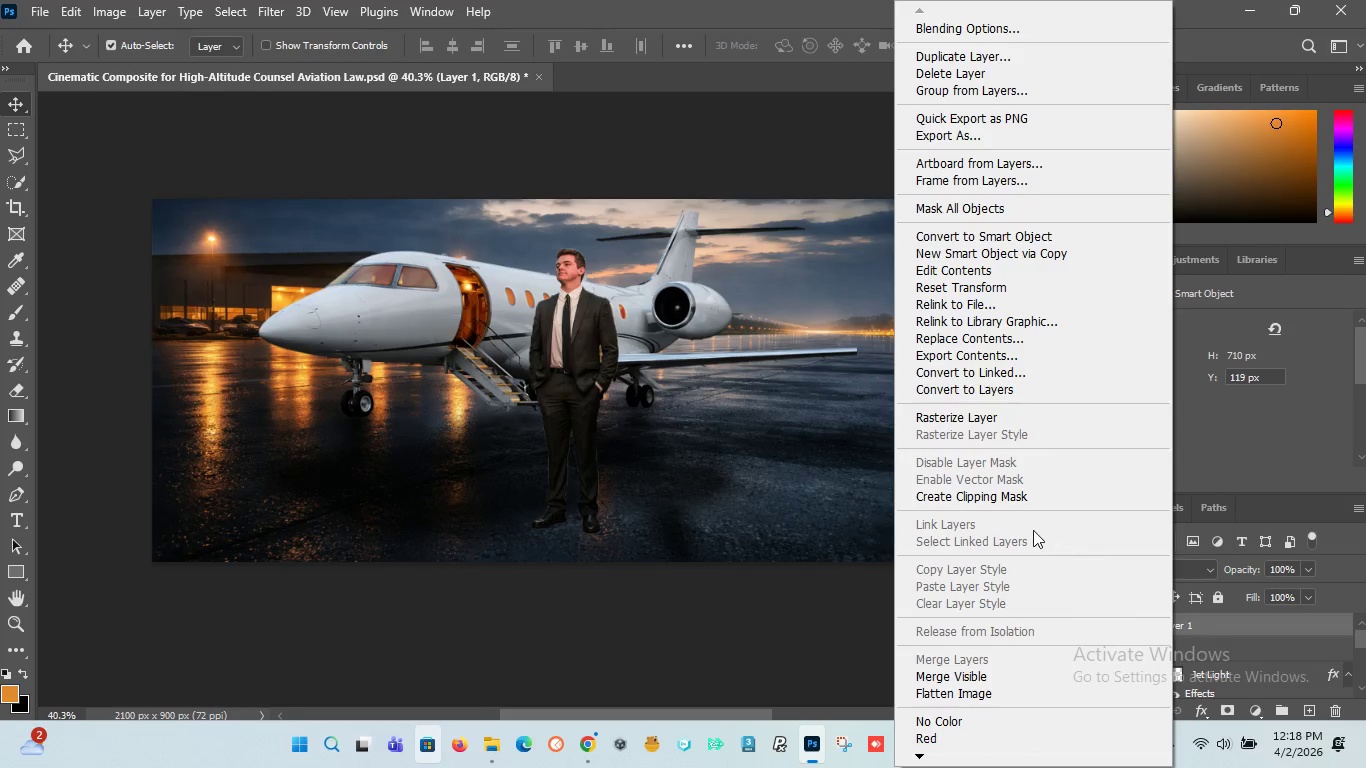 
left_click([991, 413])
 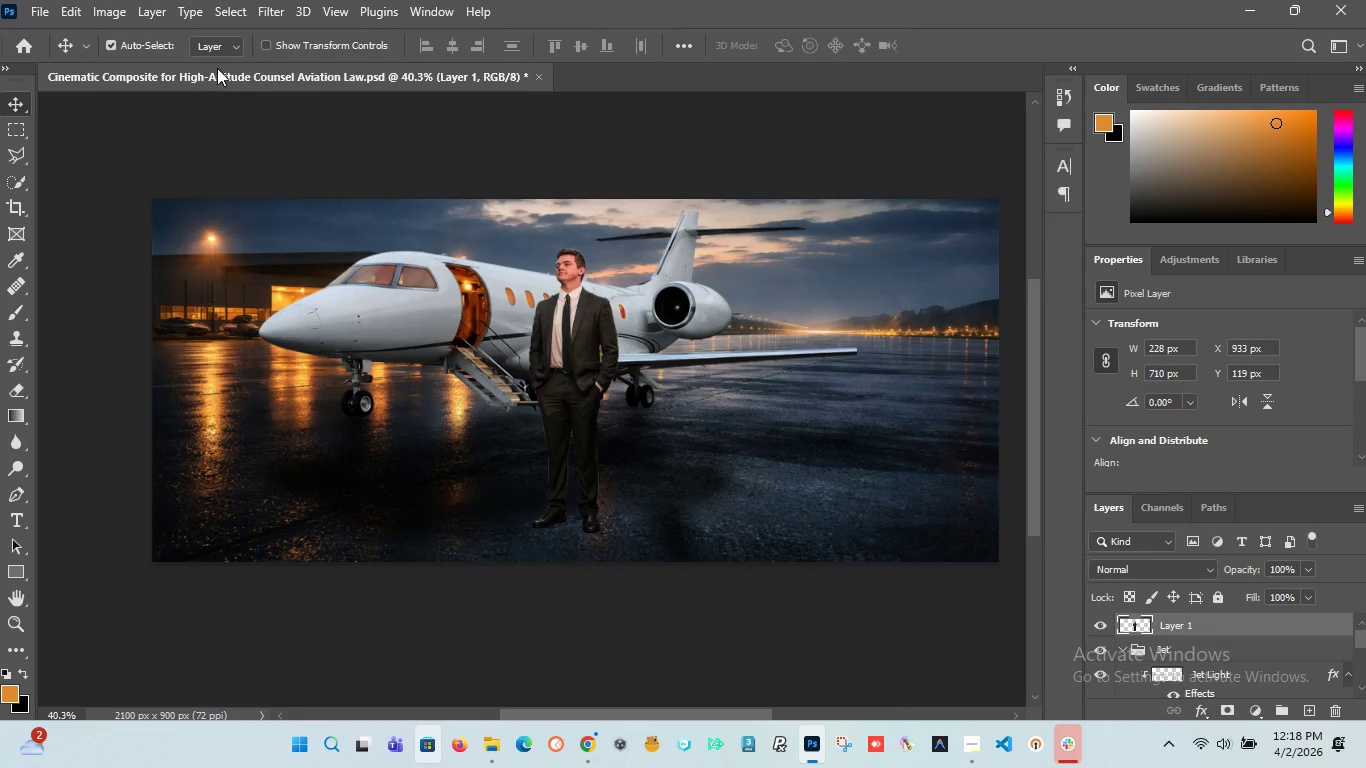 
left_click([156, 8])
 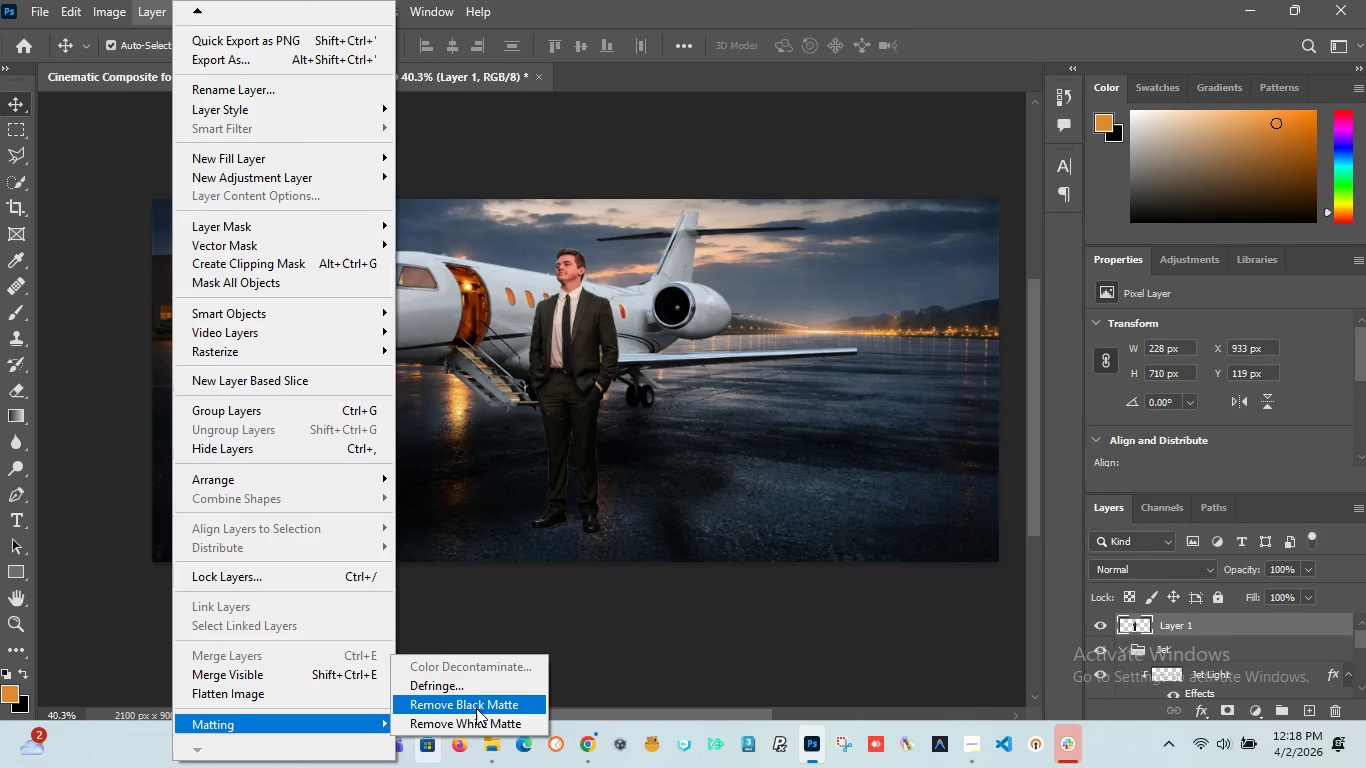 
left_click([466, 687])
 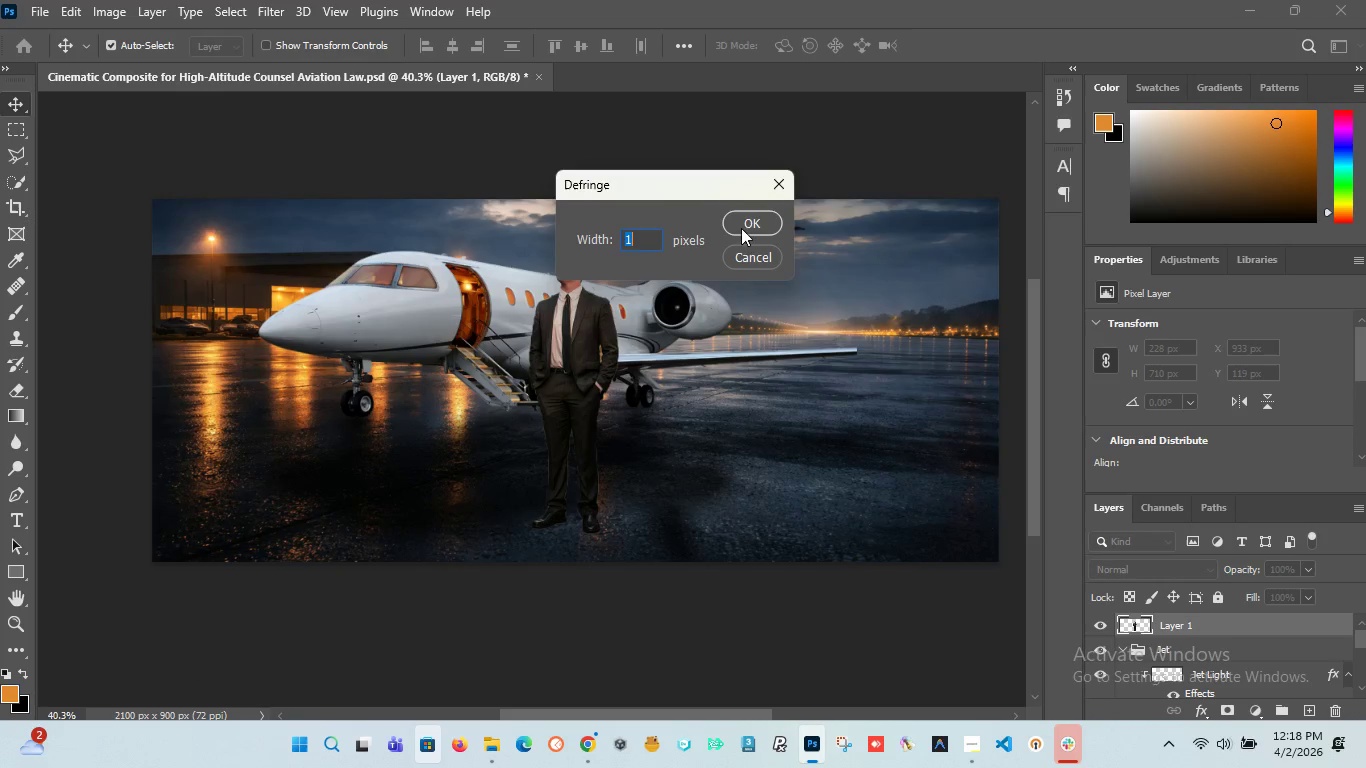 
left_click([755, 226])
 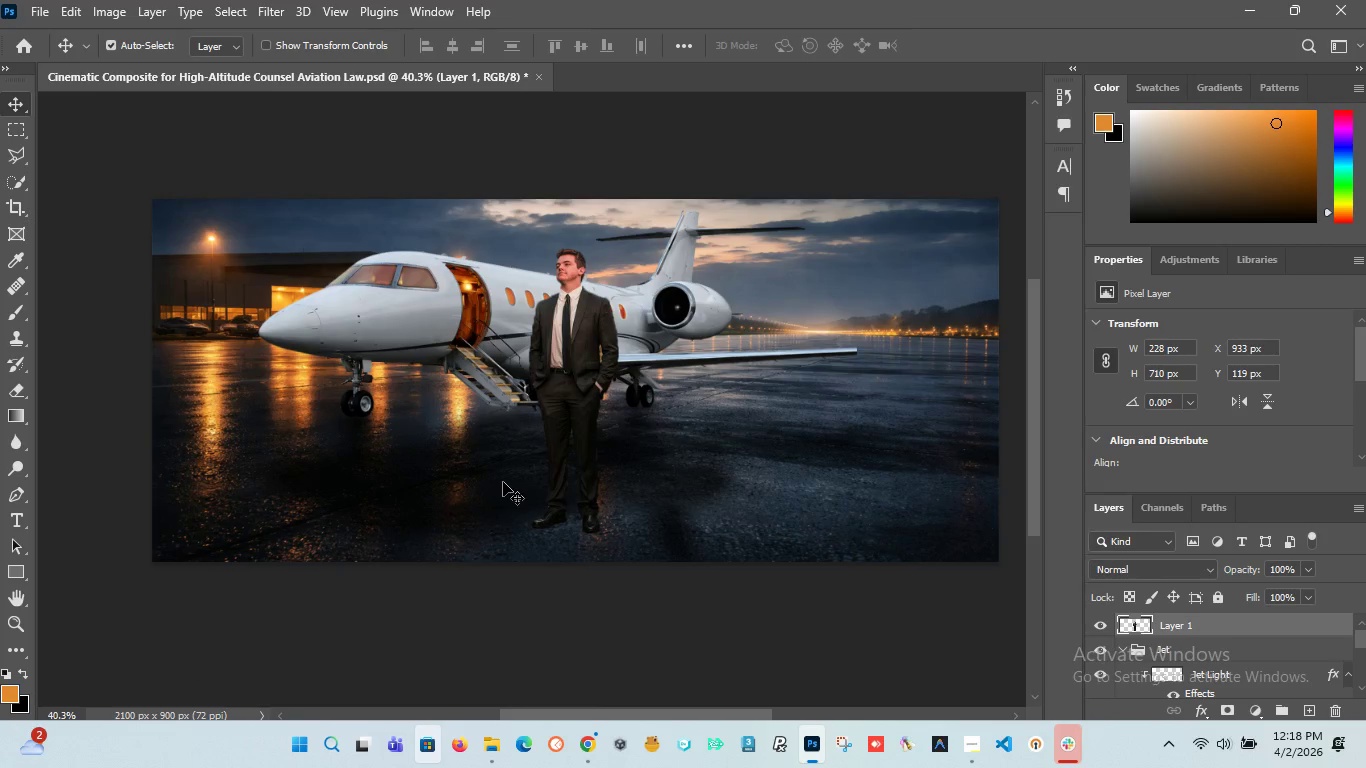 
hold_key(key=AltLeft, duration=1.51)
 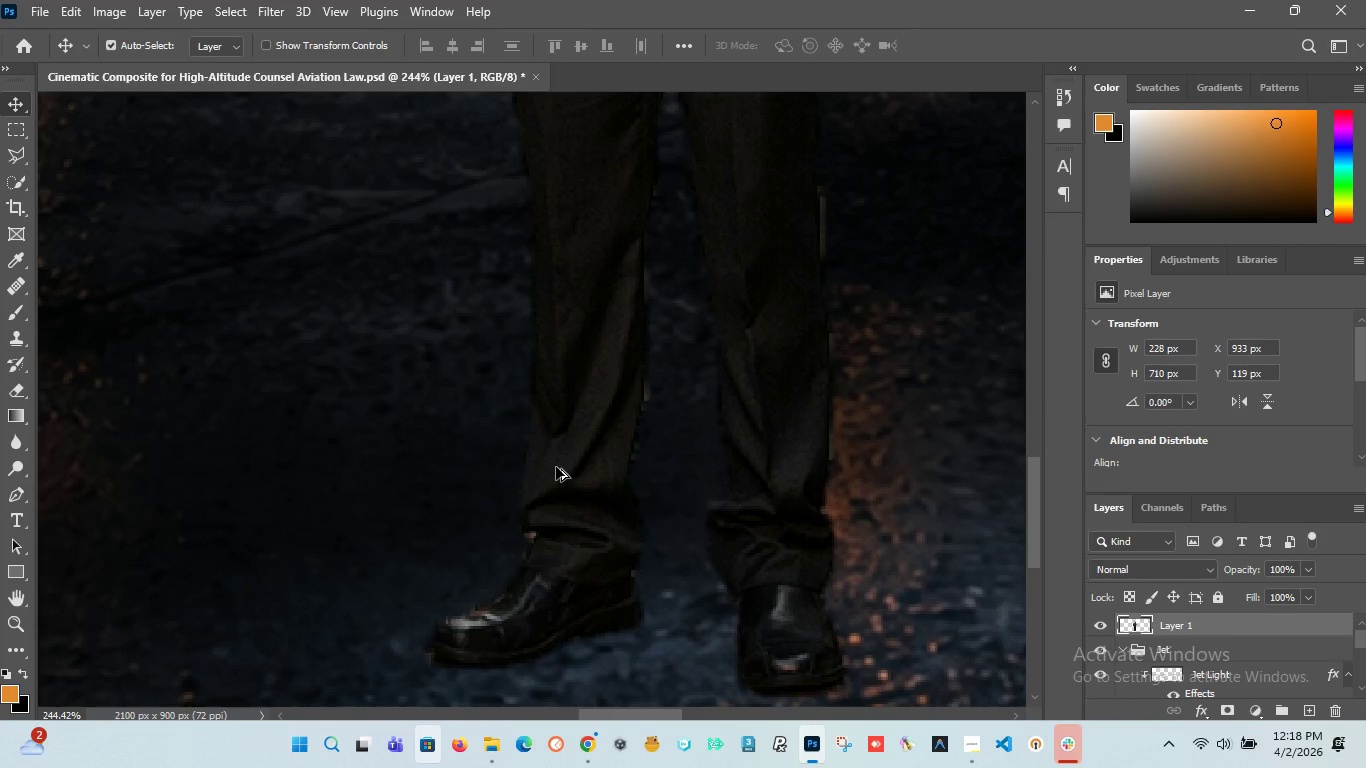 
hold_key(key=AltLeft, duration=1.5)
 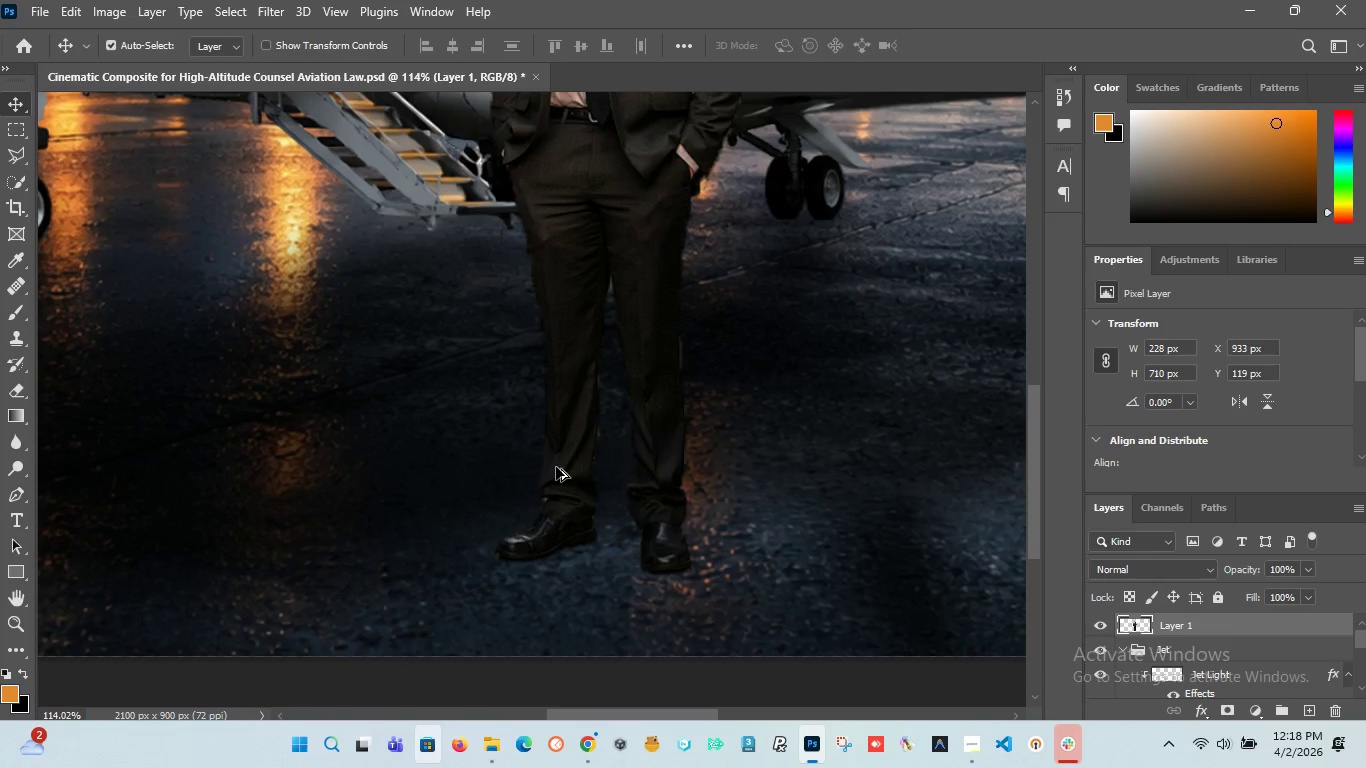 
scroll: coordinate [556, 467], scroll_direction: up, amount: 19.0
 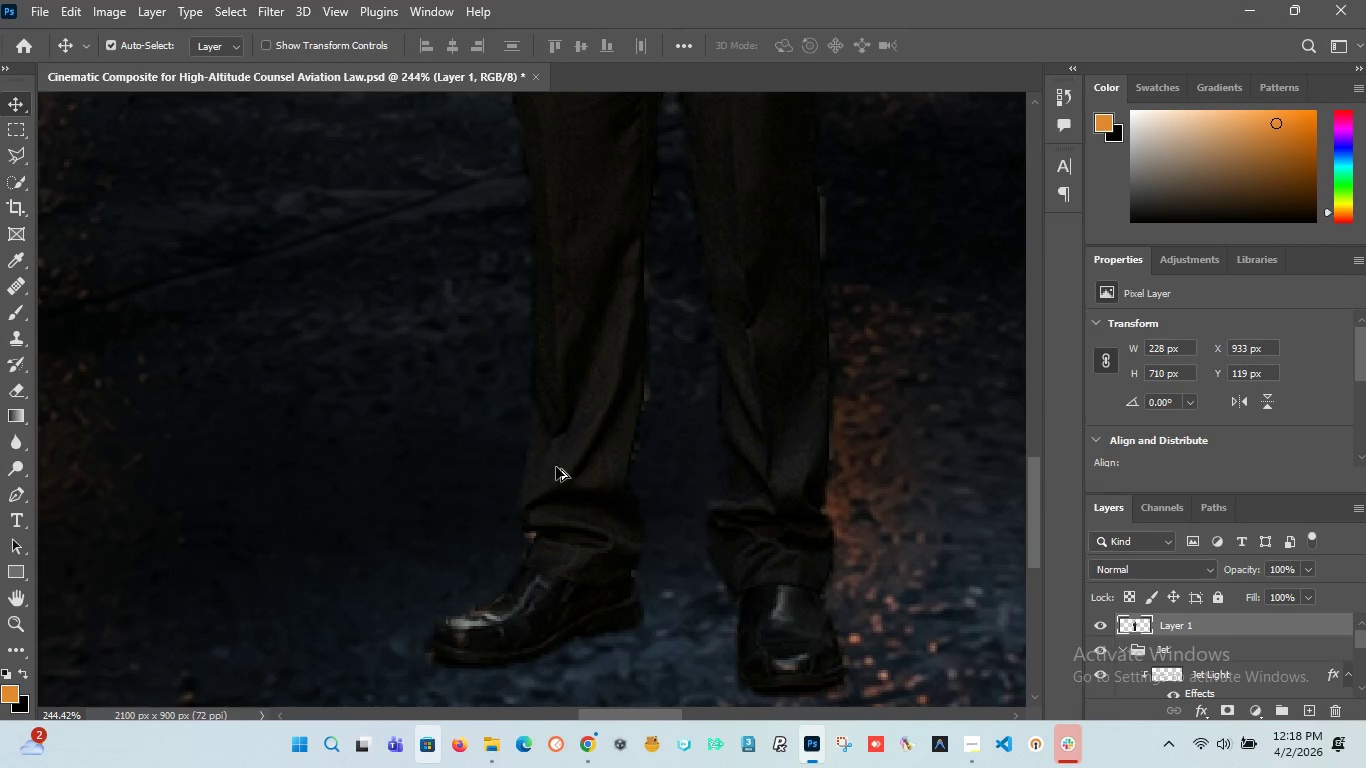 
hold_key(key=AltLeft, duration=1.5)
 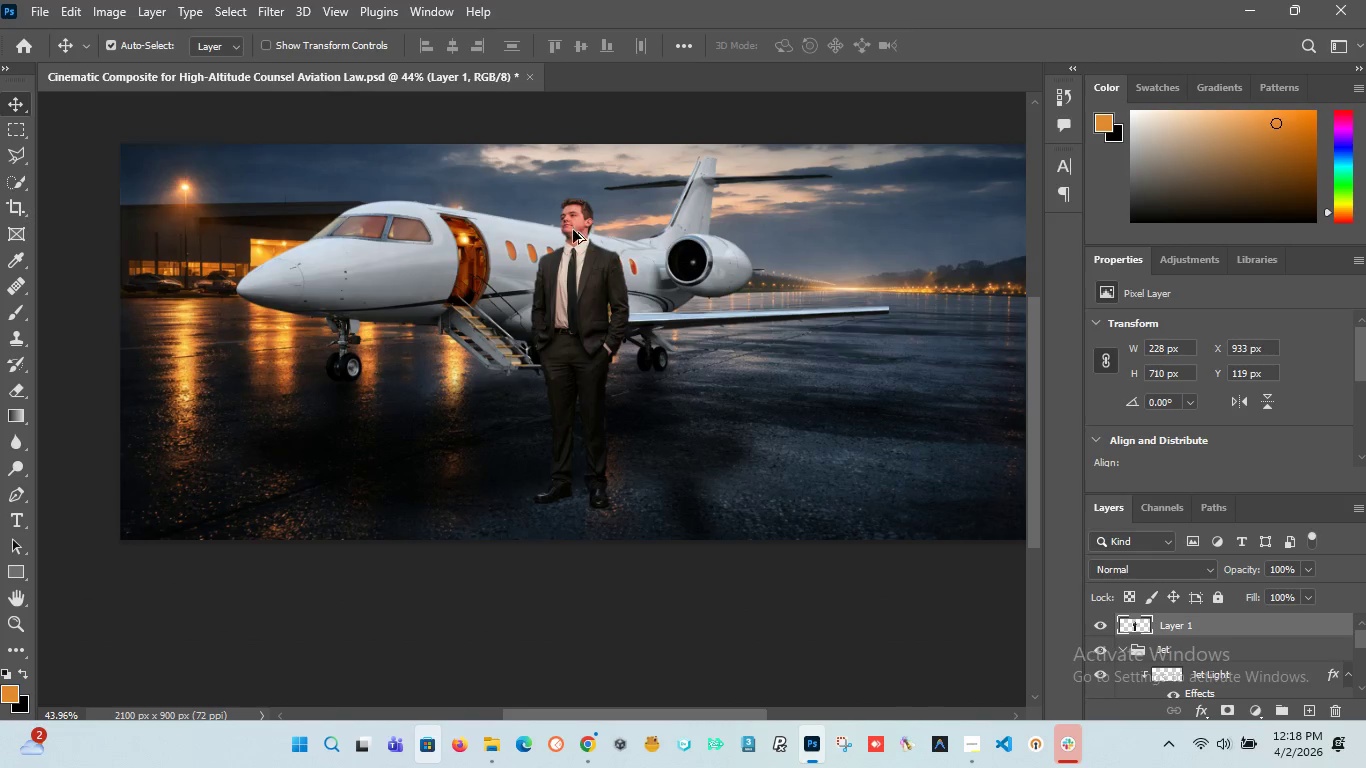 
hold_key(key=AltLeft, duration=1.5)
 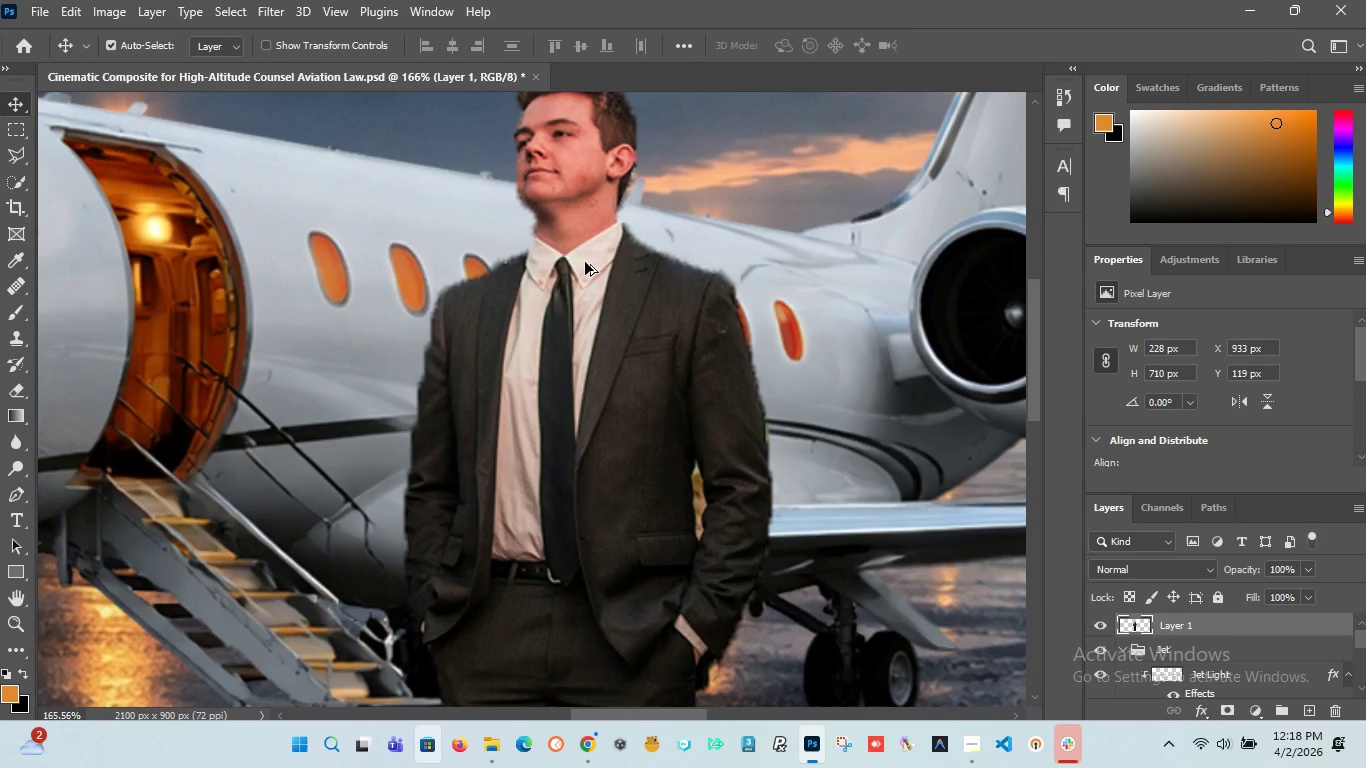 
scroll: coordinate [556, 467], scroll_direction: down, amount: 18.0
 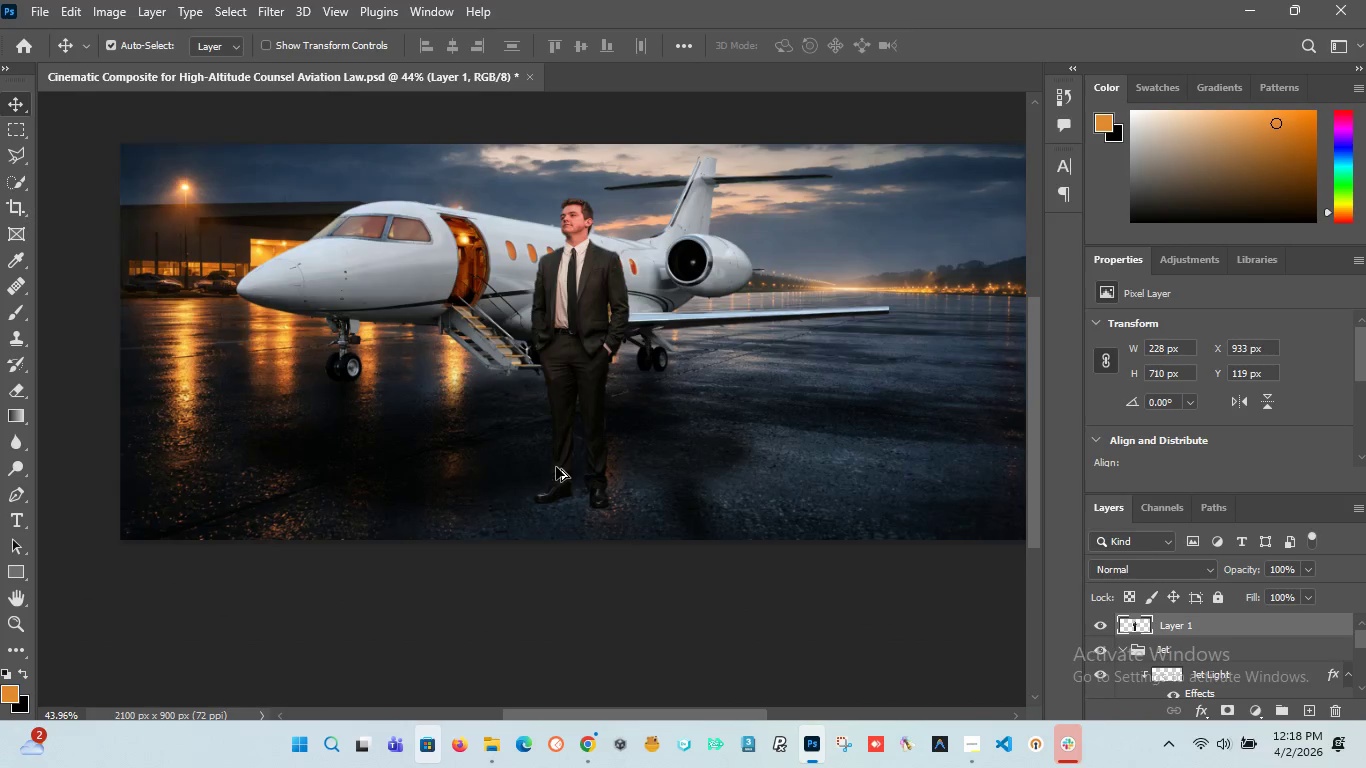 
hold_key(key=AltLeft, duration=1.52)
 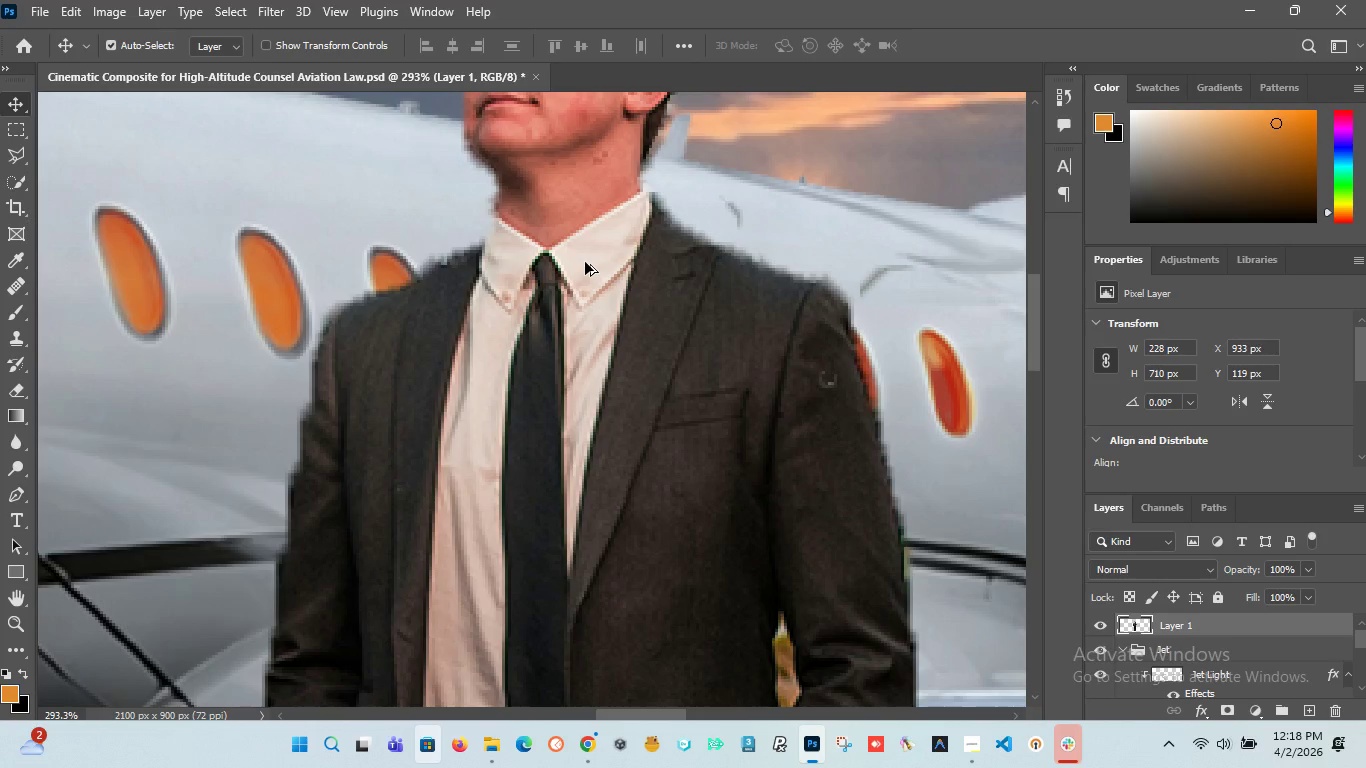 
scroll: coordinate [585, 262], scroll_direction: up, amount: 14.0
 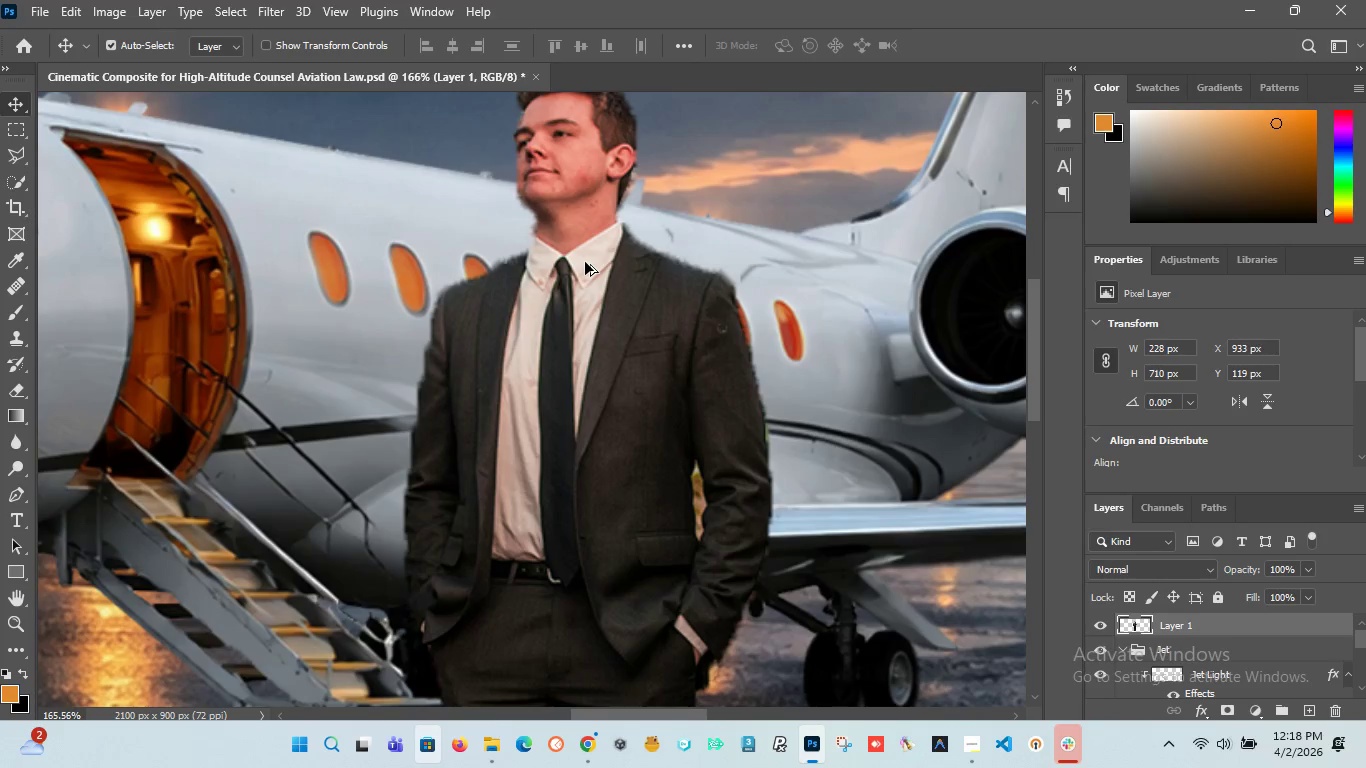 
hold_key(key=AltLeft, duration=1.5)
 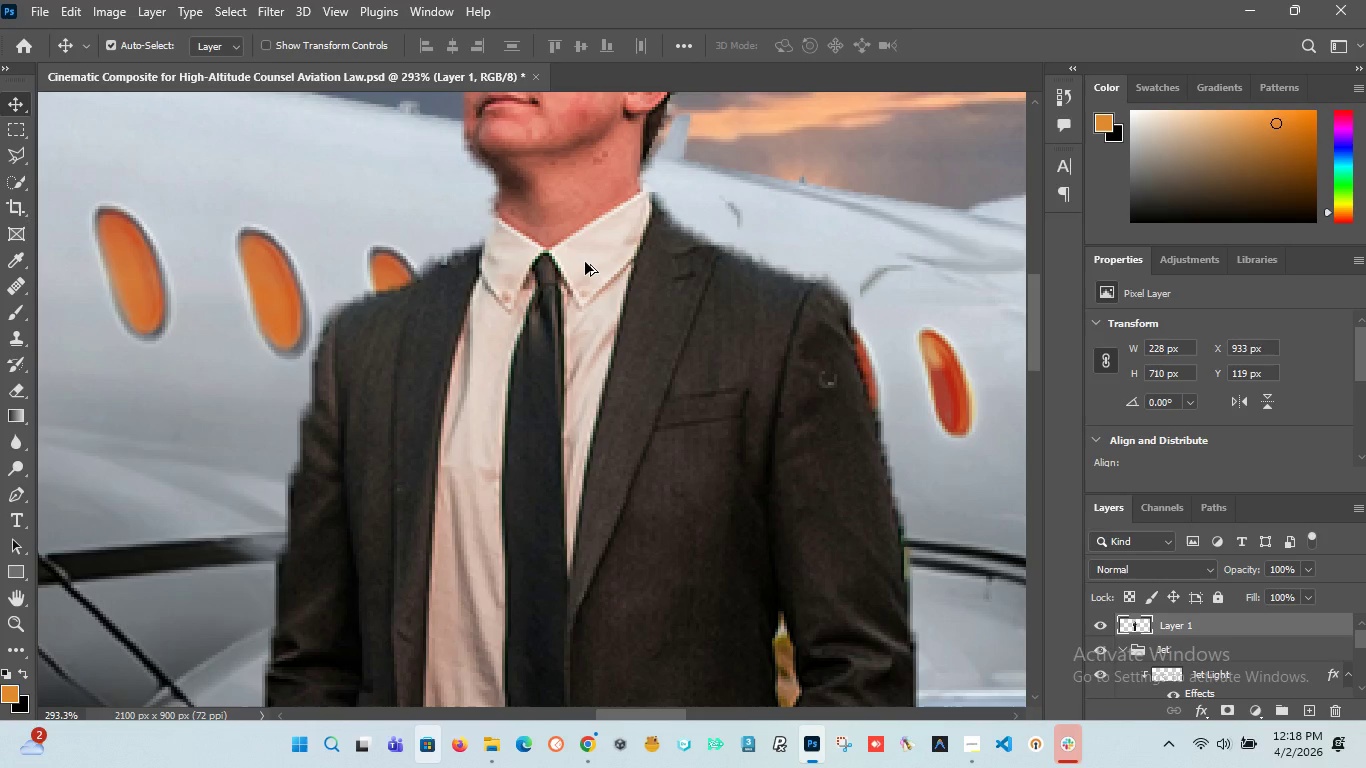 
scroll: coordinate [585, 262], scroll_direction: up, amount: 6.0
 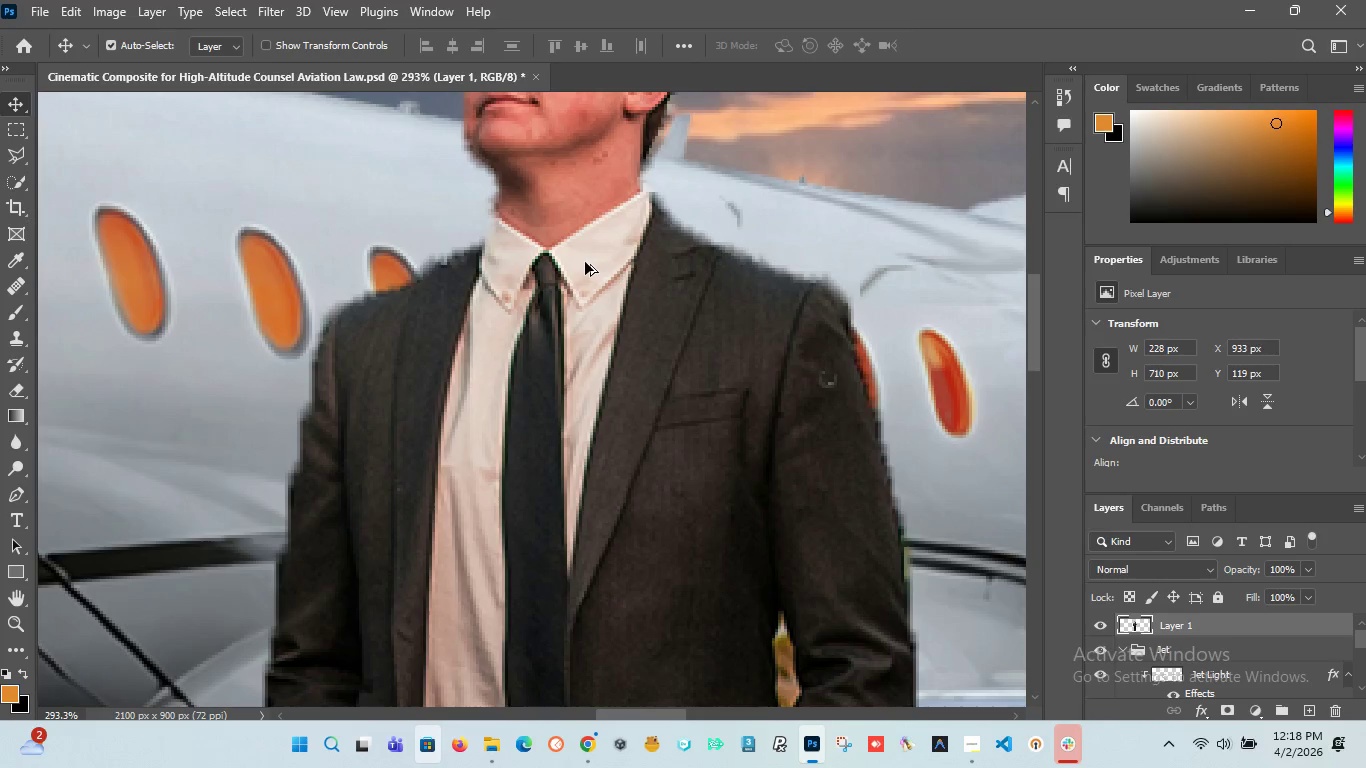 
hold_key(key=AltLeft, duration=1.5)
 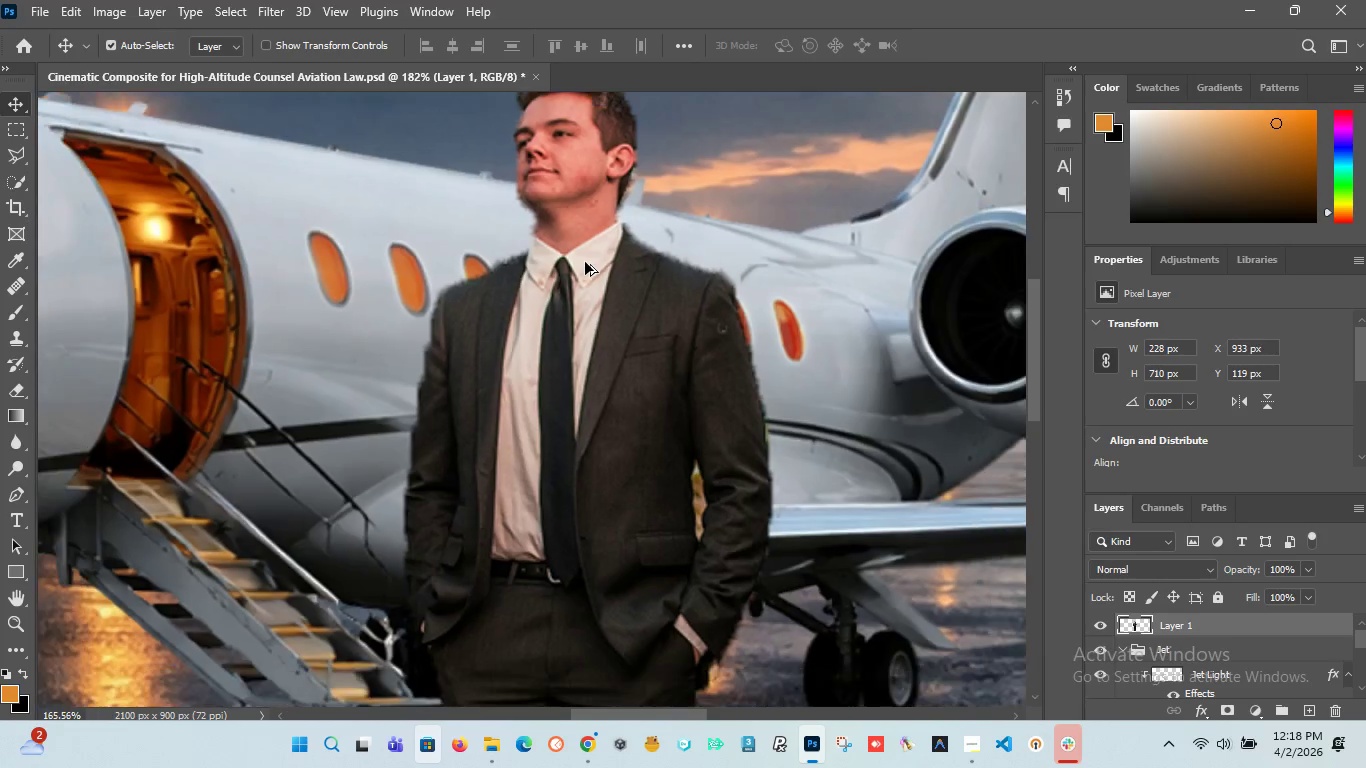 
hold_key(key=AltLeft, duration=1.5)
scroll: coordinate [585, 262], scroll_direction: down, amount: 6.0
 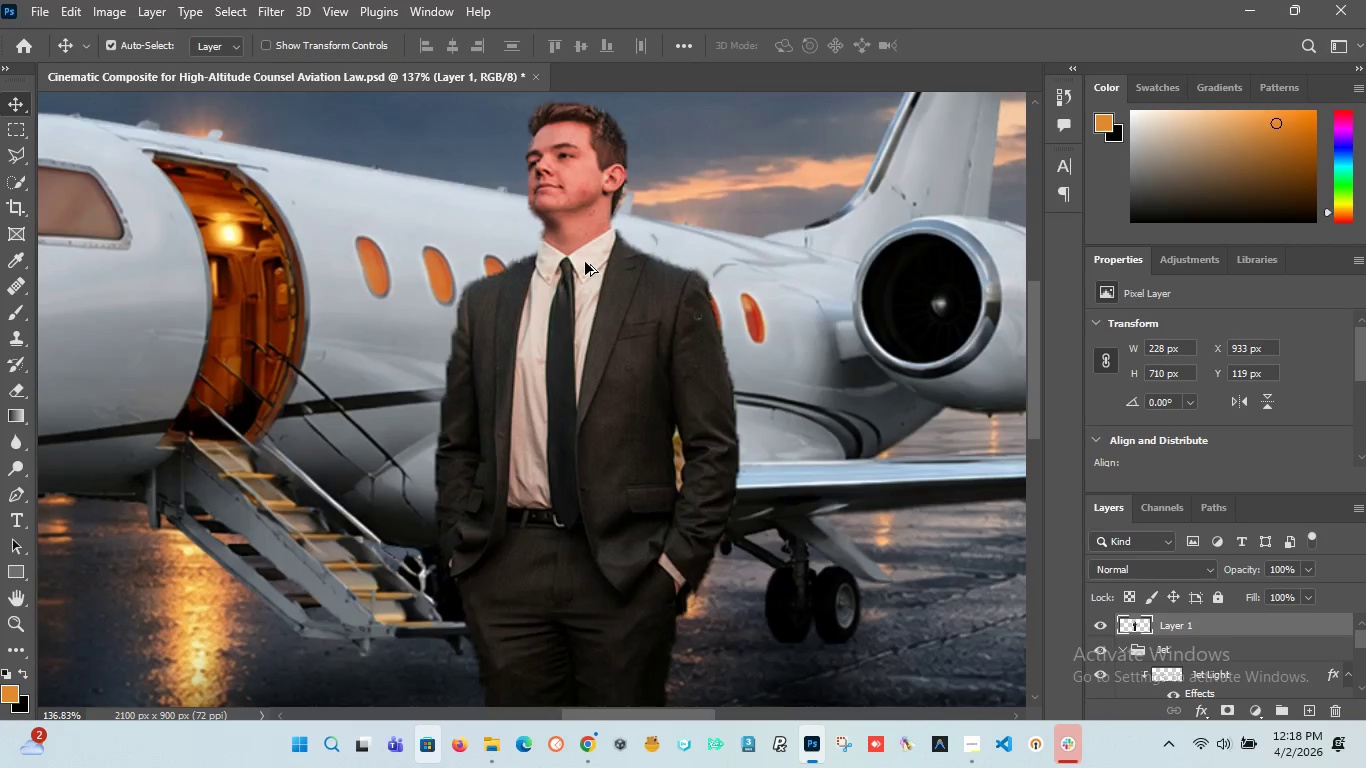 
hold_key(key=AltLeft, duration=1.5)
 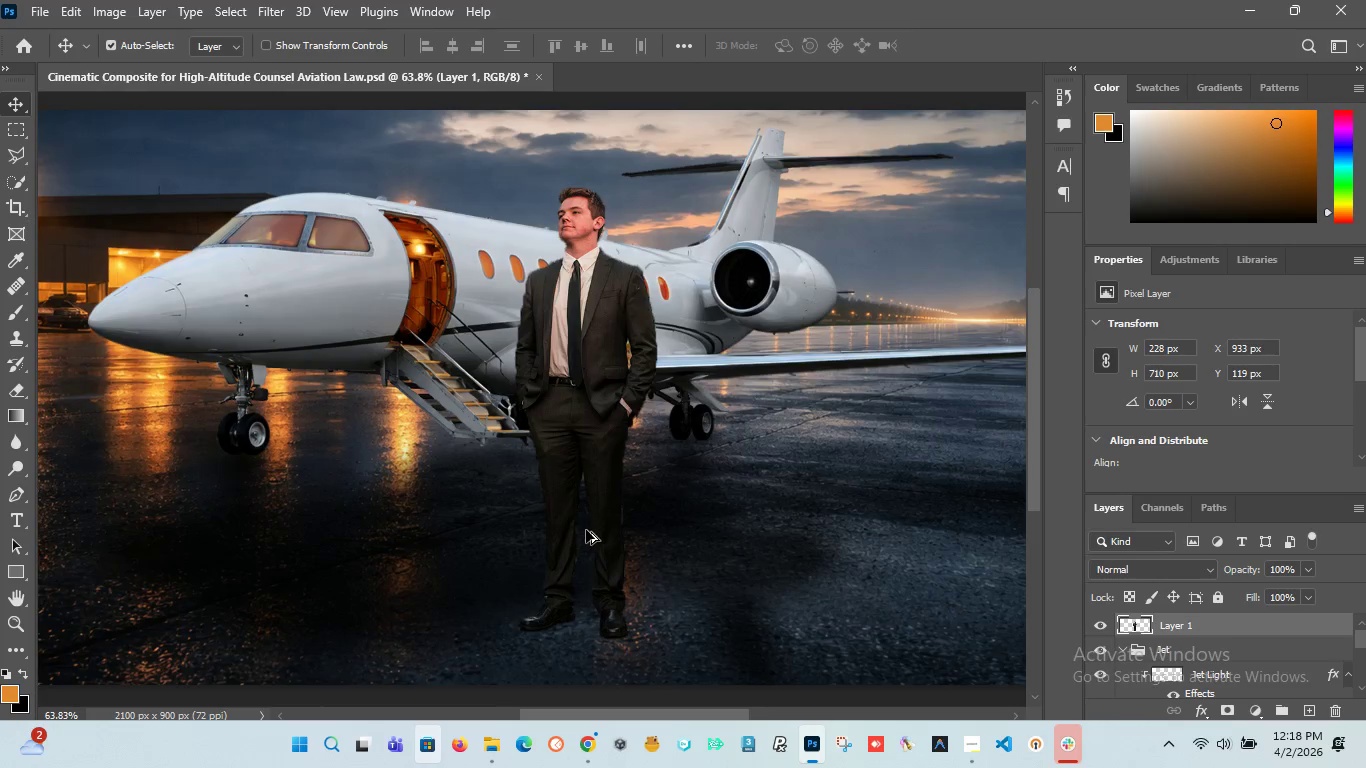 
hold_key(key=AltLeft, duration=1.53)
 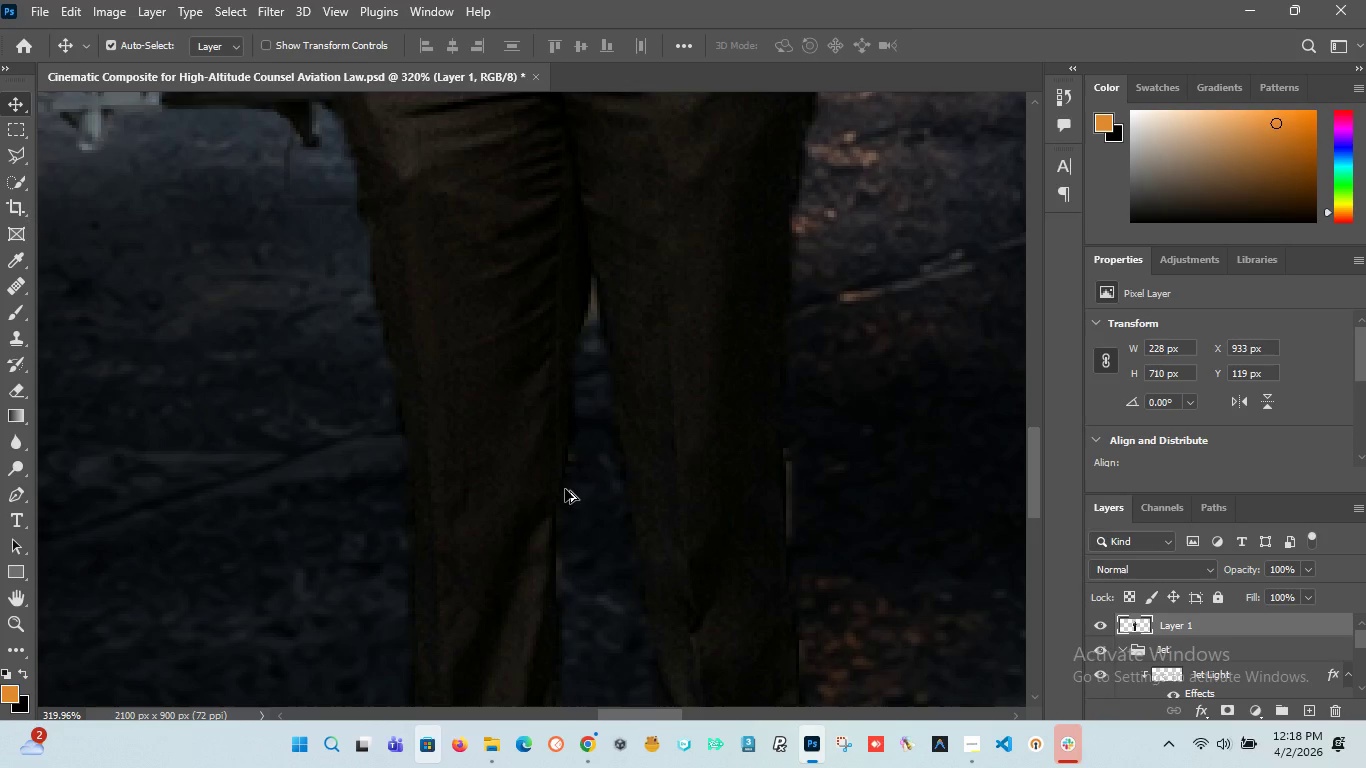 
hold_key(key=AltLeft, duration=1.49)
 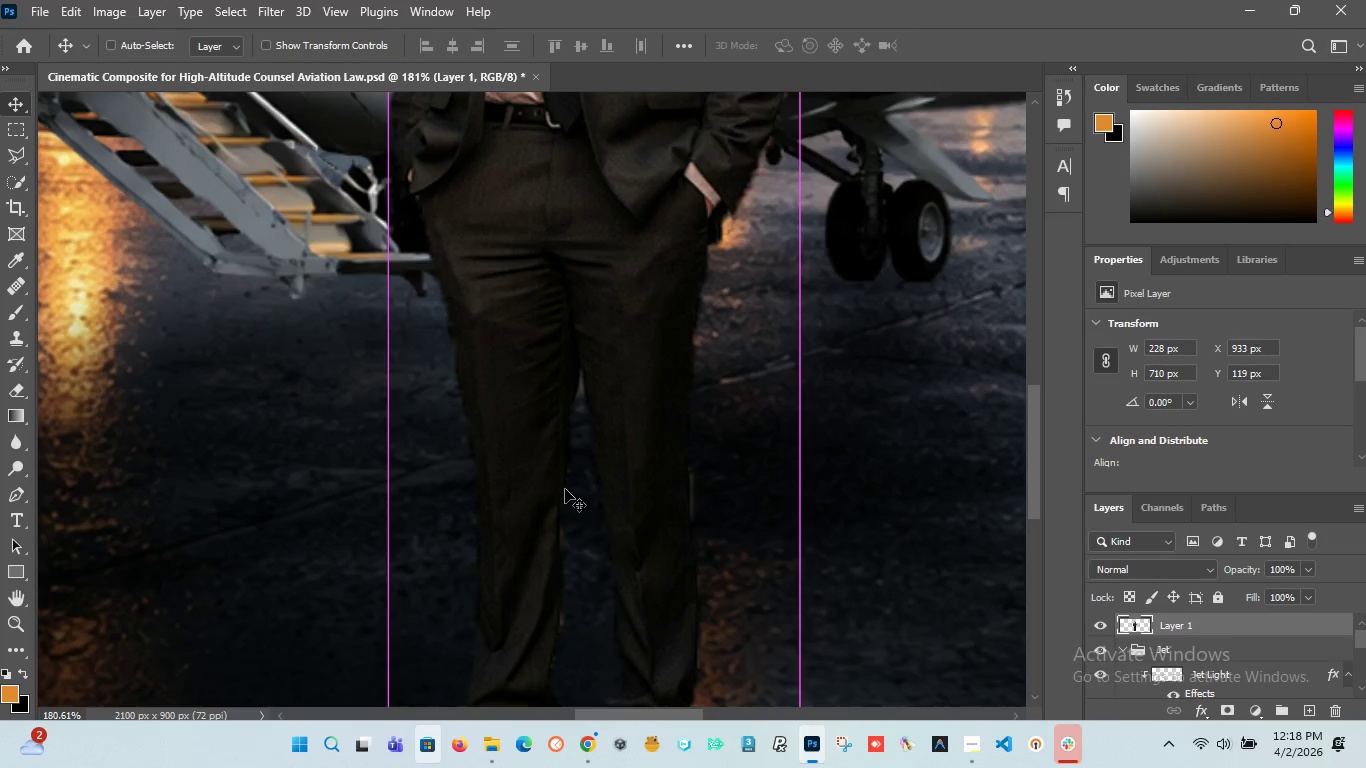 
scroll: coordinate [565, 489], scroll_direction: up, amount: 17.0
 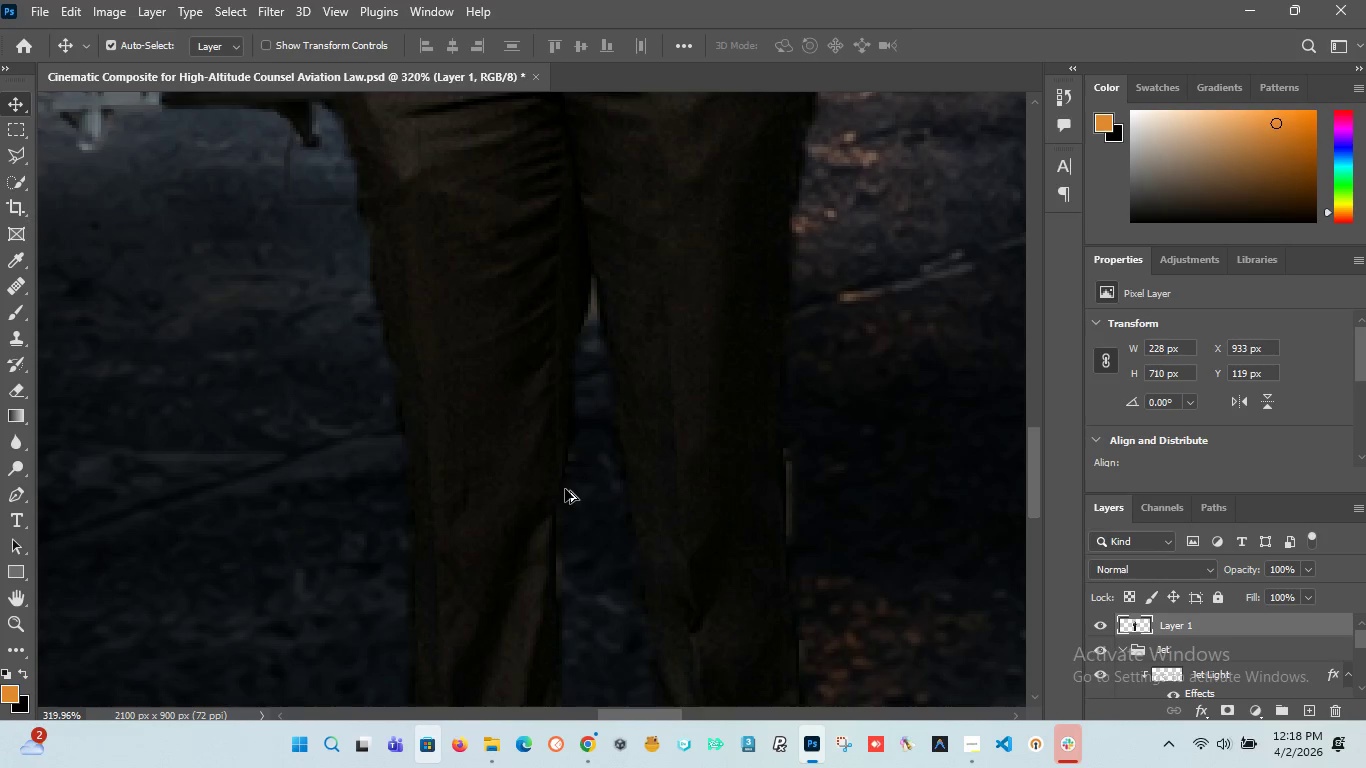 
scroll: coordinate [565, 489], scroll_direction: down, amount: 6.0
 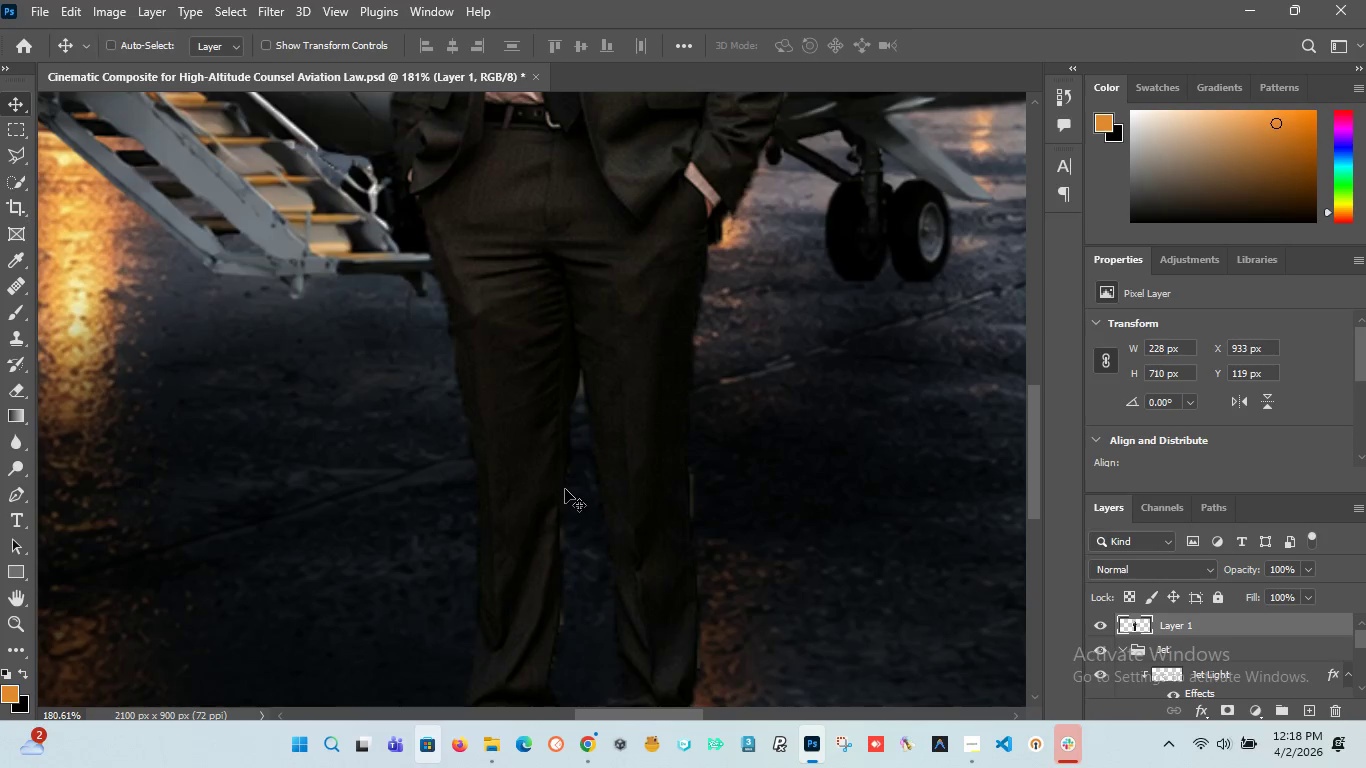 
key(Control+Z)
 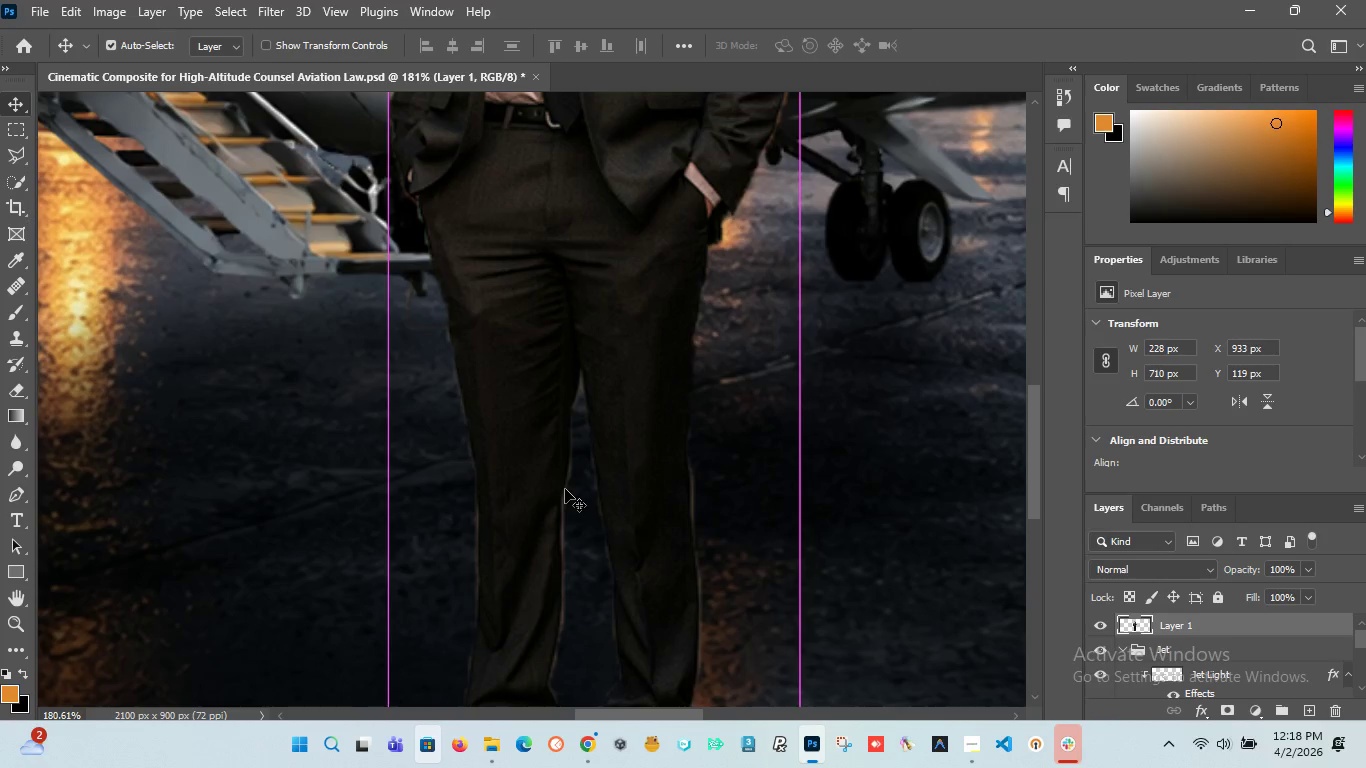 
key(Alt+AltLeft)
 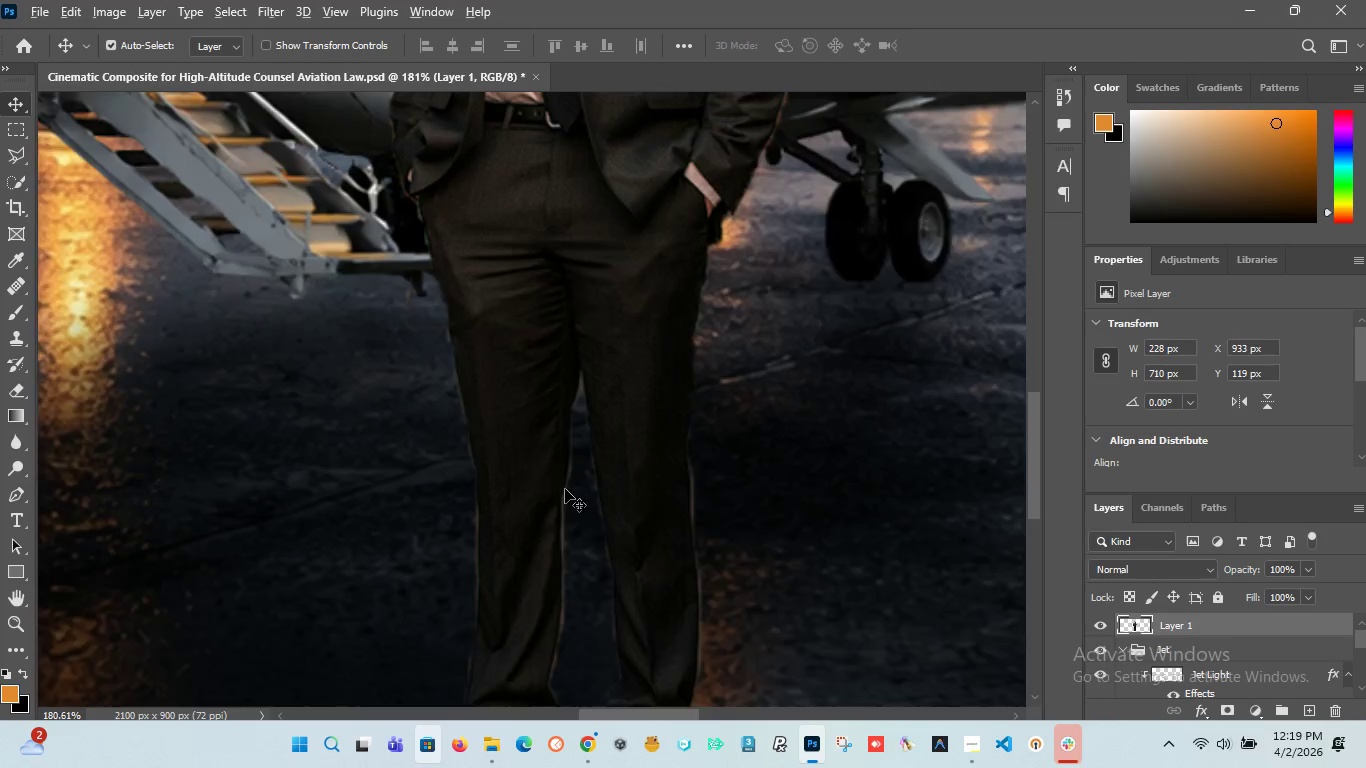 
scroll: coordinate [565, 489], scroll_direction: up, amount: 29.0
 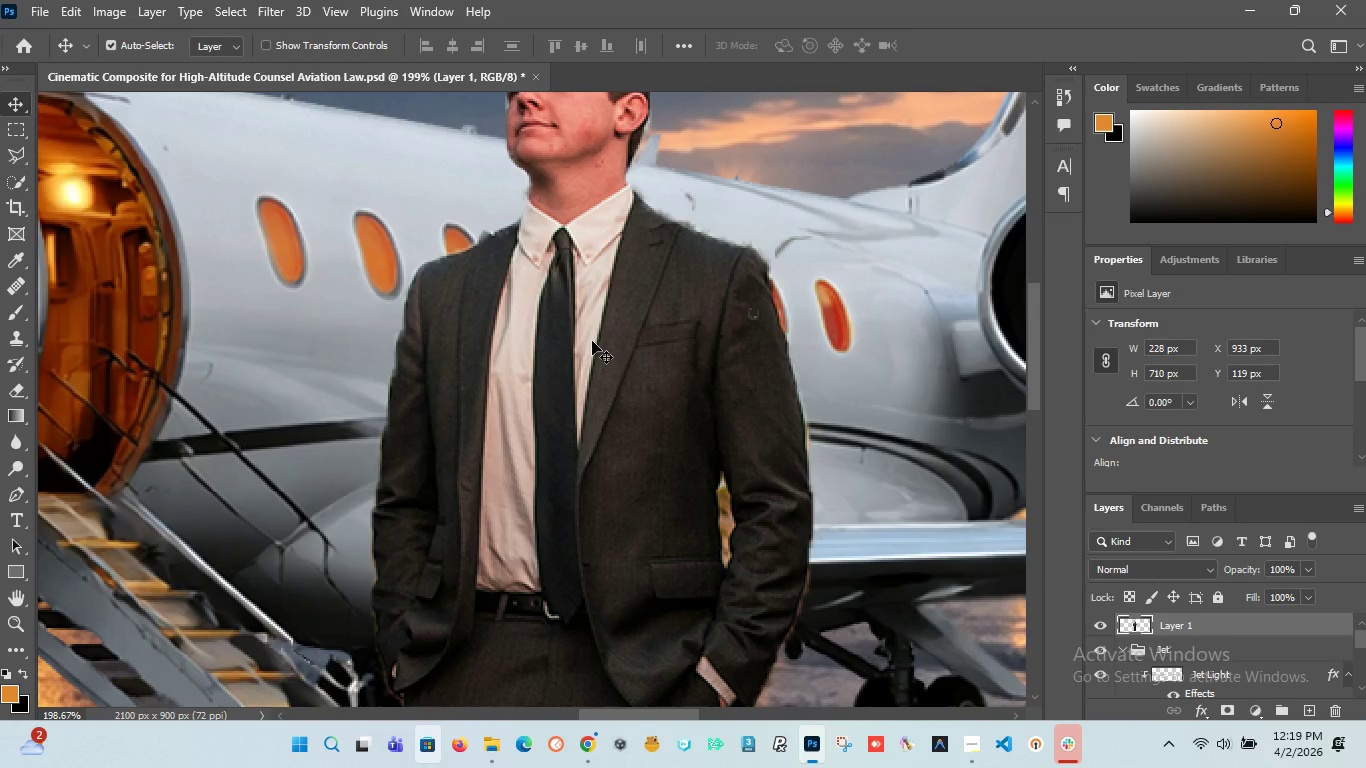 
hold_key(key=AltLeft, duration=1.51)
scroll: coordinate [652, 228], scroll_direction: up, amount: 10.0
 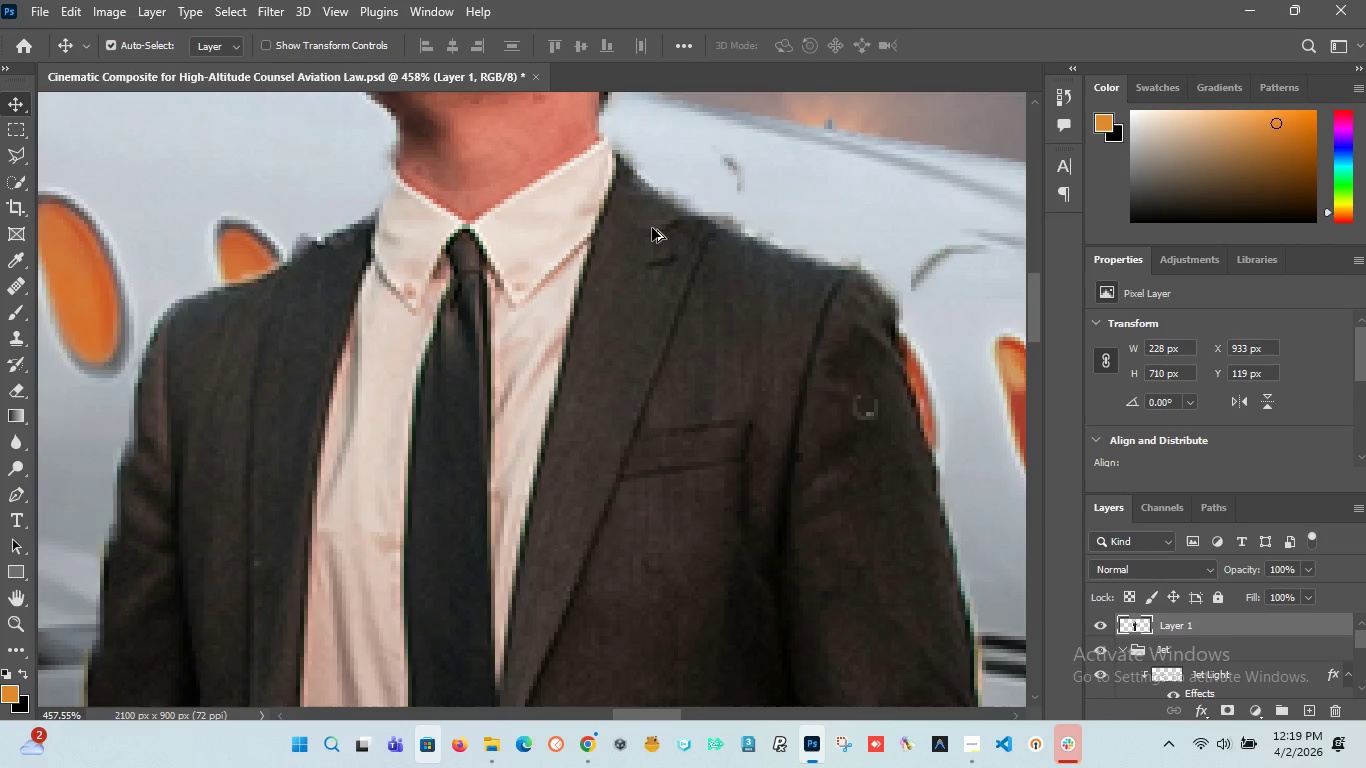 
hold_key(key=AltLeft, duration=1.12)
 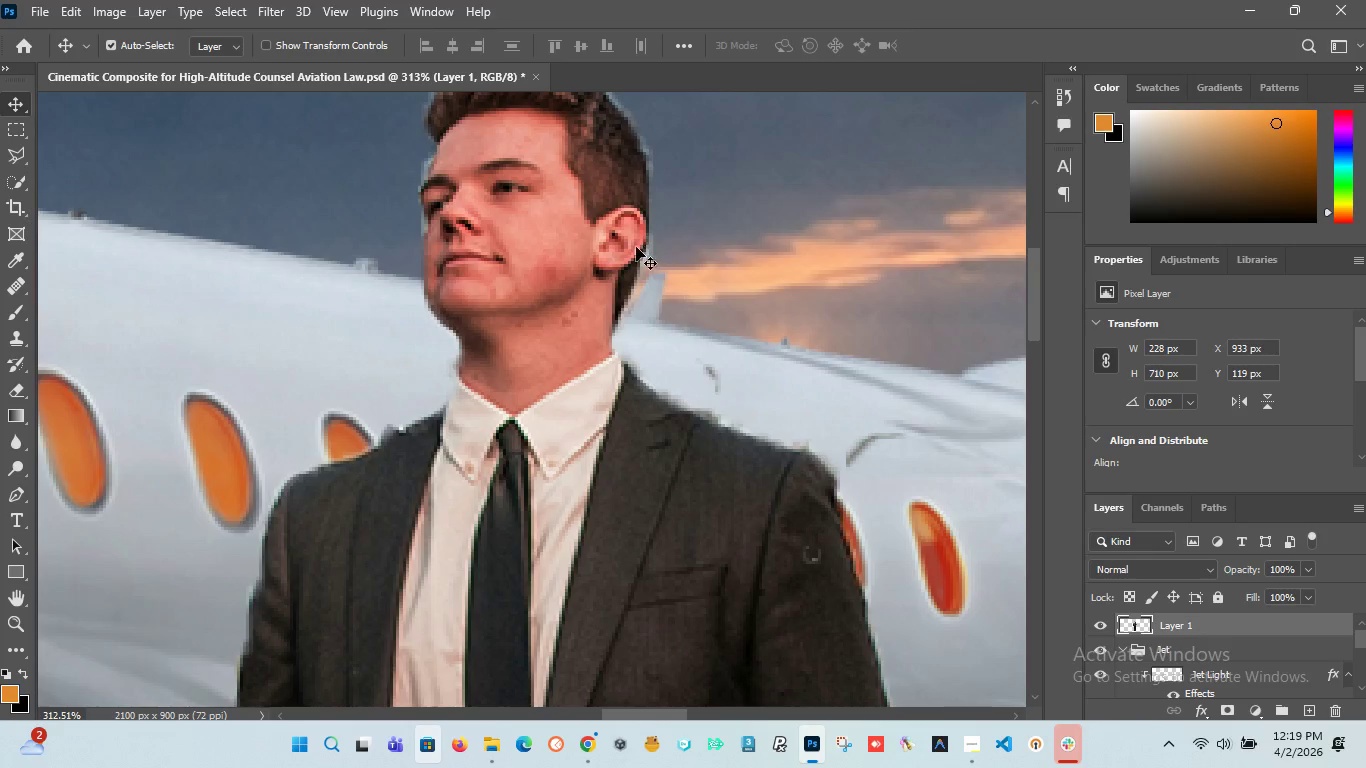 
hold_key(key=AltLeft, duration=1.52)
scroll: coordinate [627, 251], scroll_direction: down, amount: 2.0
 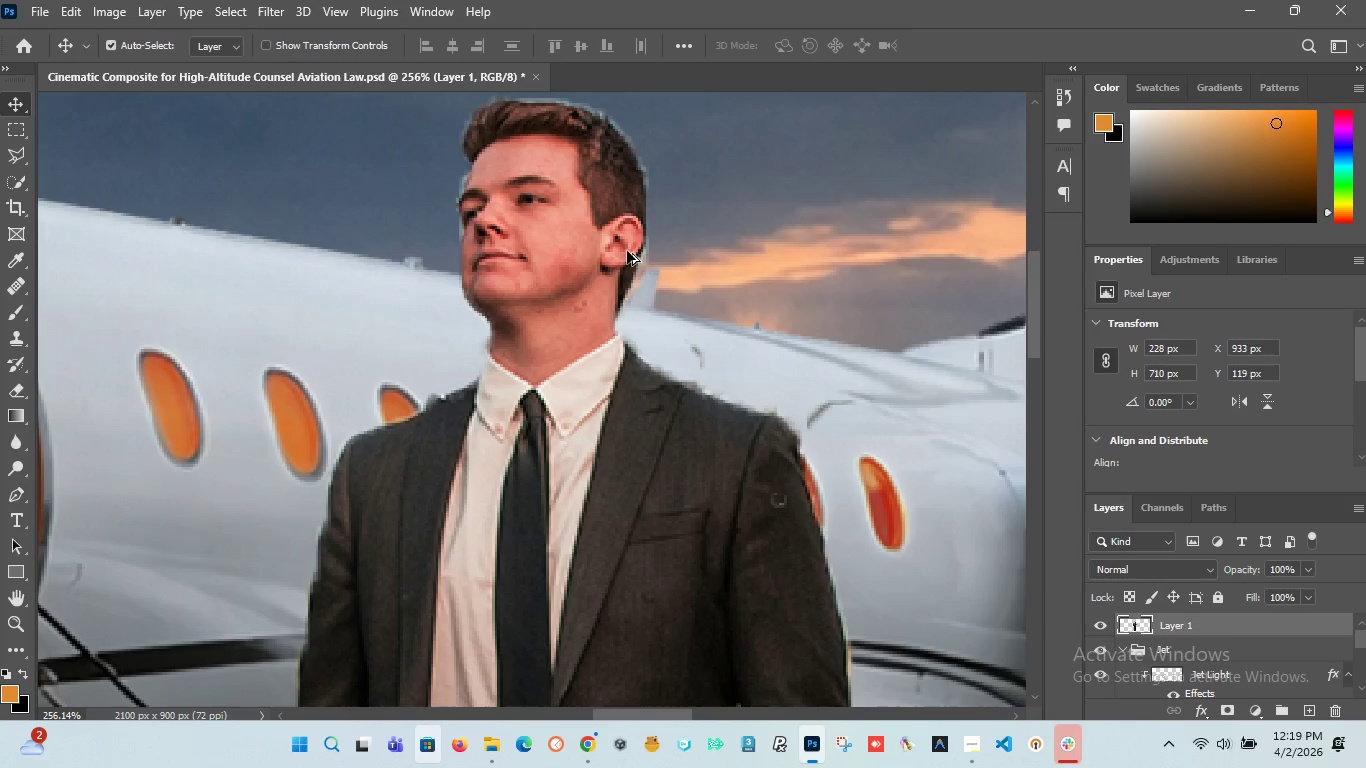 
key(Alt+AltLeft)
 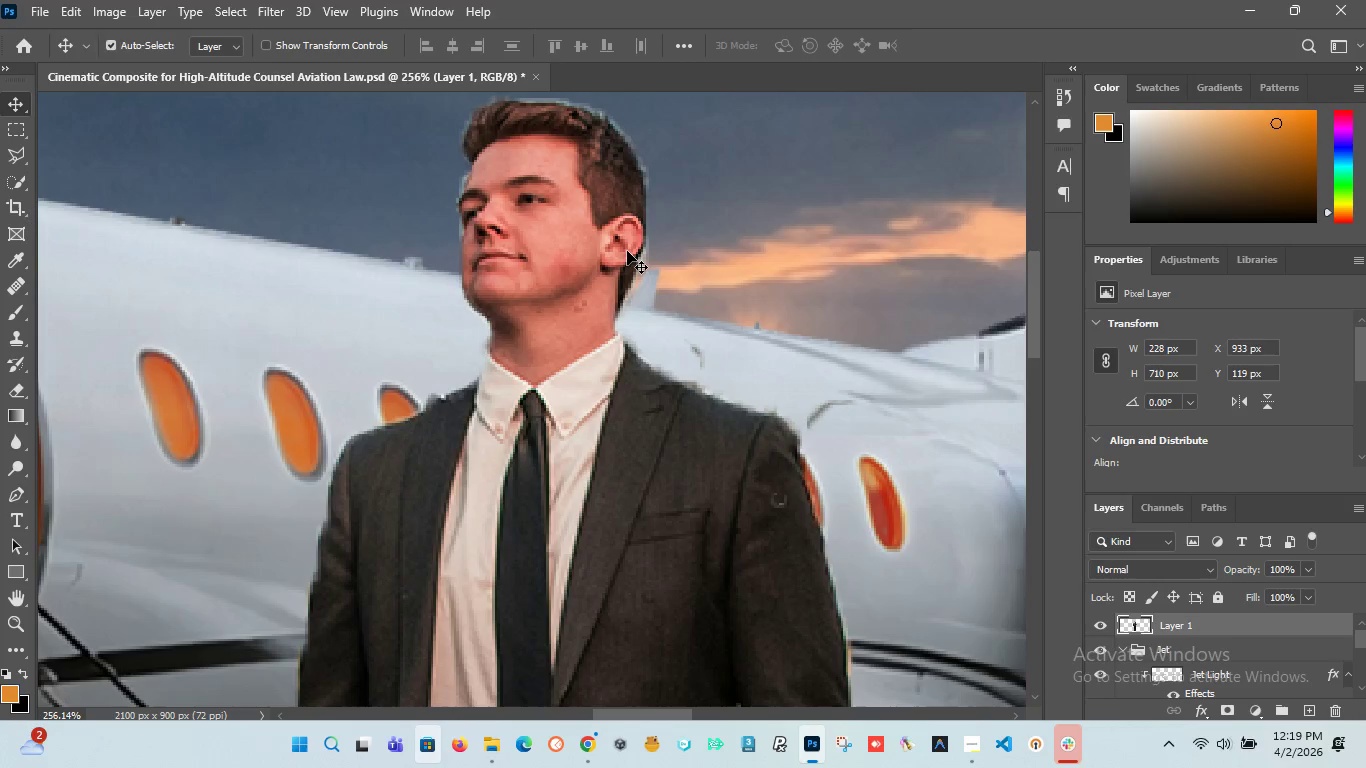 
hold_key(key=AltLeft, duration=26.8)
 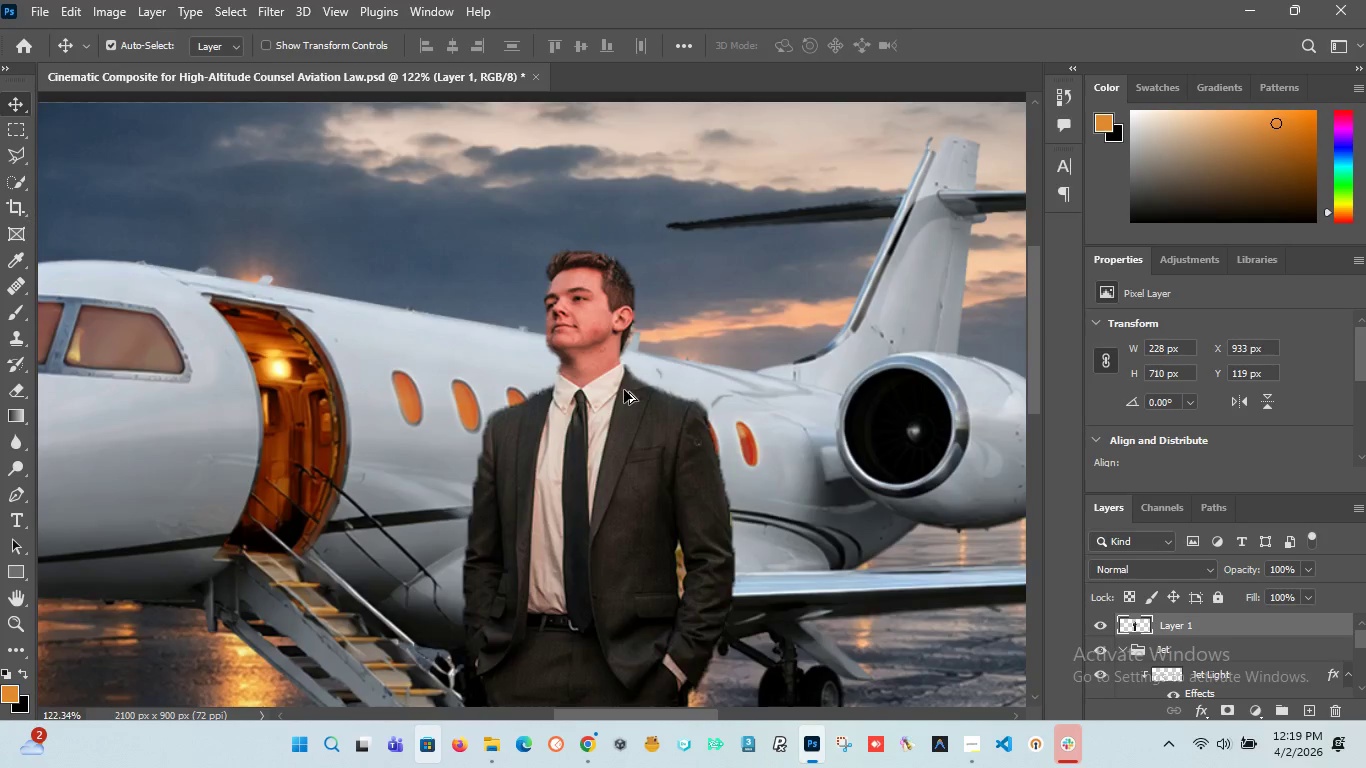 
key(Control+Shift+Z)
 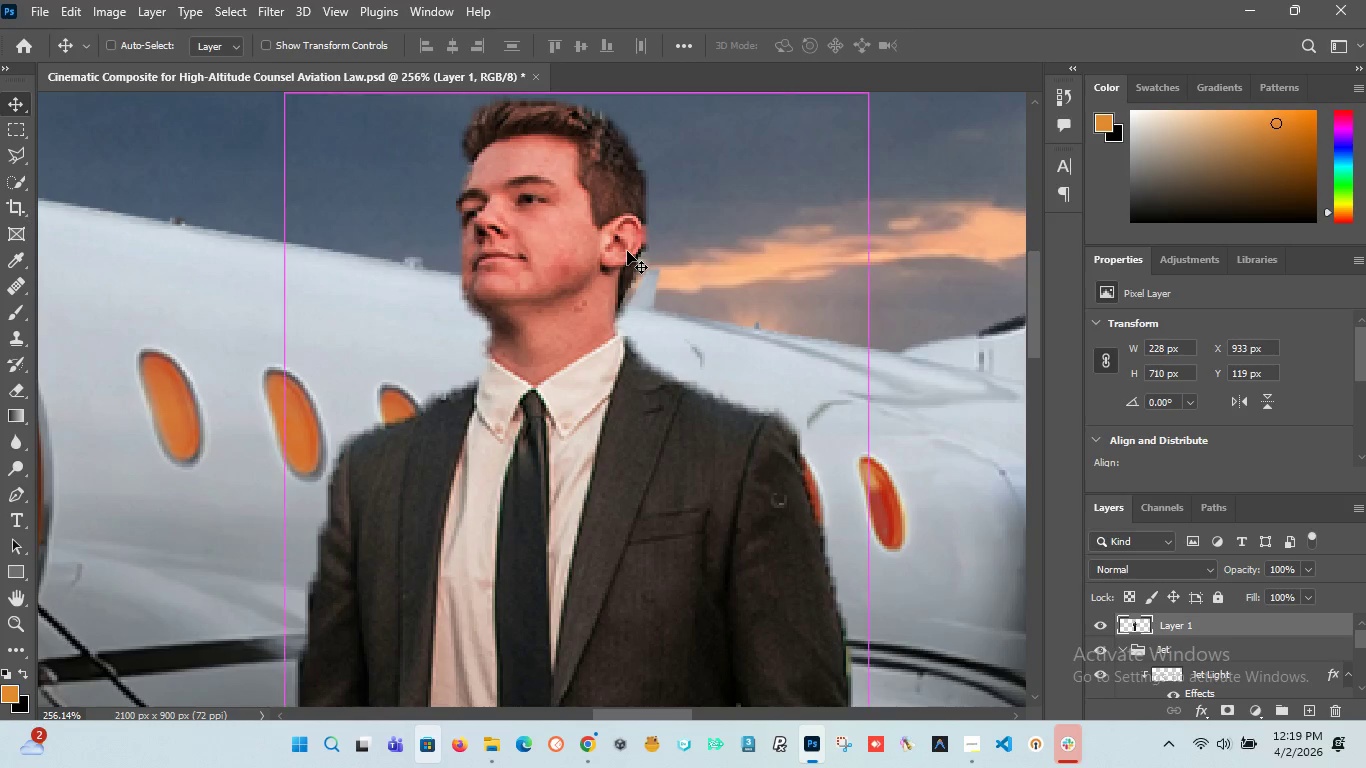 
key(Control+Z)
 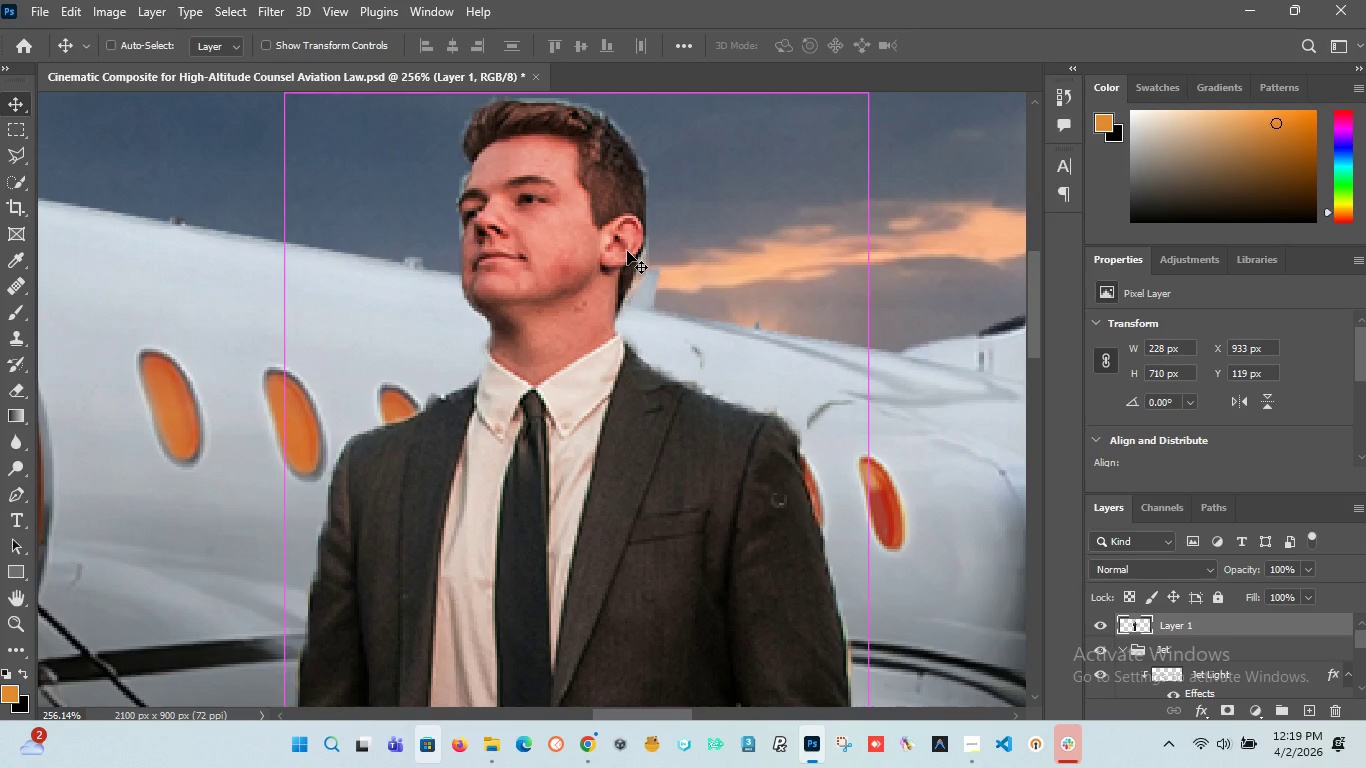 
key(Control+Shift+Z)
 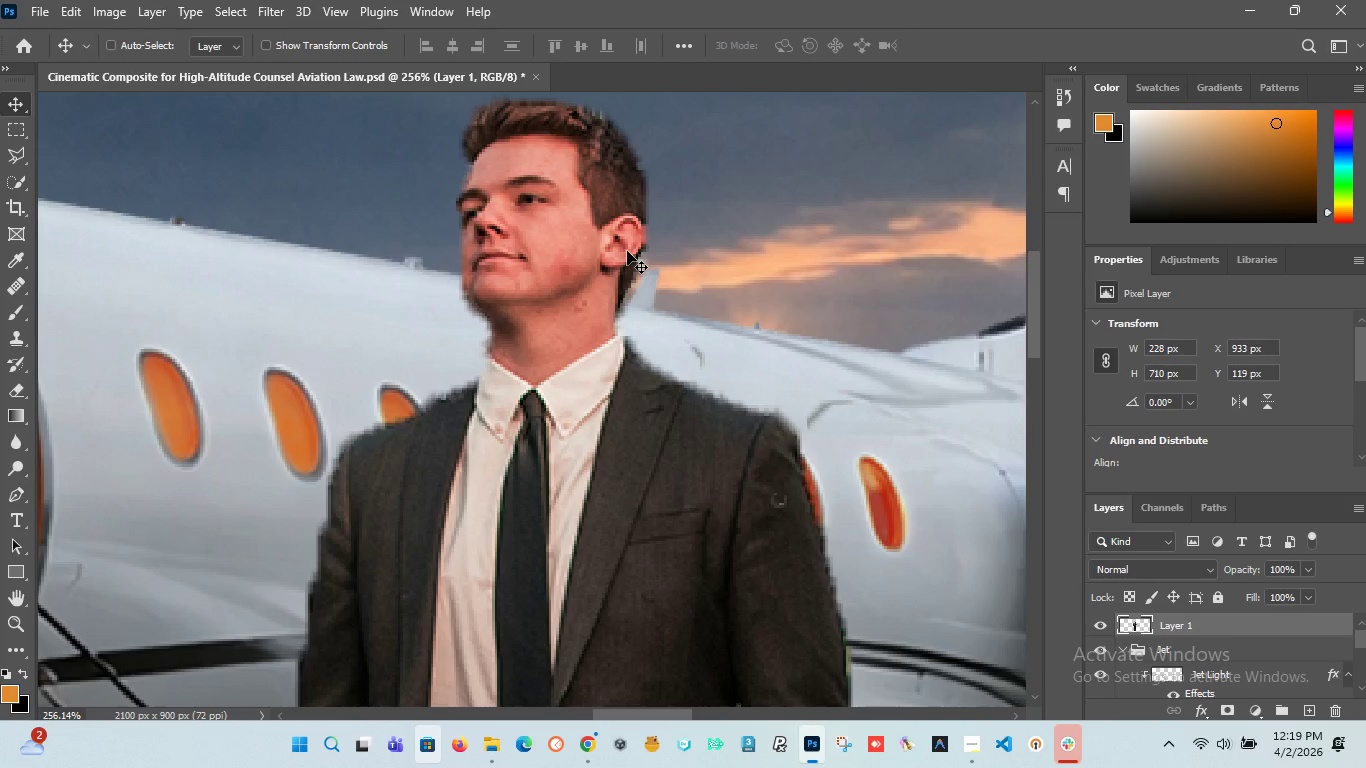 
key(Control+Z)
 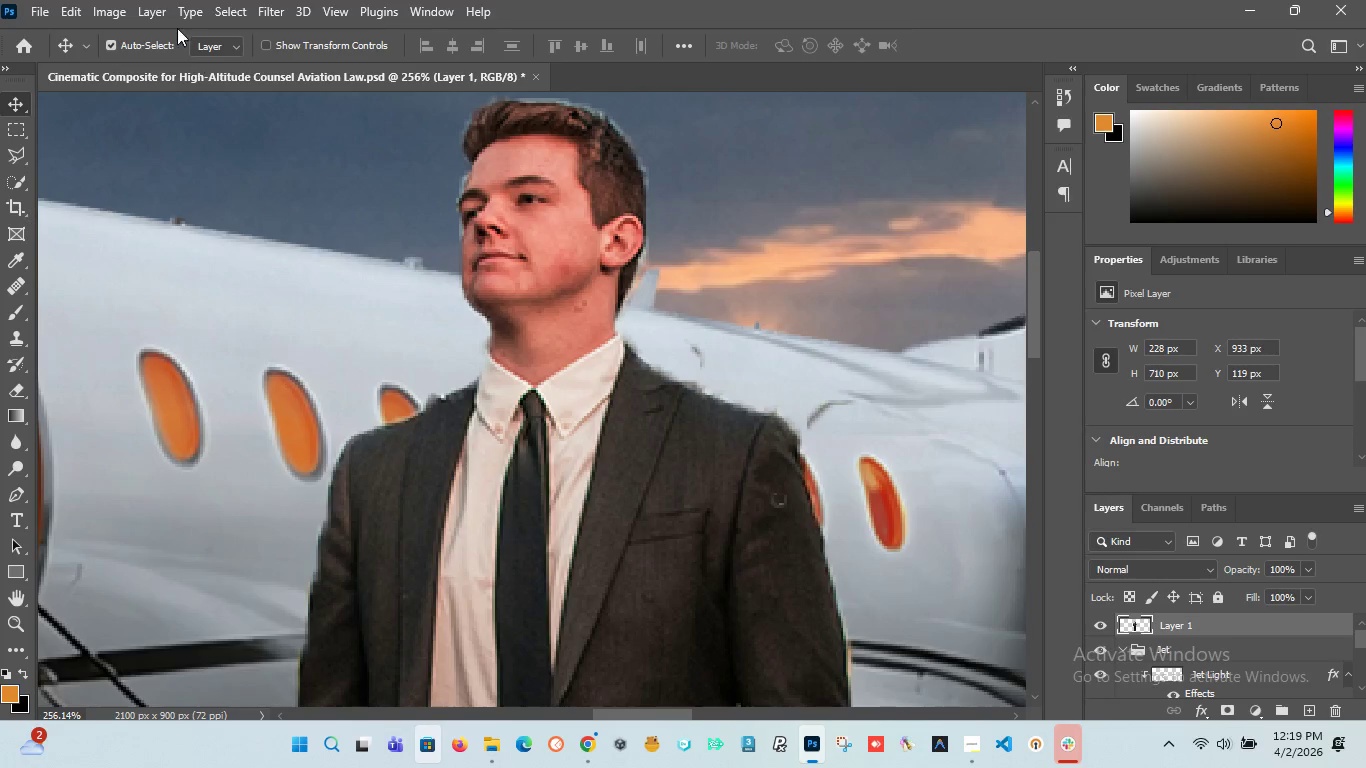 
left_click([124, 11])
 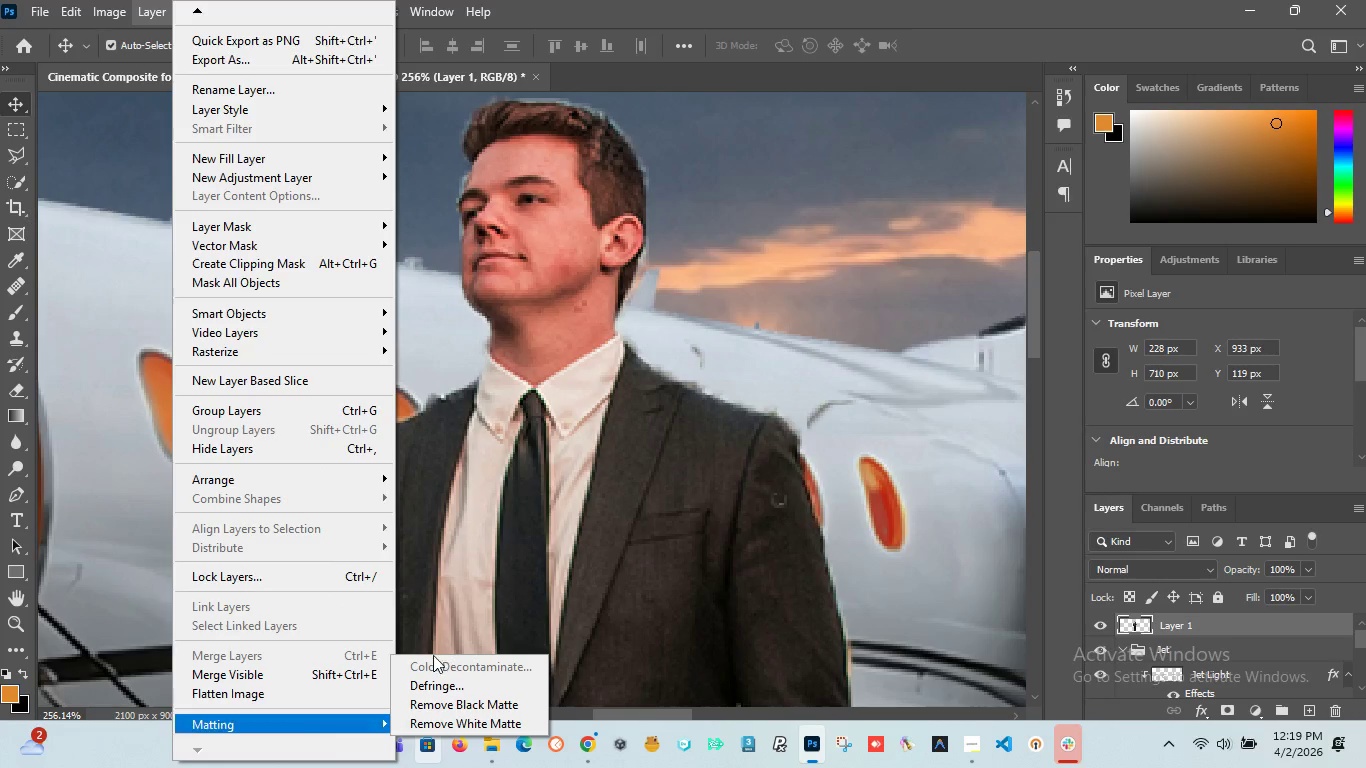 
left_click([471, 680])
 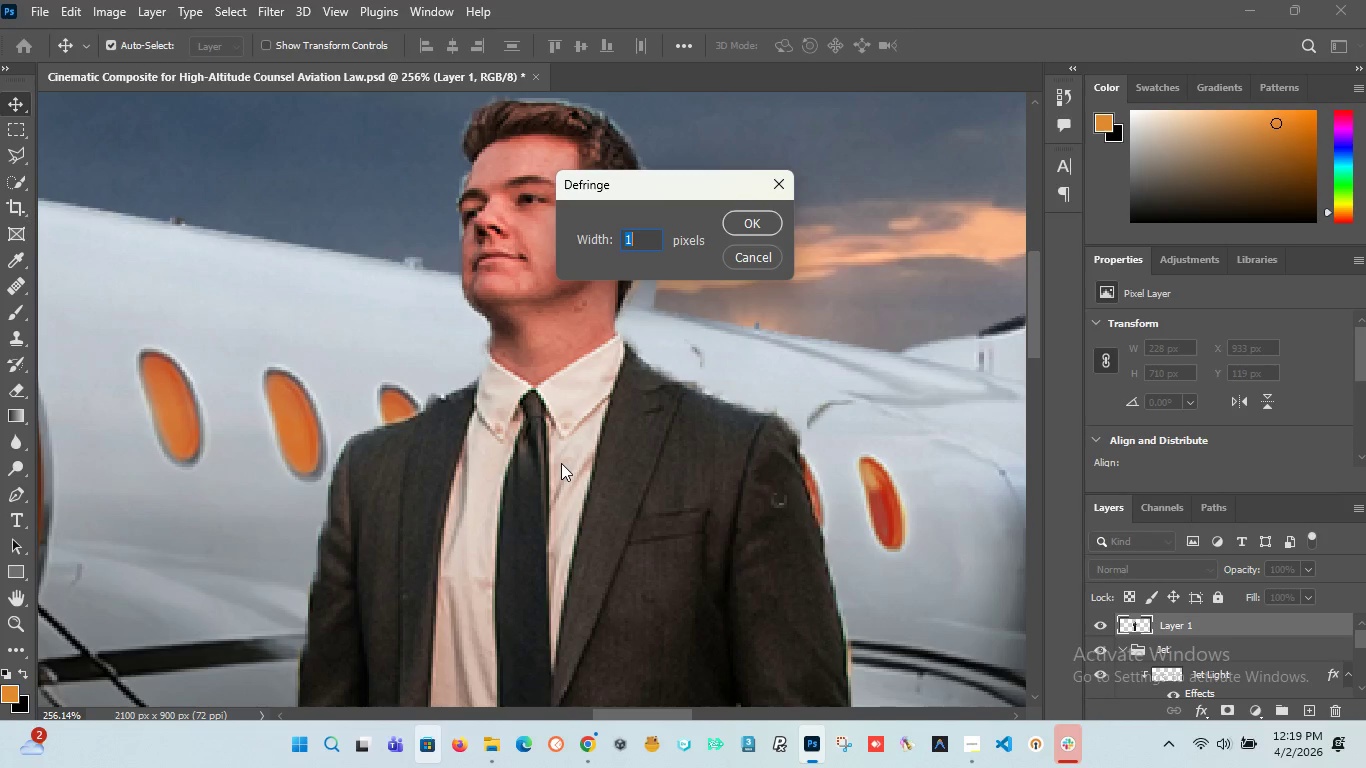 
key(Period)
 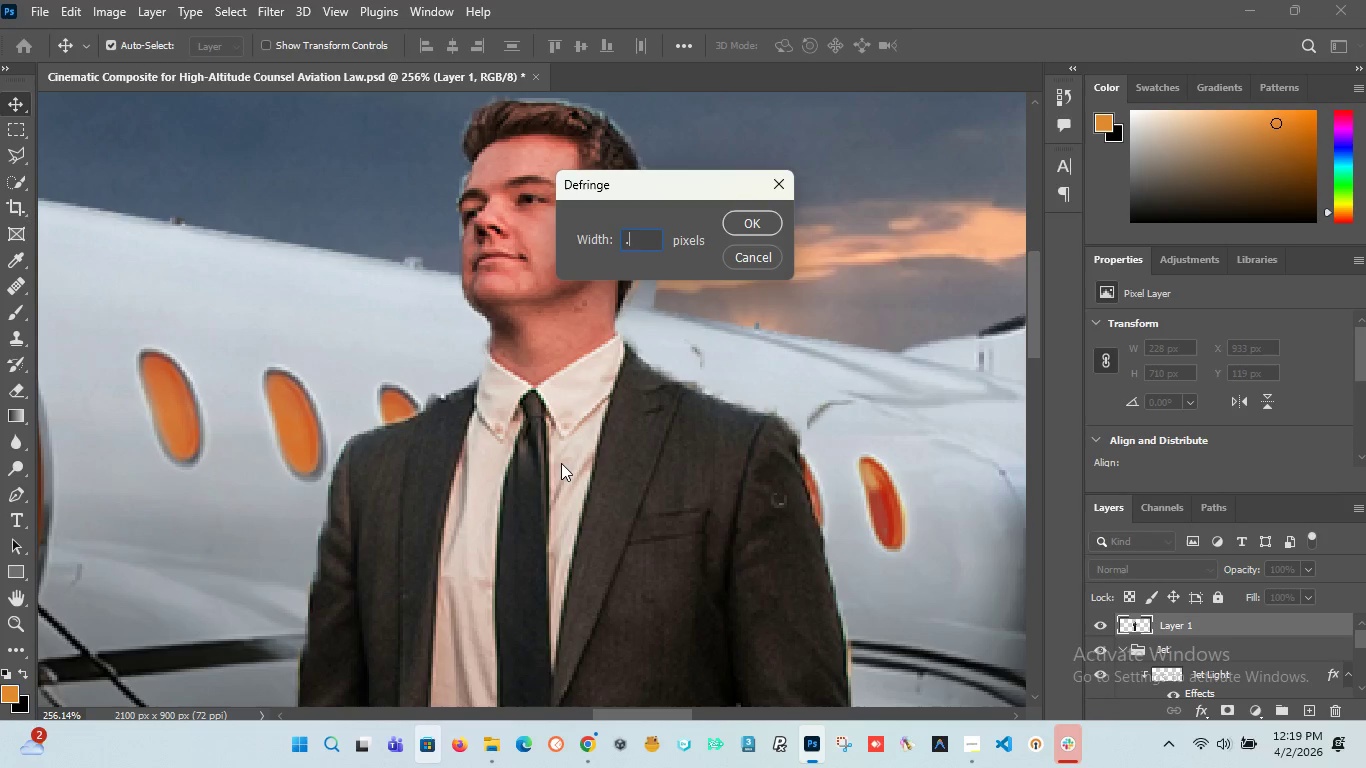 
key(7)
 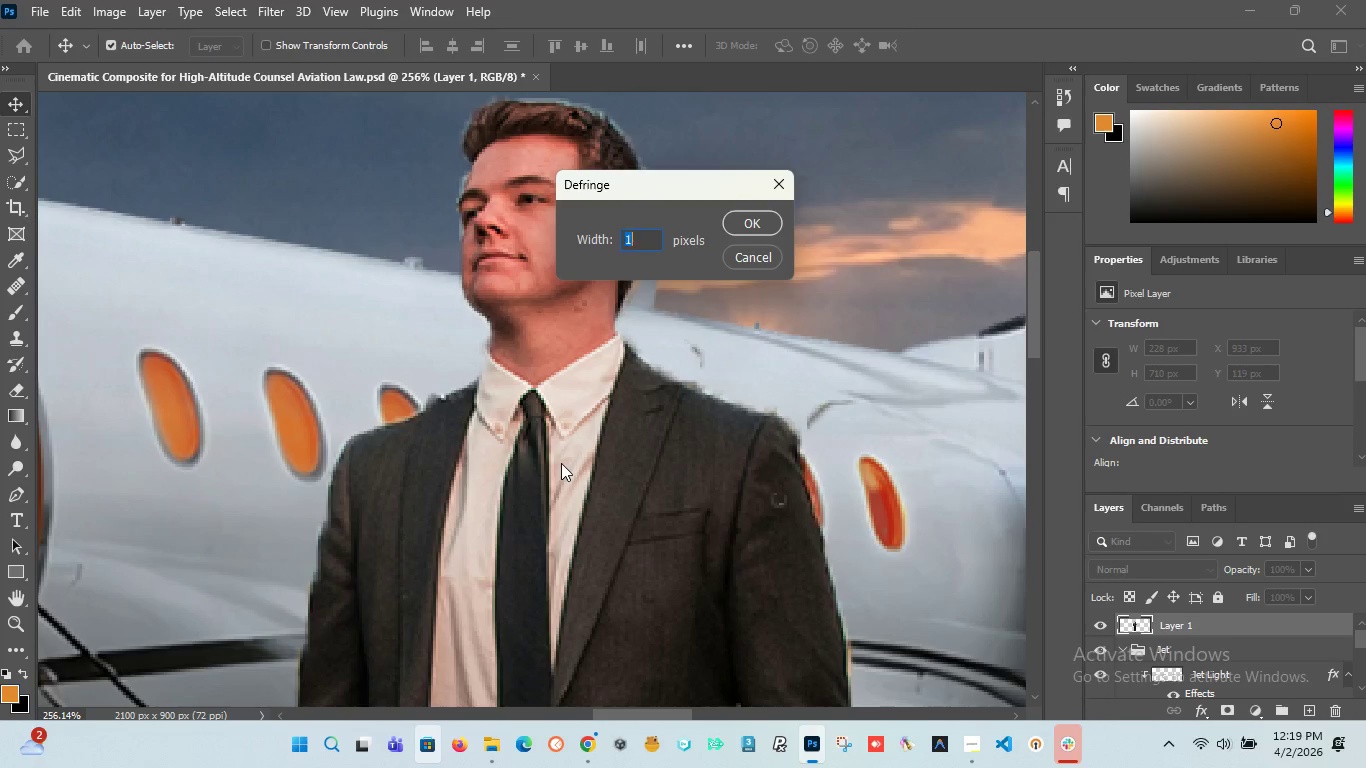 
key(Enter)
 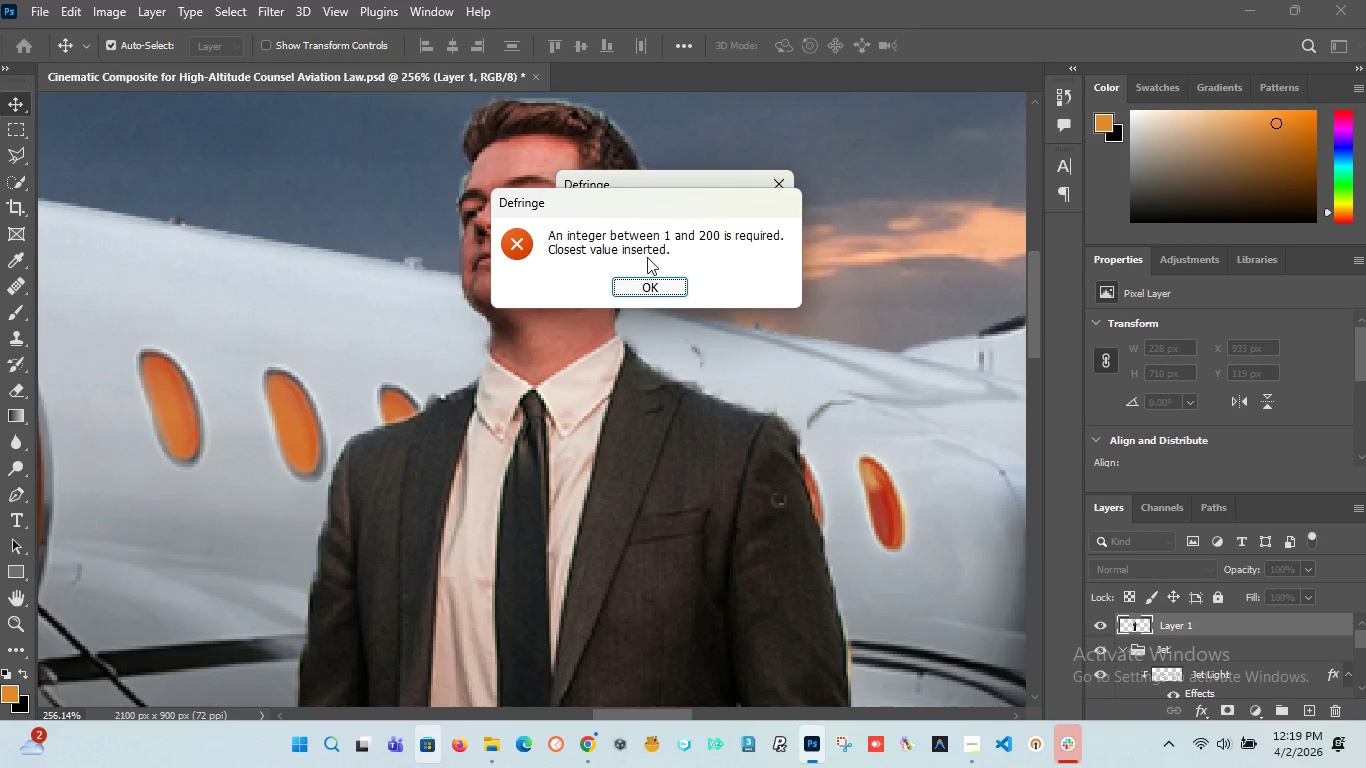 
left_click([670, 294])
 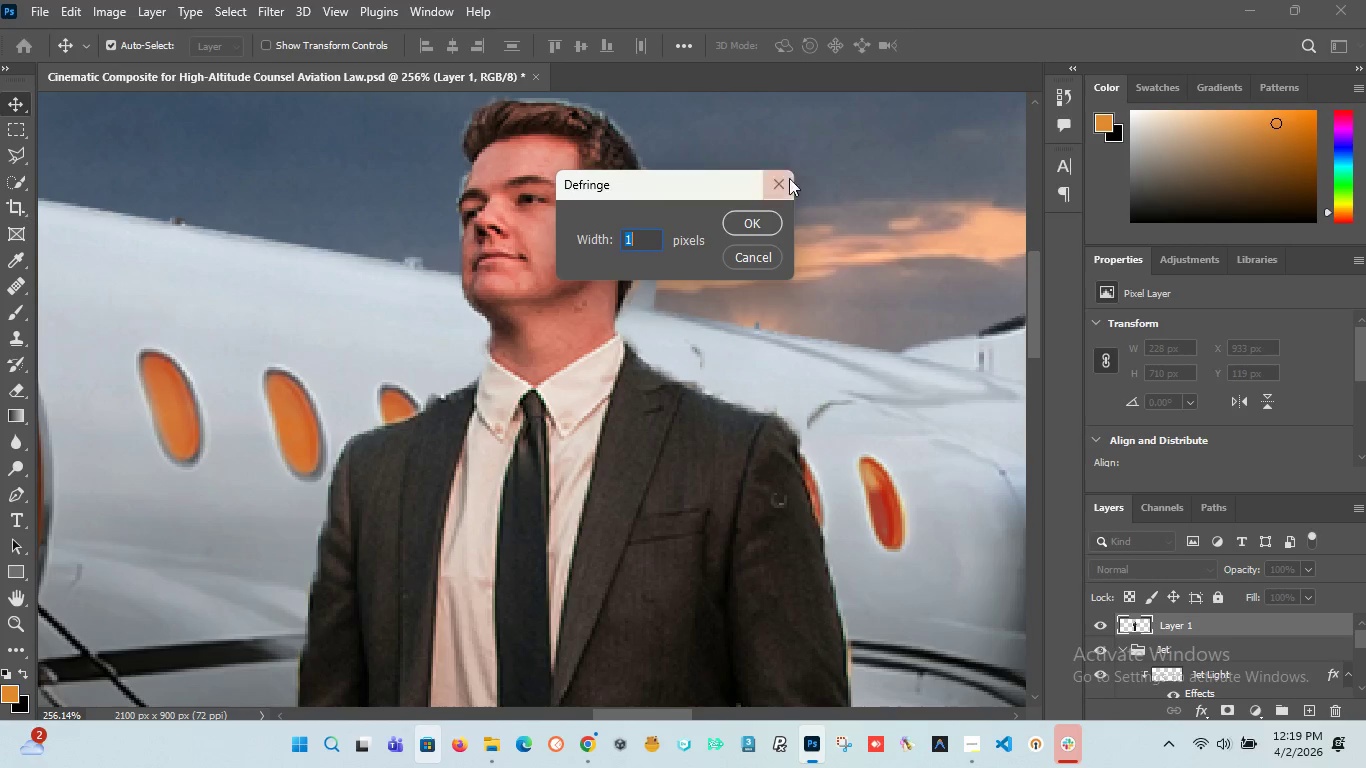 
left_click([758, 224])
 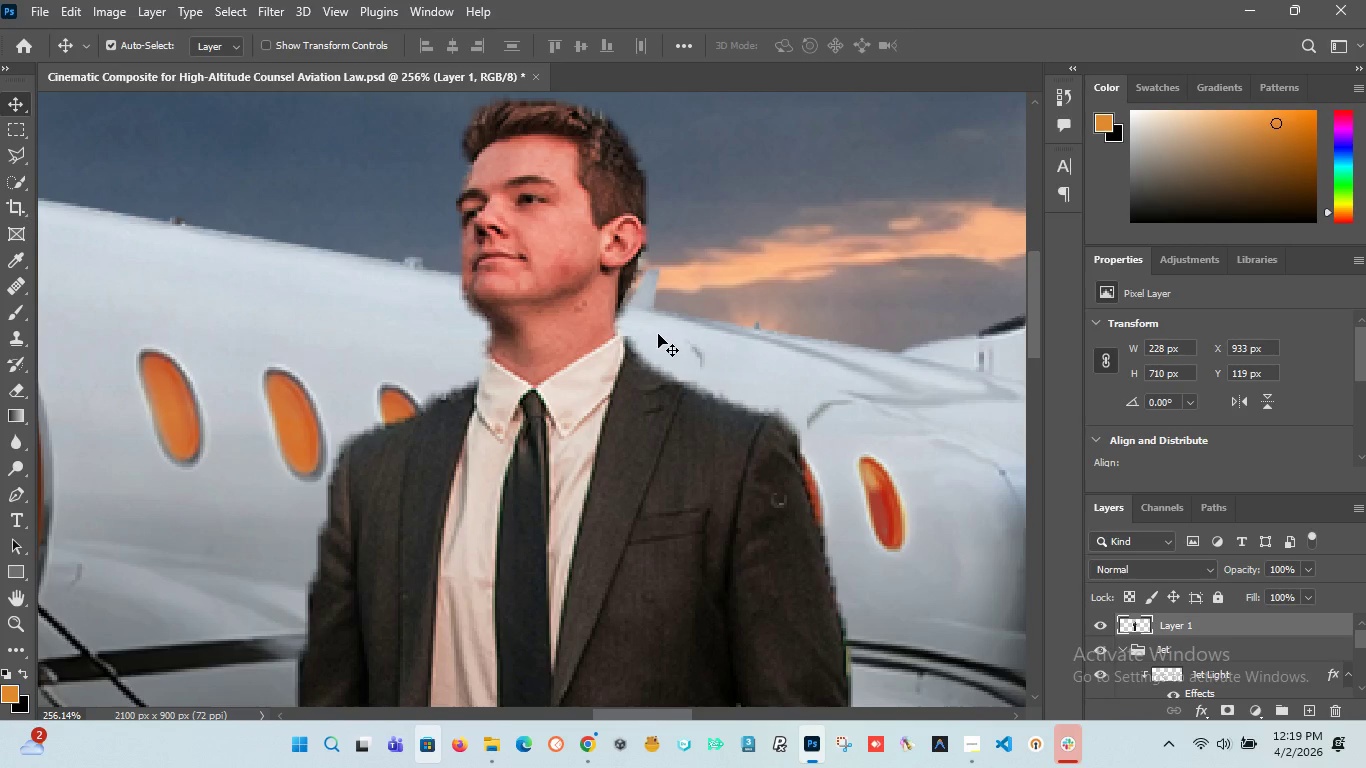 
hold_key(key=AltLeft, duration=1.51)
scroll: coordinate [624, 390], scroll_direction: down, amount: 15.0
 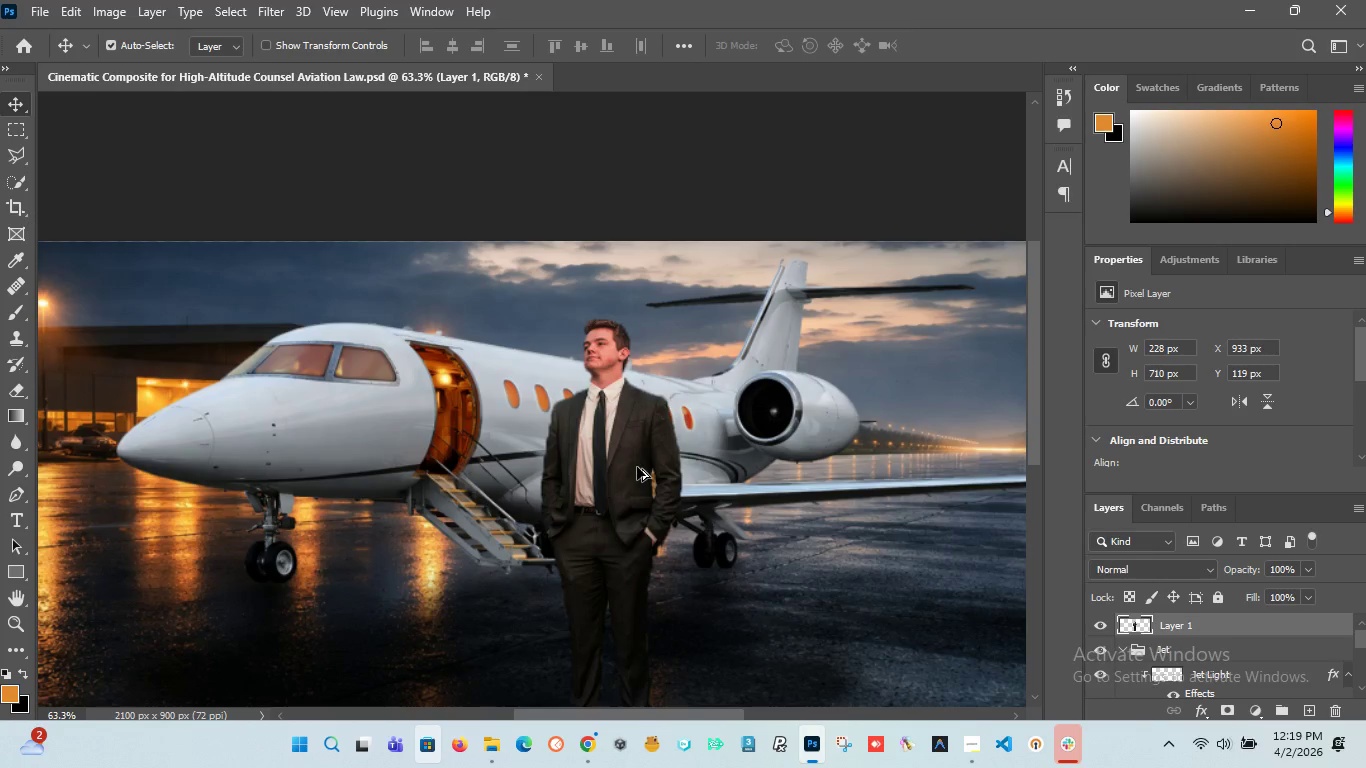 
hold_key(key=AltLeft, duration=1.5)
hold_key(key=AltLeft, duration=1.52)
scroll: coordinate [595, 538], scroll_direction: up, amount: 15.0
 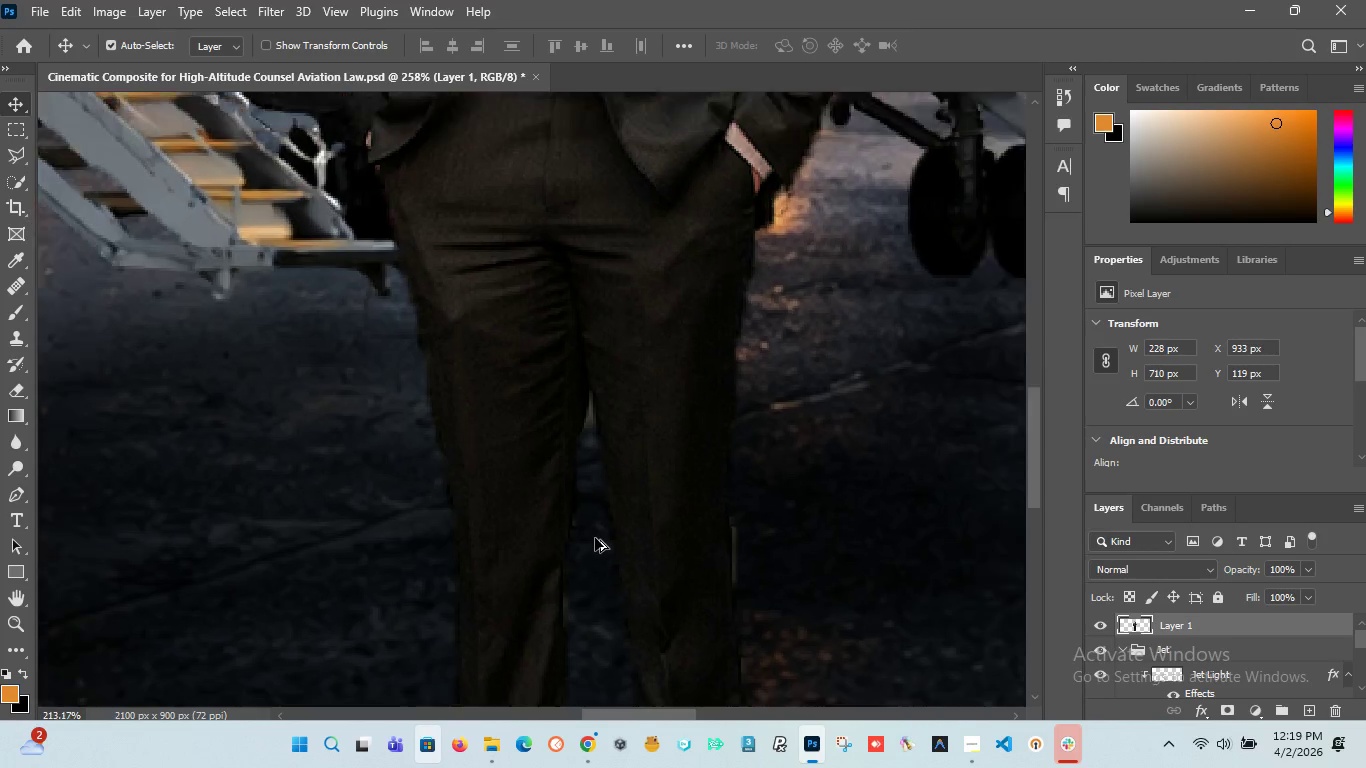 
hold_key(key=AltLeft, duration=1.5)
 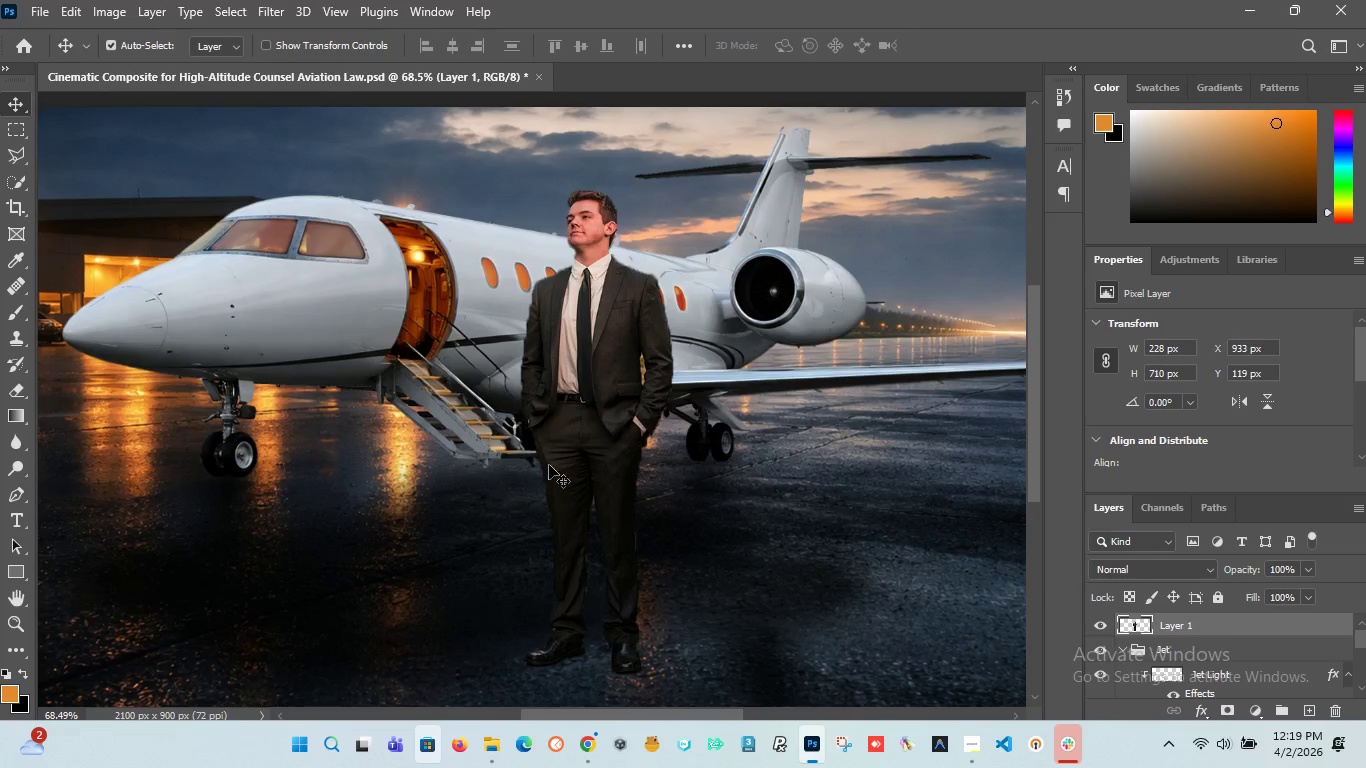 
scroll: coordinate [595, 538], scroll_direction: down, amount: 14.0
 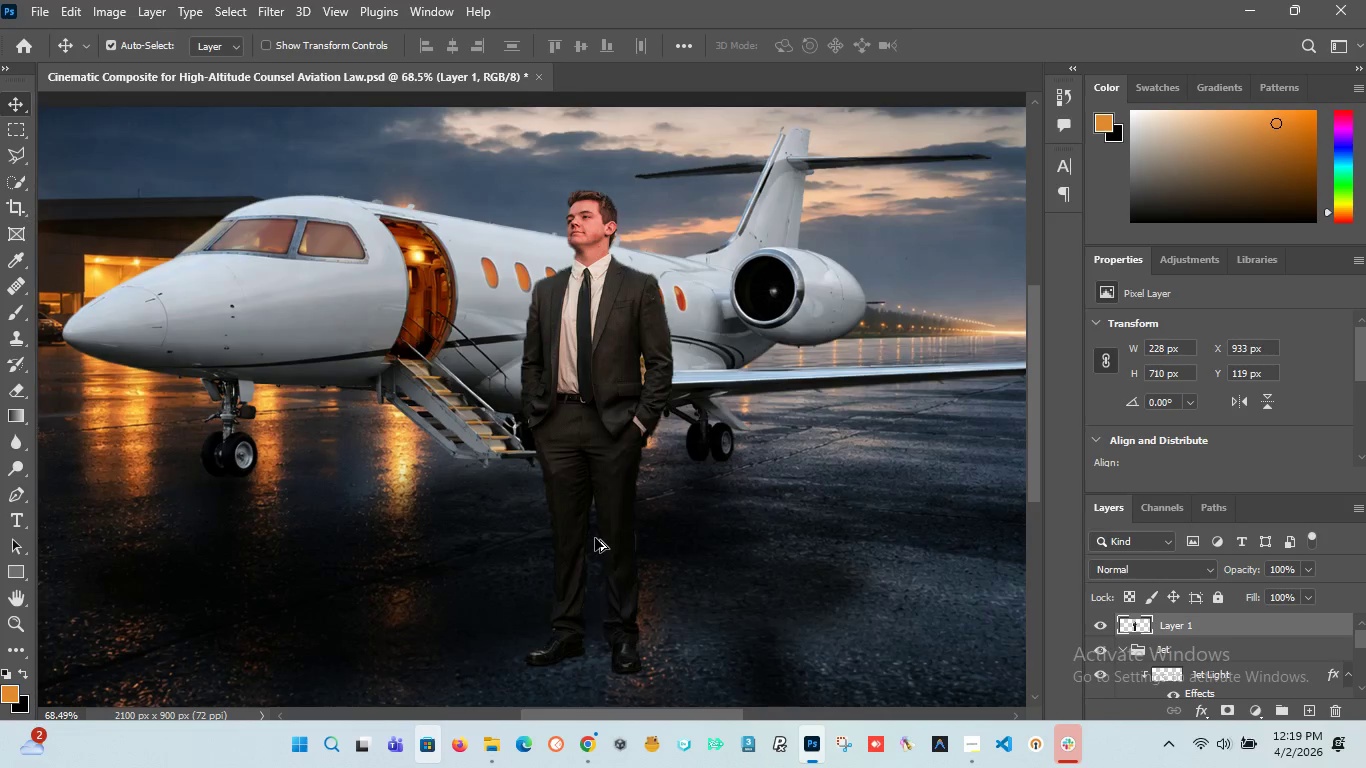 
hold_key(key=AltLeft, duration=0.5)
 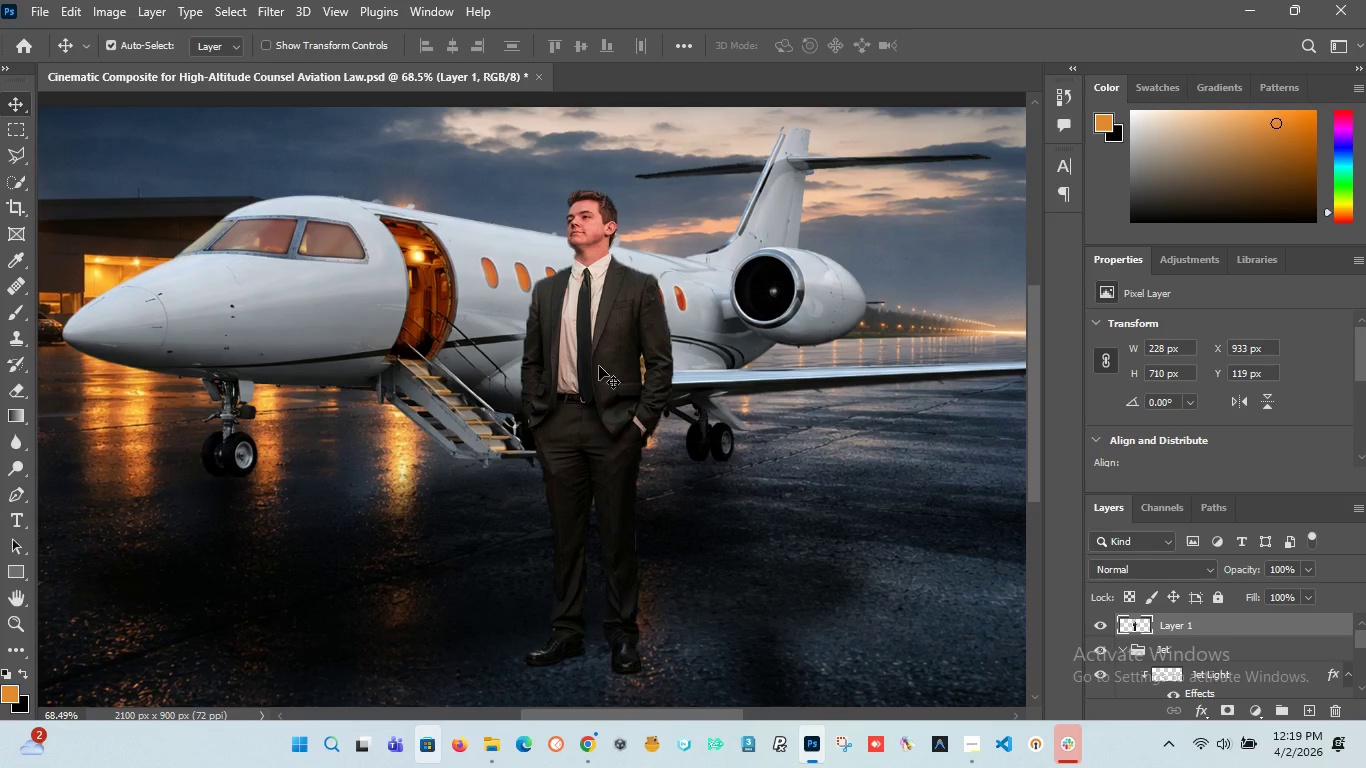 
left_click_drag(start_coordinate=[599, 366], to_coordinate=[493, 387])
 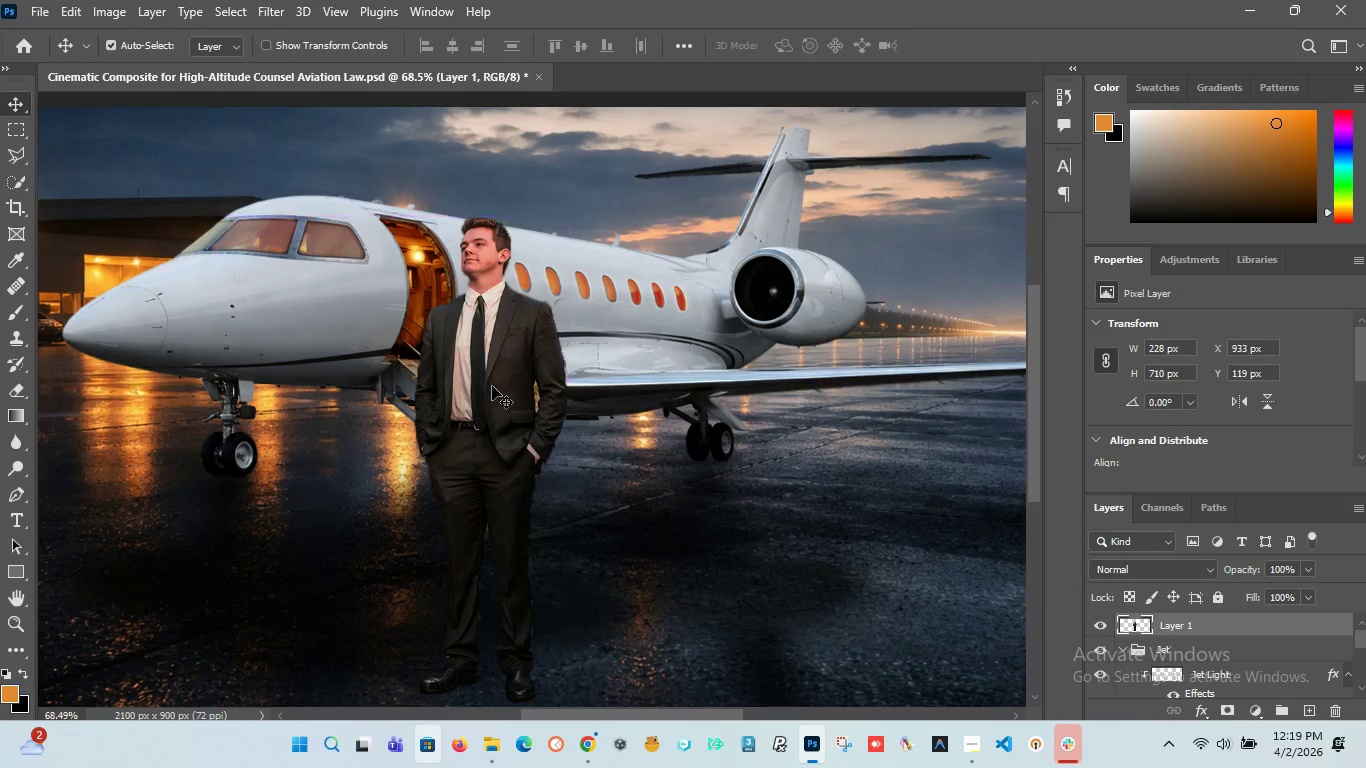 
hold_key(key=AltLeft, duration=1.51)
scroll: coordinate [498, 358], scroll_direction: down, amount: 7.0
 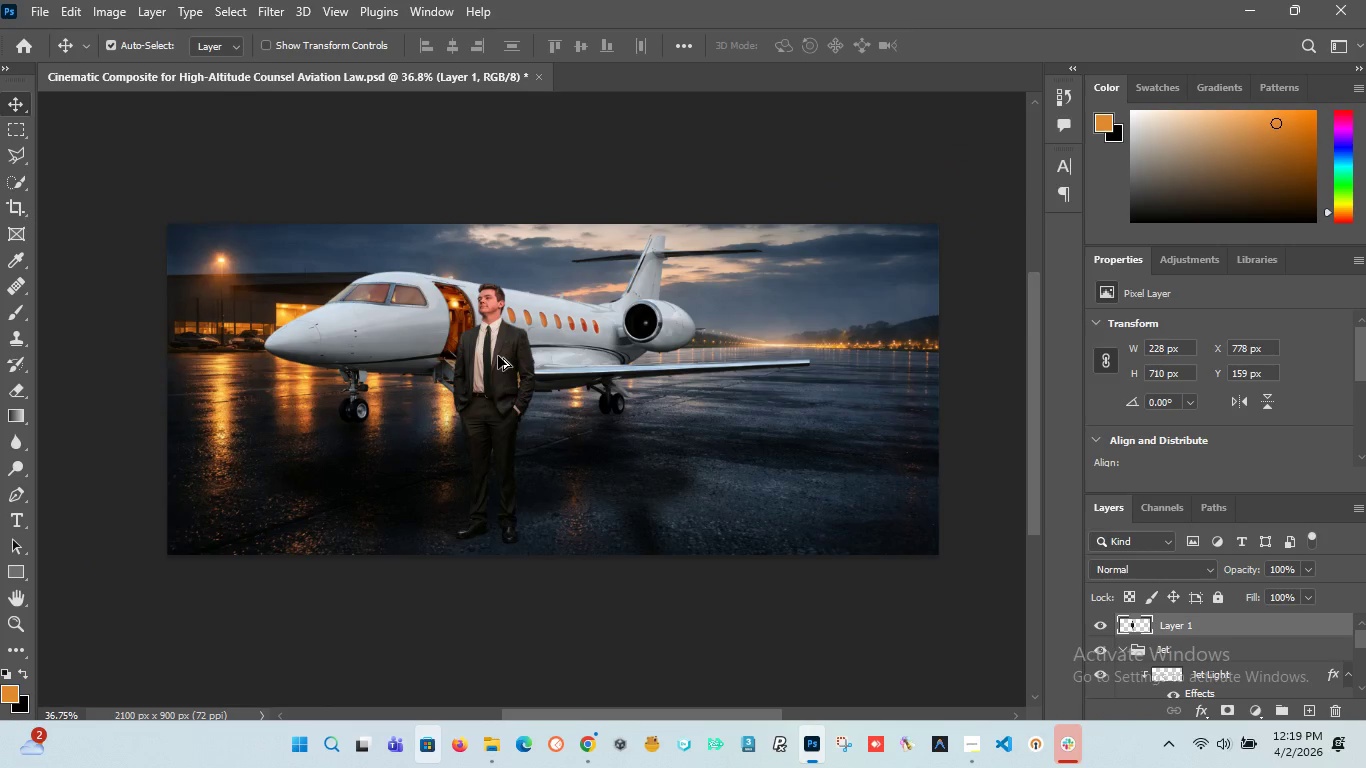 
hold_key(key=AltLeft, duration=0.62)
 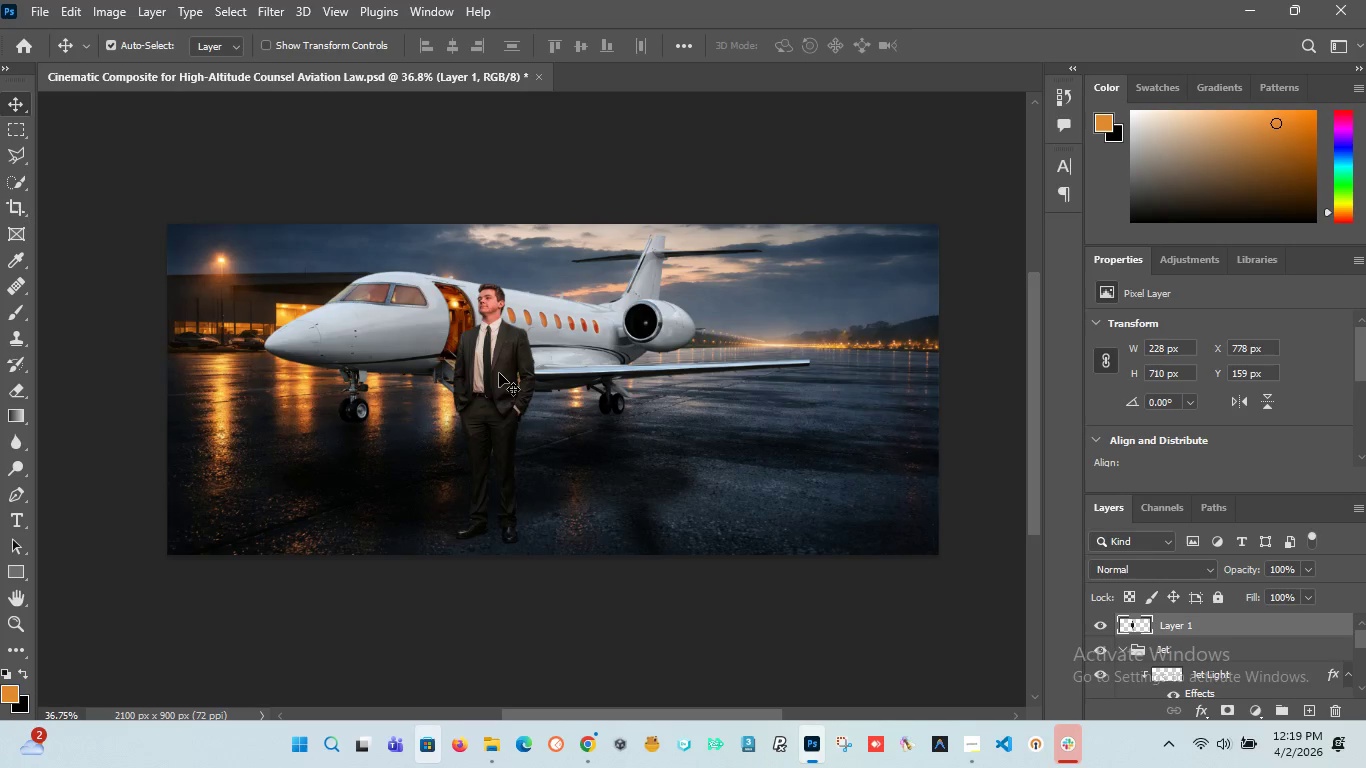 
left_click_drag(start_coordinate=[501, 363], to_coordinate=[462, 365])
 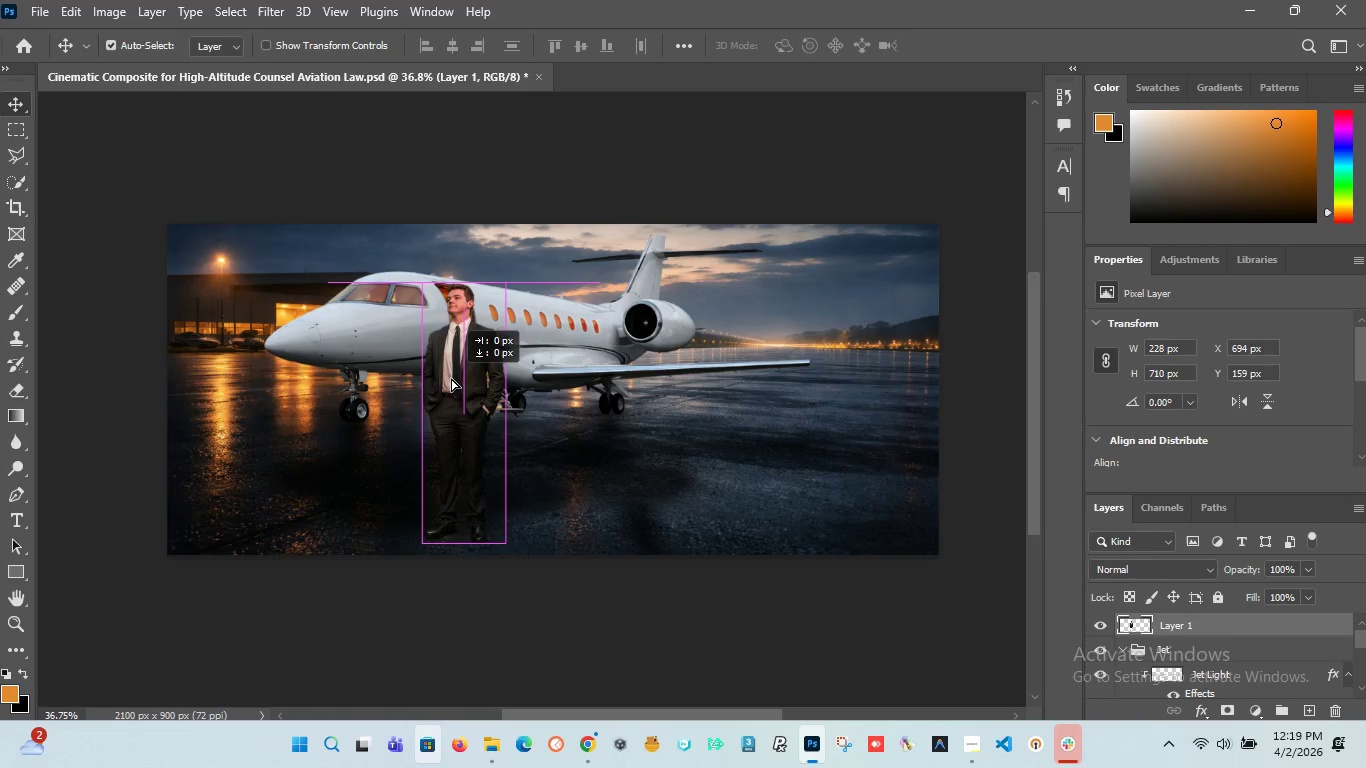 
wait(7.67)
 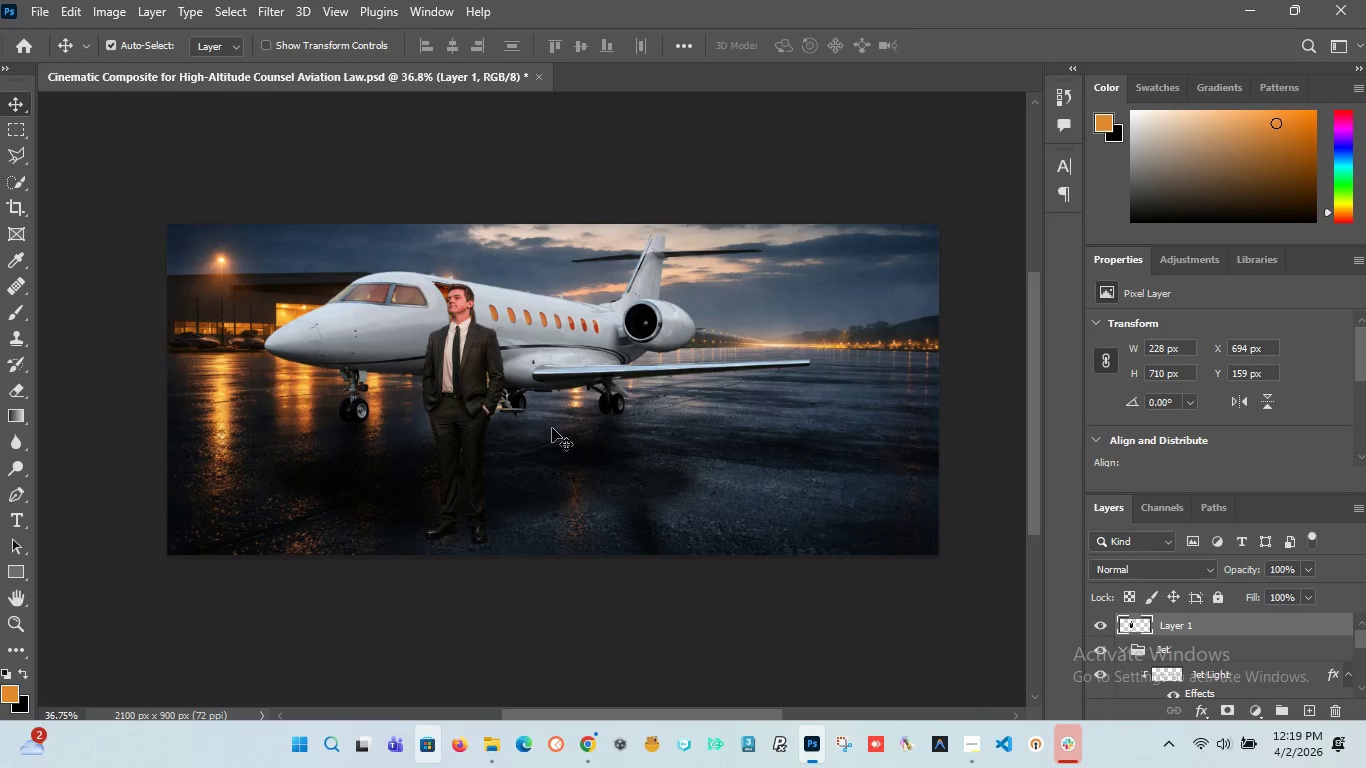 
left_click_drag(start_coordinate=[450, 380], to_coordinate=[501, 377])
 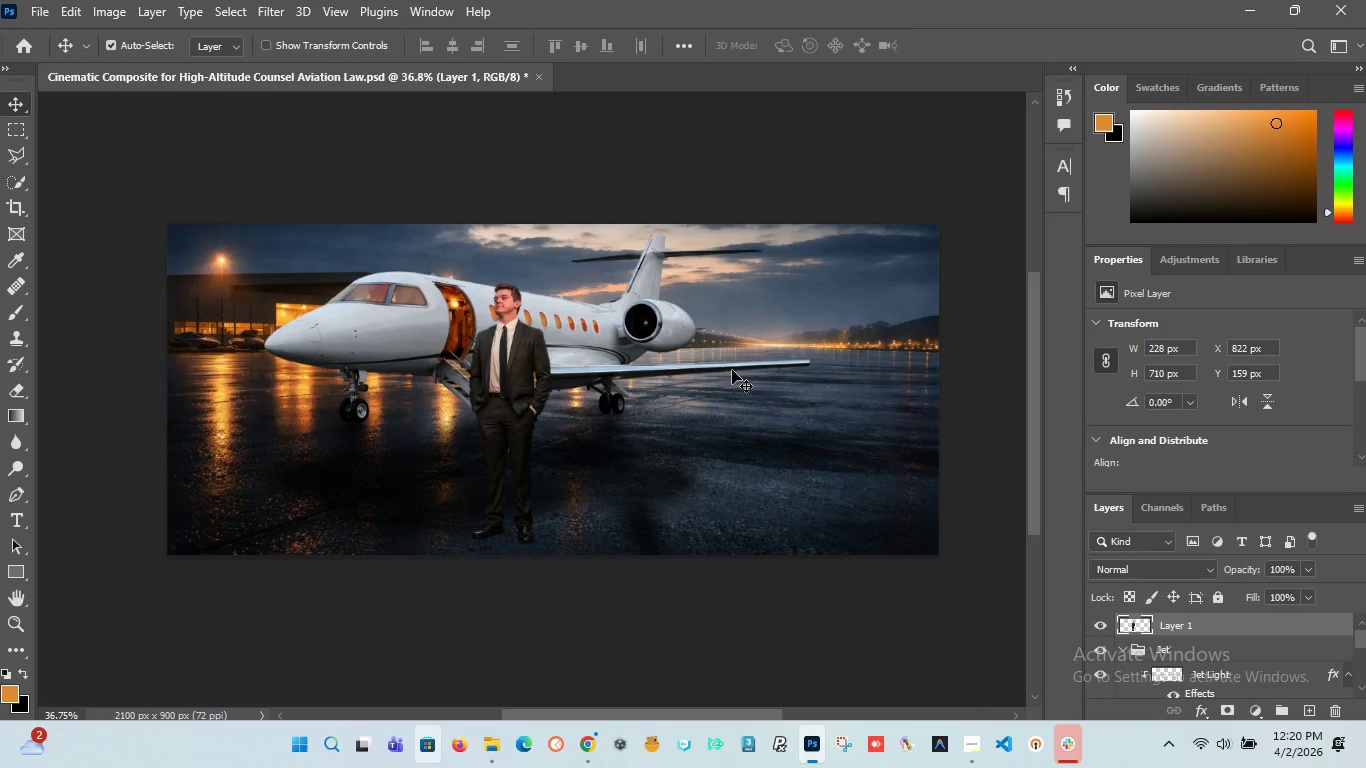 
wait(10.55)
 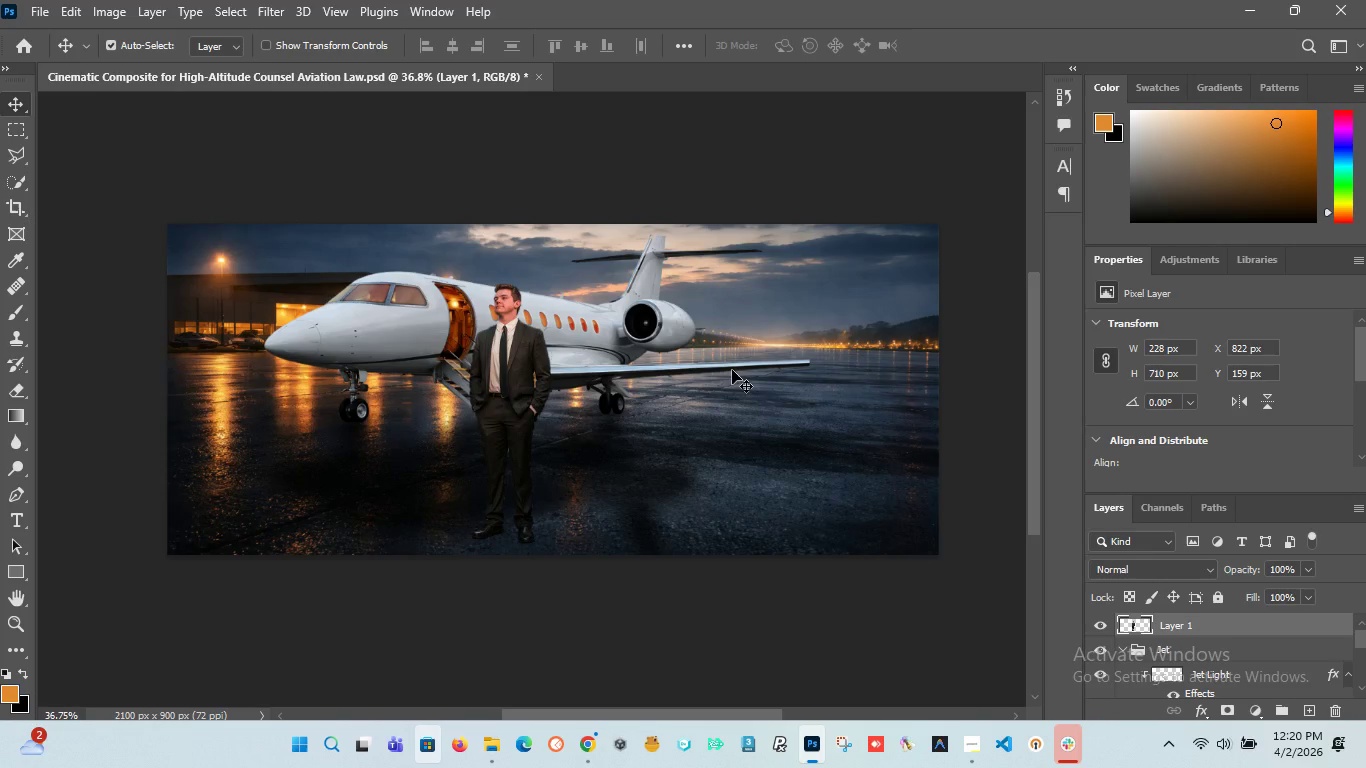 
scroll: coordinate [1206, 648], scroll_direction: none, amount: 0.0
 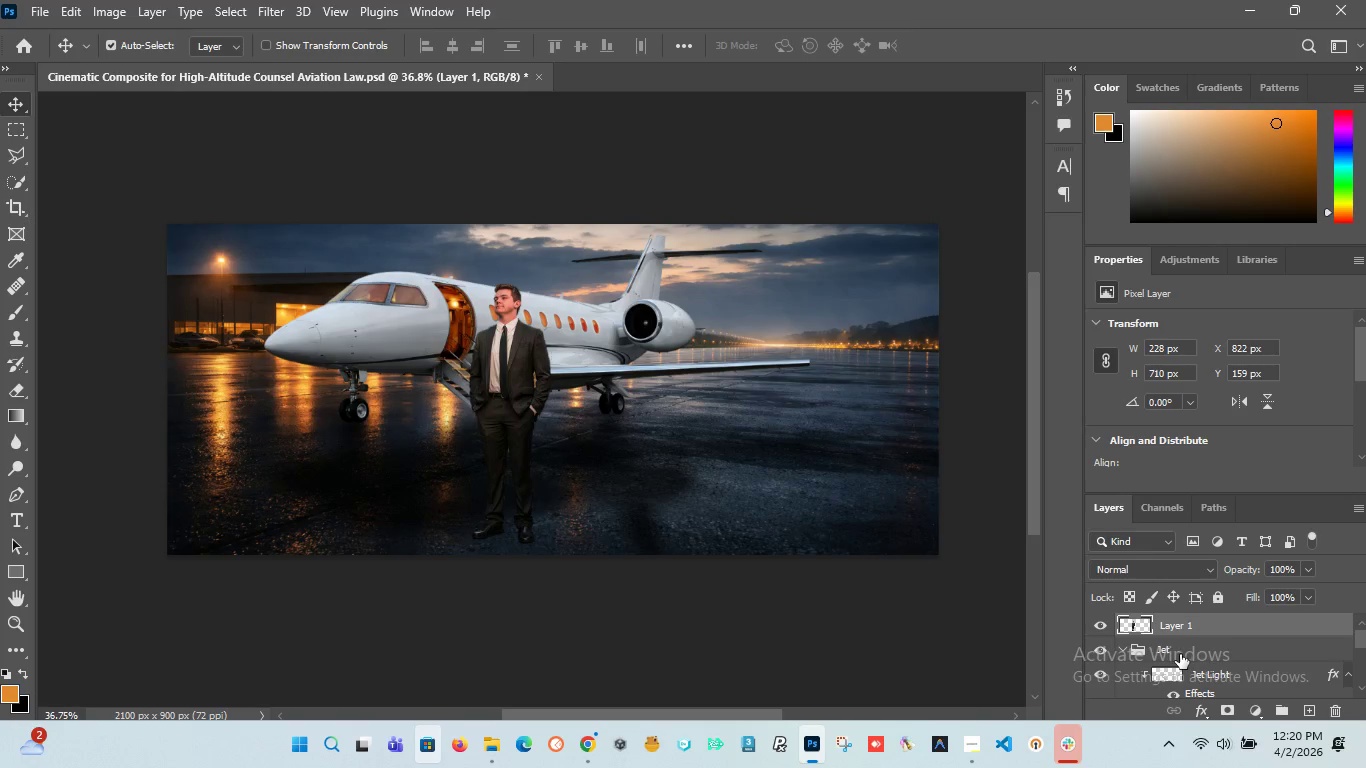 
hold_key(key=ControlLeft, duration=0.34)
 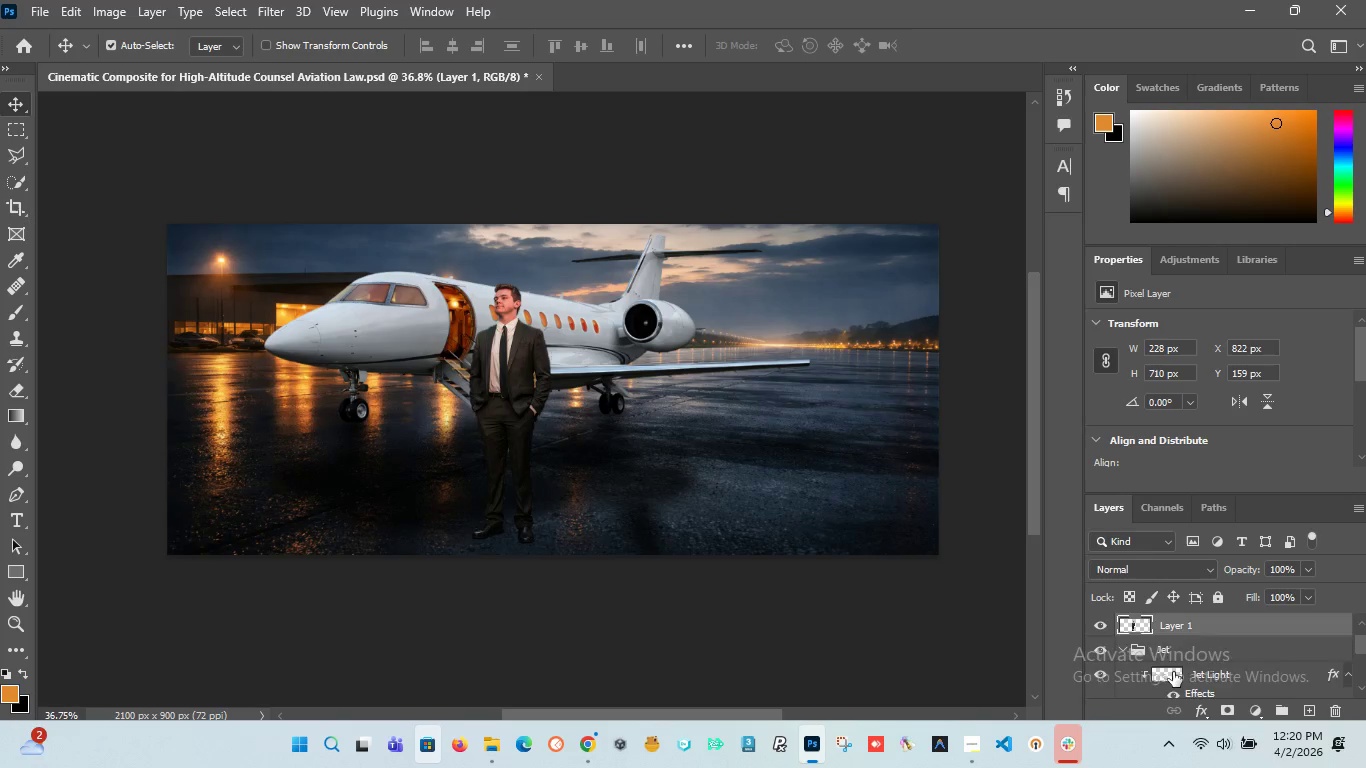 
scroll: coordinate [1220, 664], scroll_direction: down, amount: 7.0
 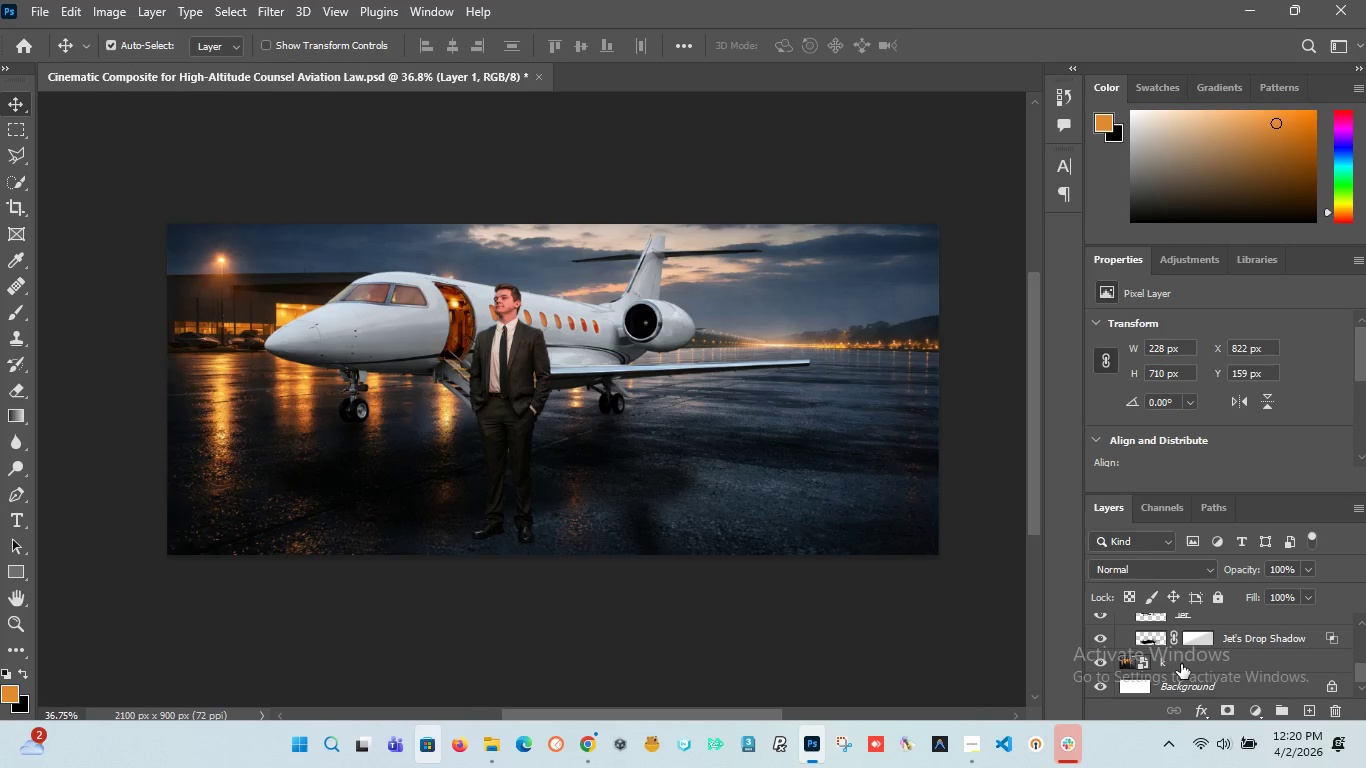 
scroll: coordinate [1180, 663], scroll_direction: up, amount: 3.0
 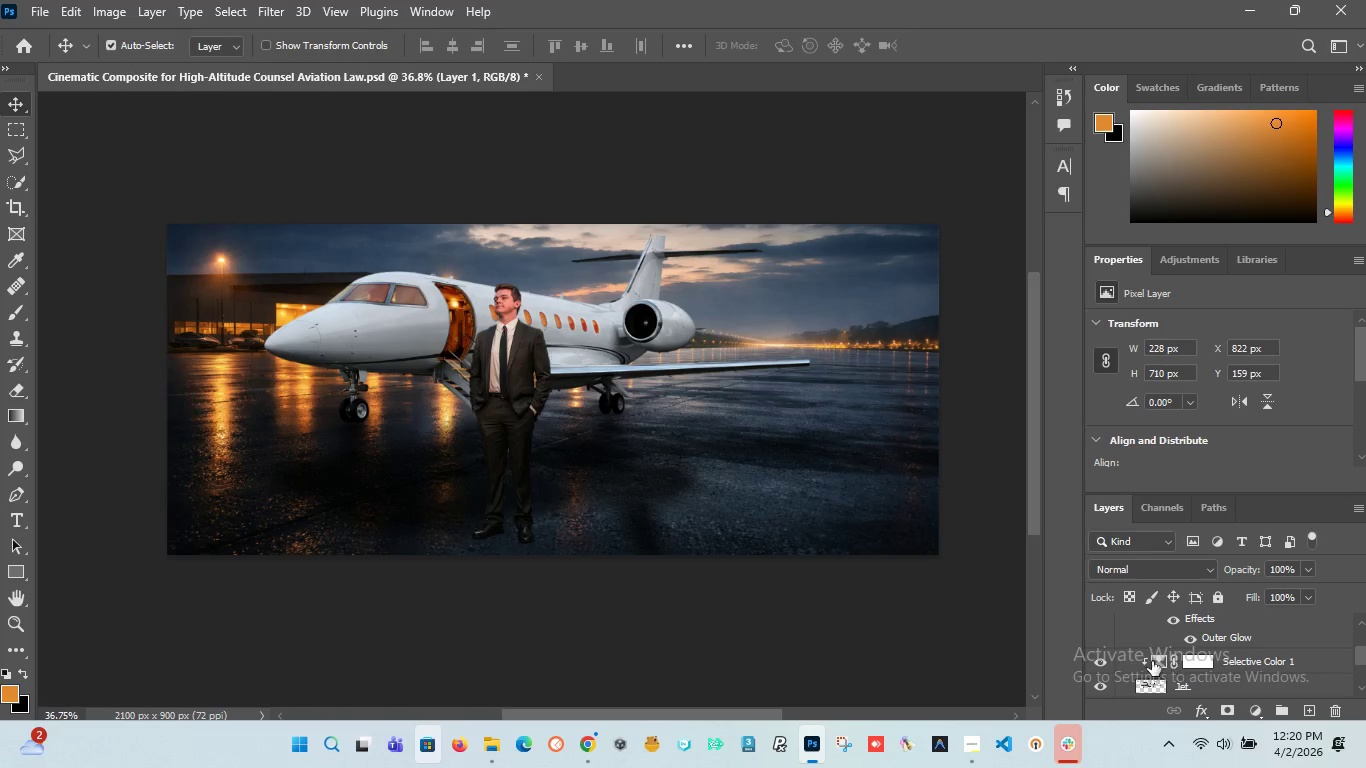 
left_click([1100, 661])
 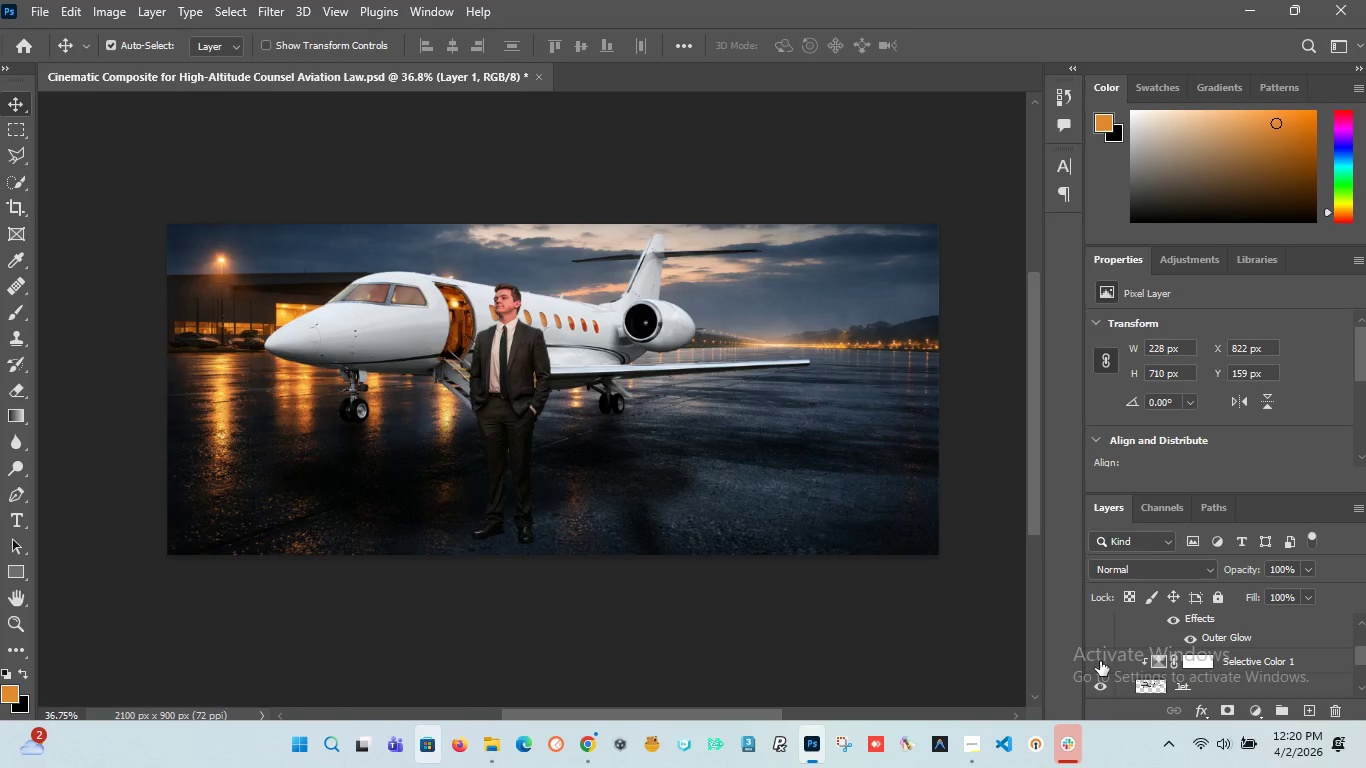 
left_click([1100, 661])
 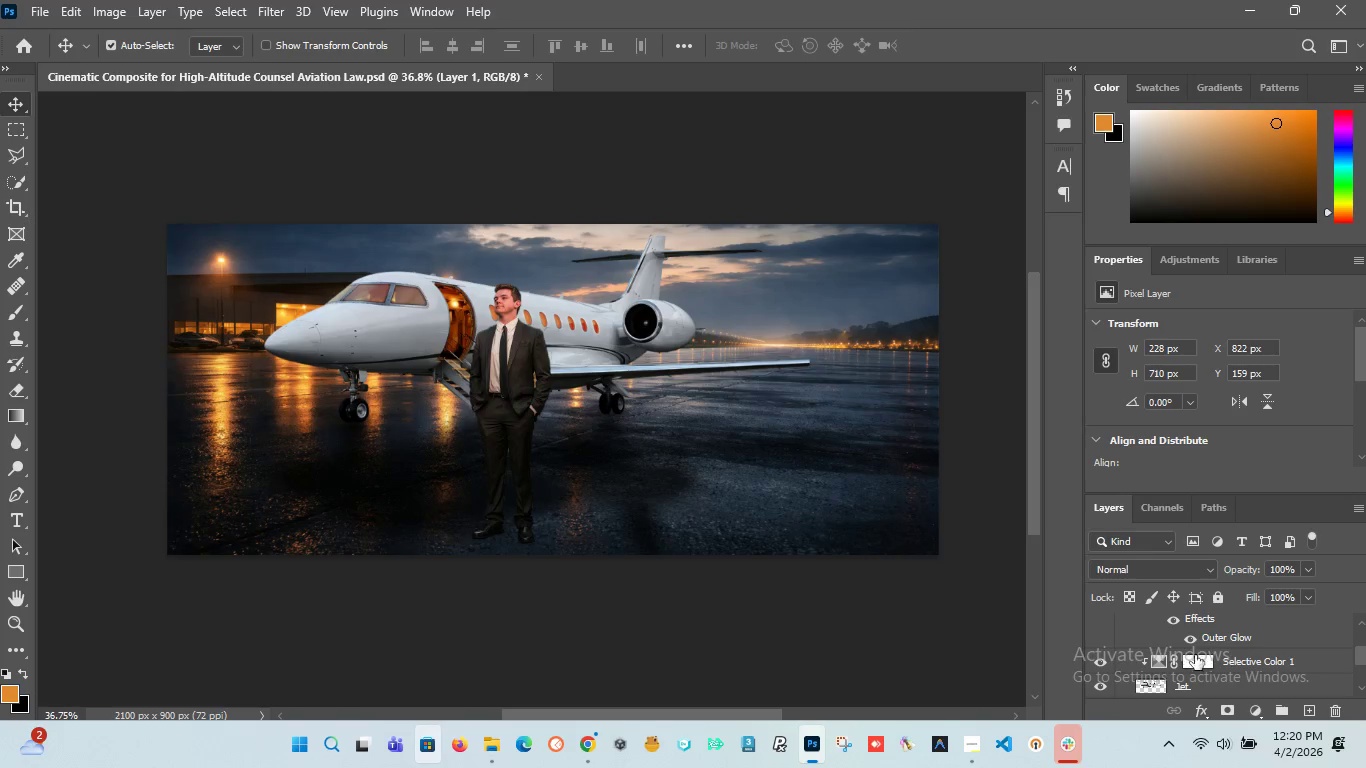 
hold_key(key=ControlLeft, duration=1.51)
left_click([1190, 665])
 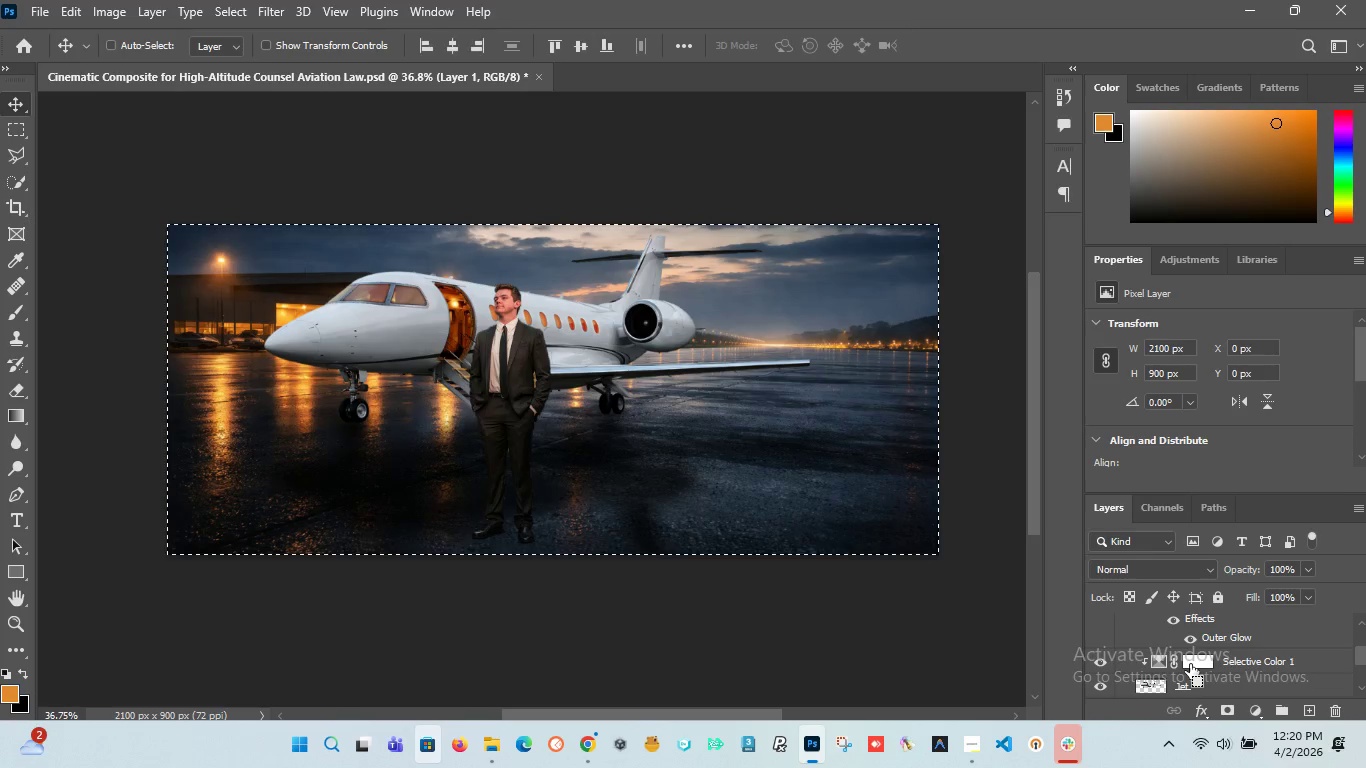 
hold_key(key=ControlLeft, duration=0.41)
 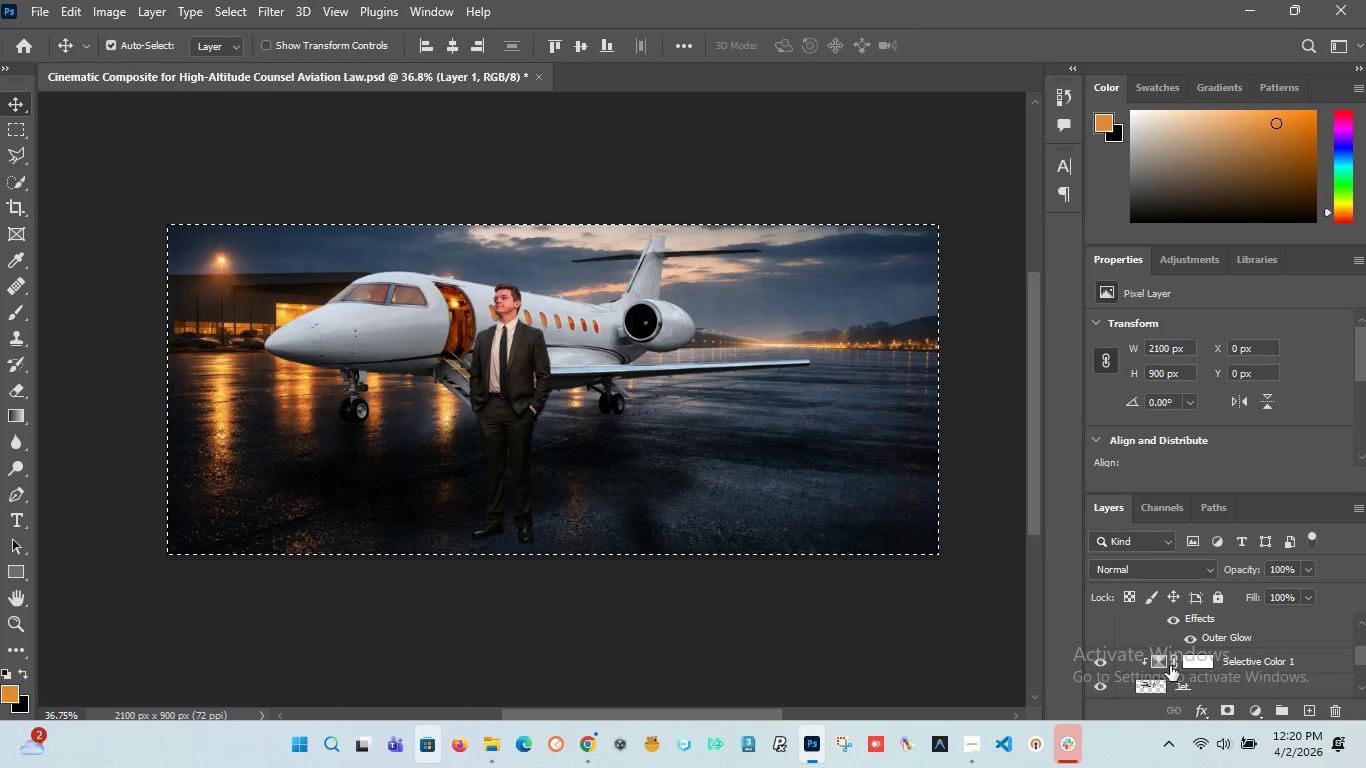 
hold_key(key=ControlLeft, duration=0.56)
 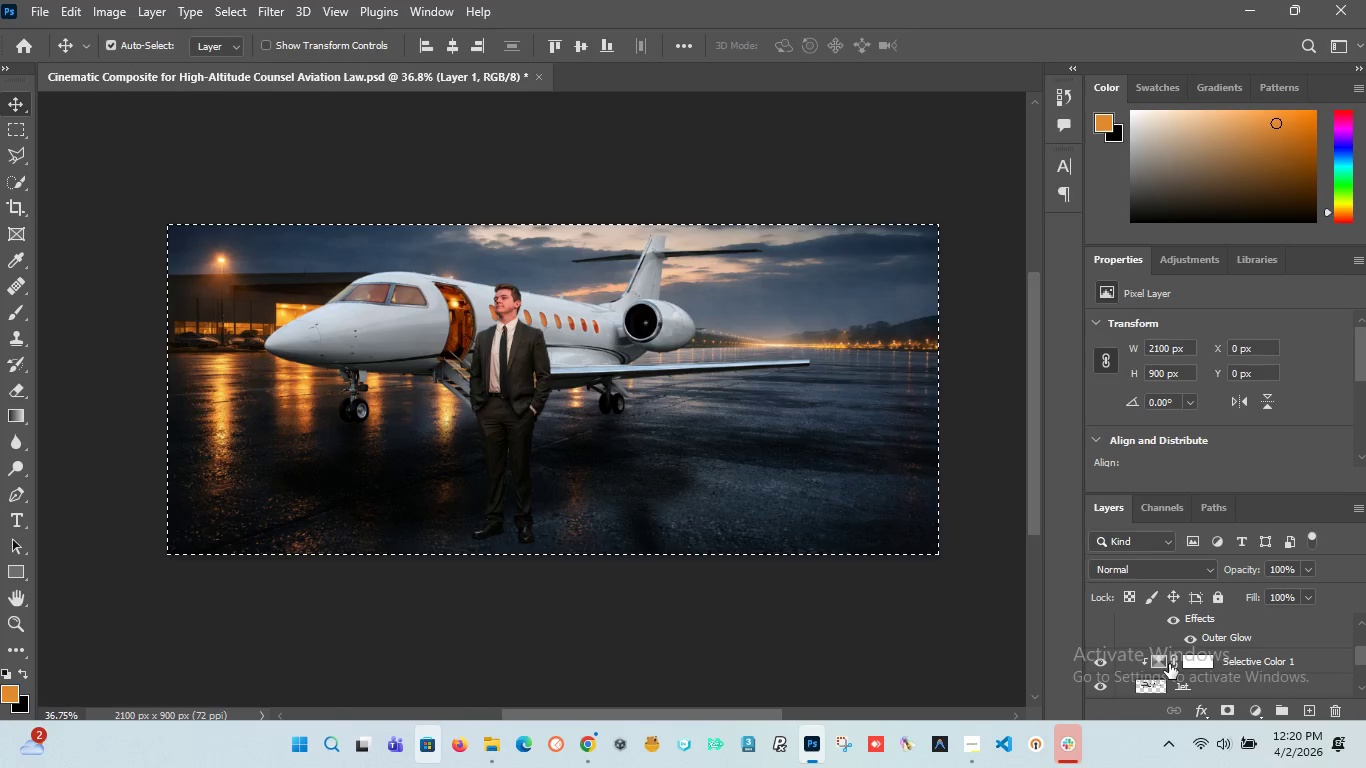 
hold_key(key=ControlLeft, duration=1.22)
 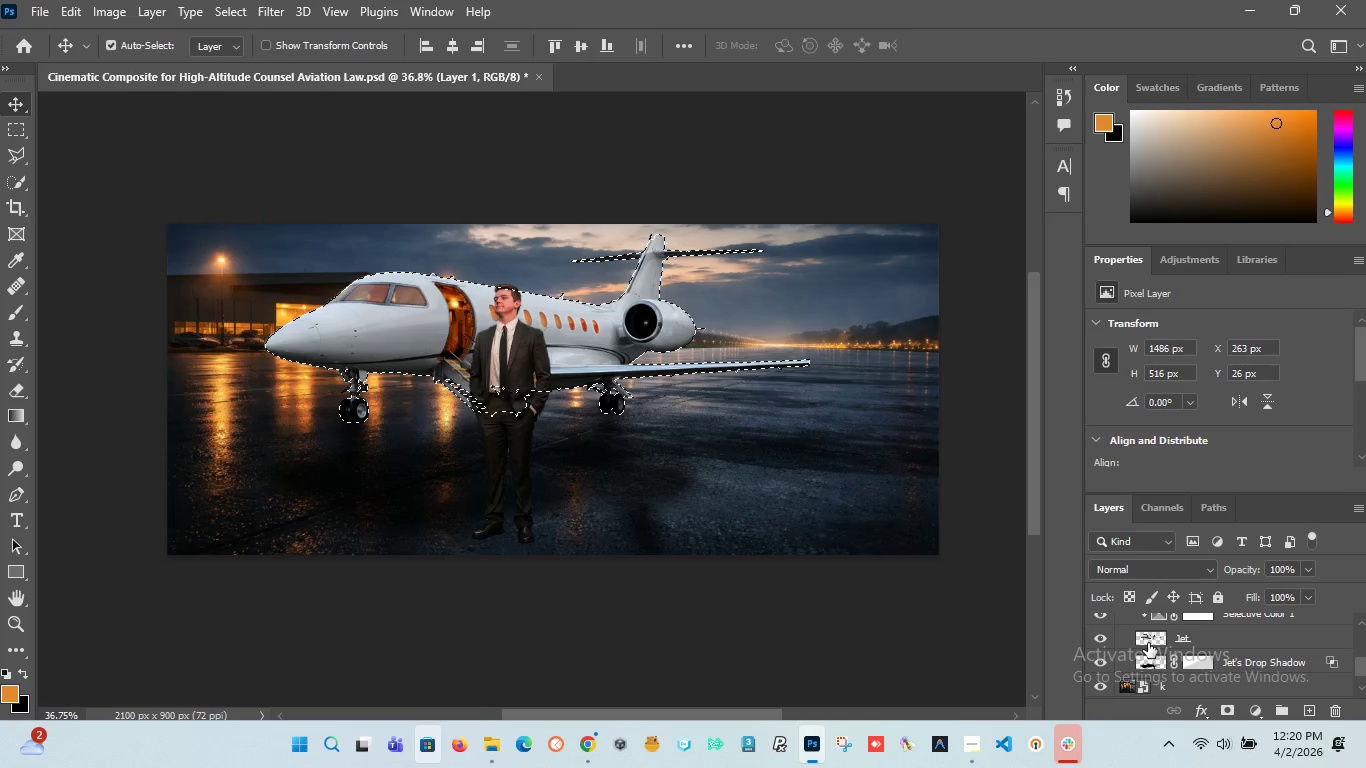 
scroll: coordinate [1169, 664], scroll_direction: down, amount: 2.0
 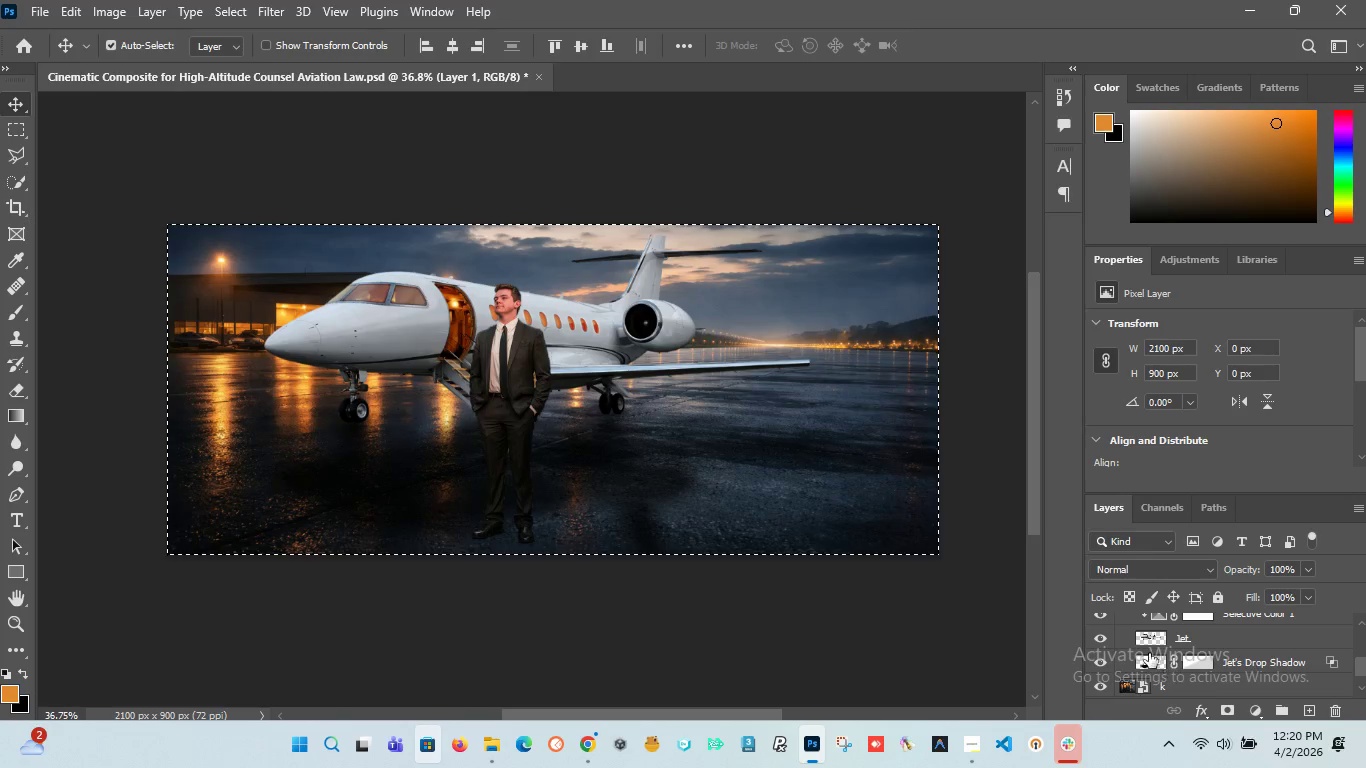 
left_click([1141, 636])
 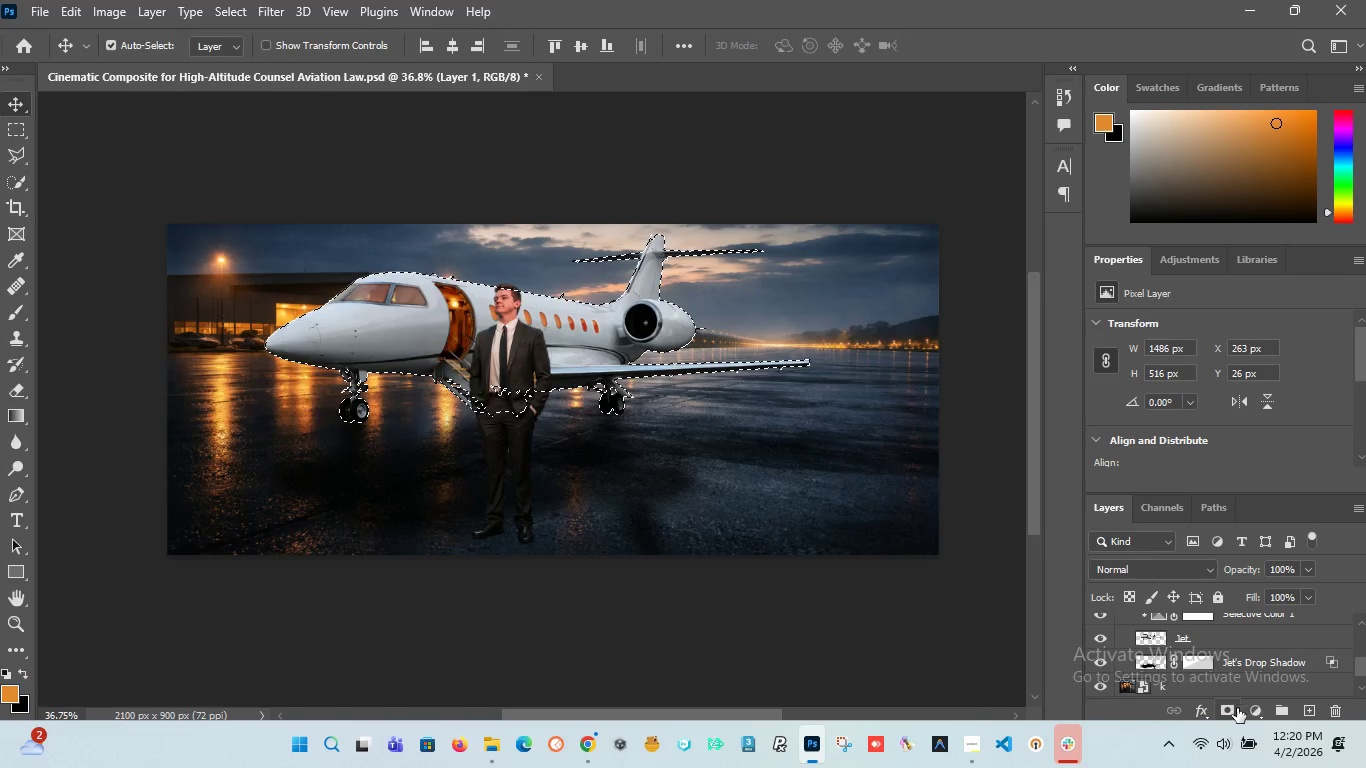 
left_click([1205, 711])
 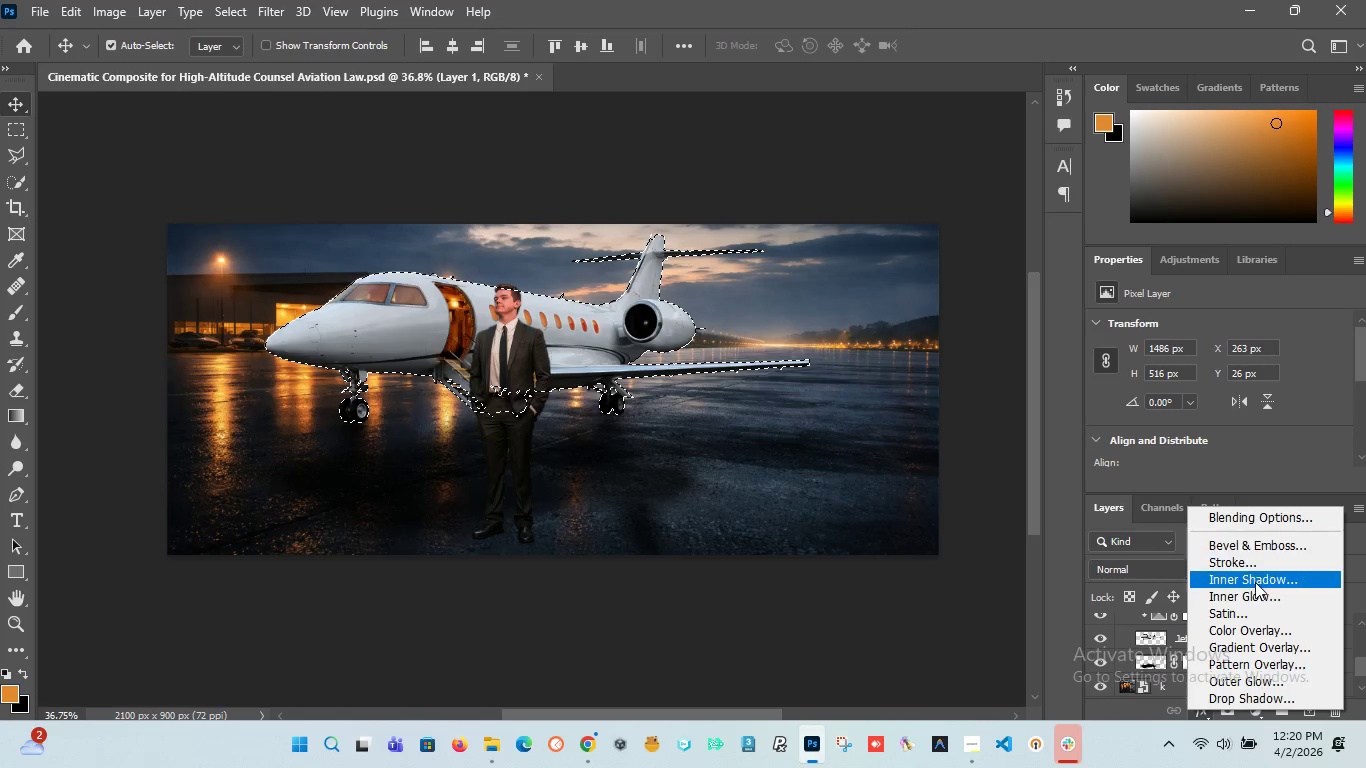 
mouse_move([1254, 653])
 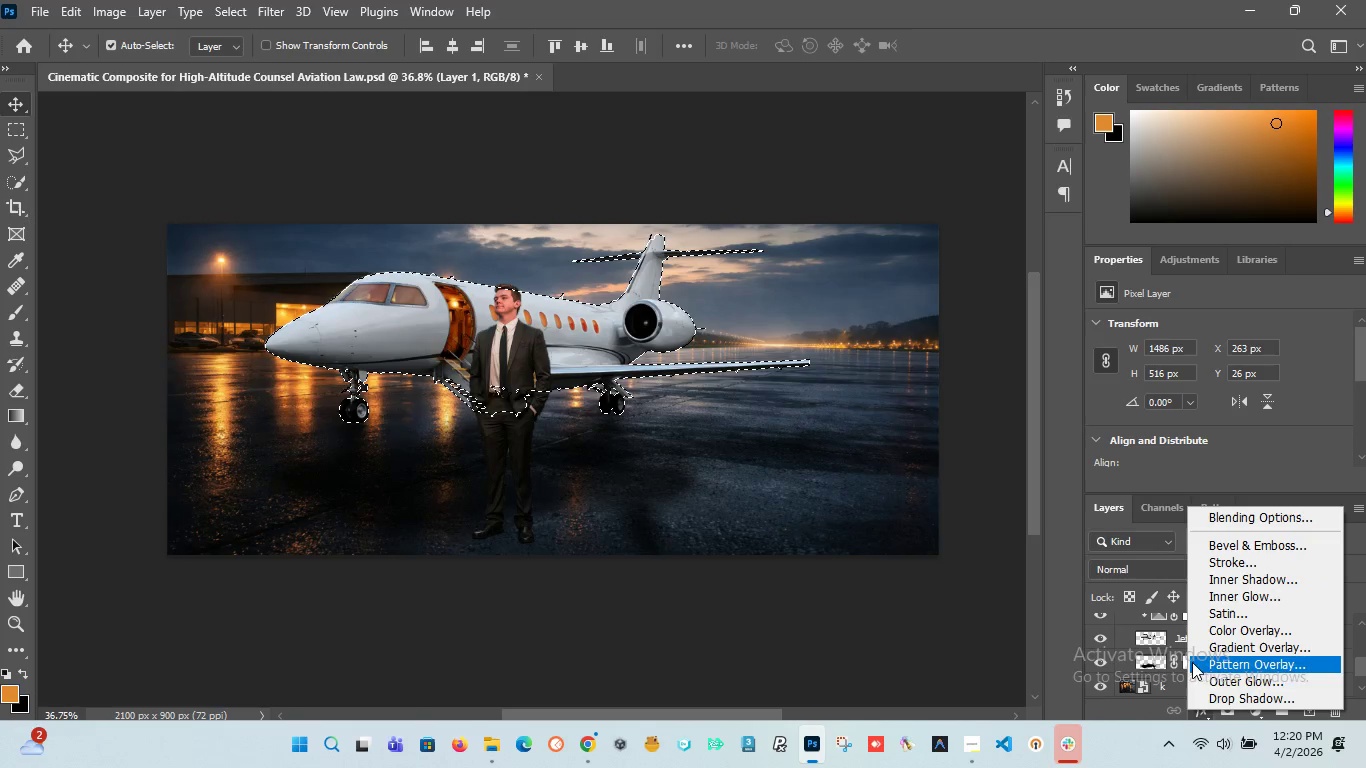 
left_click([1225, 712])
 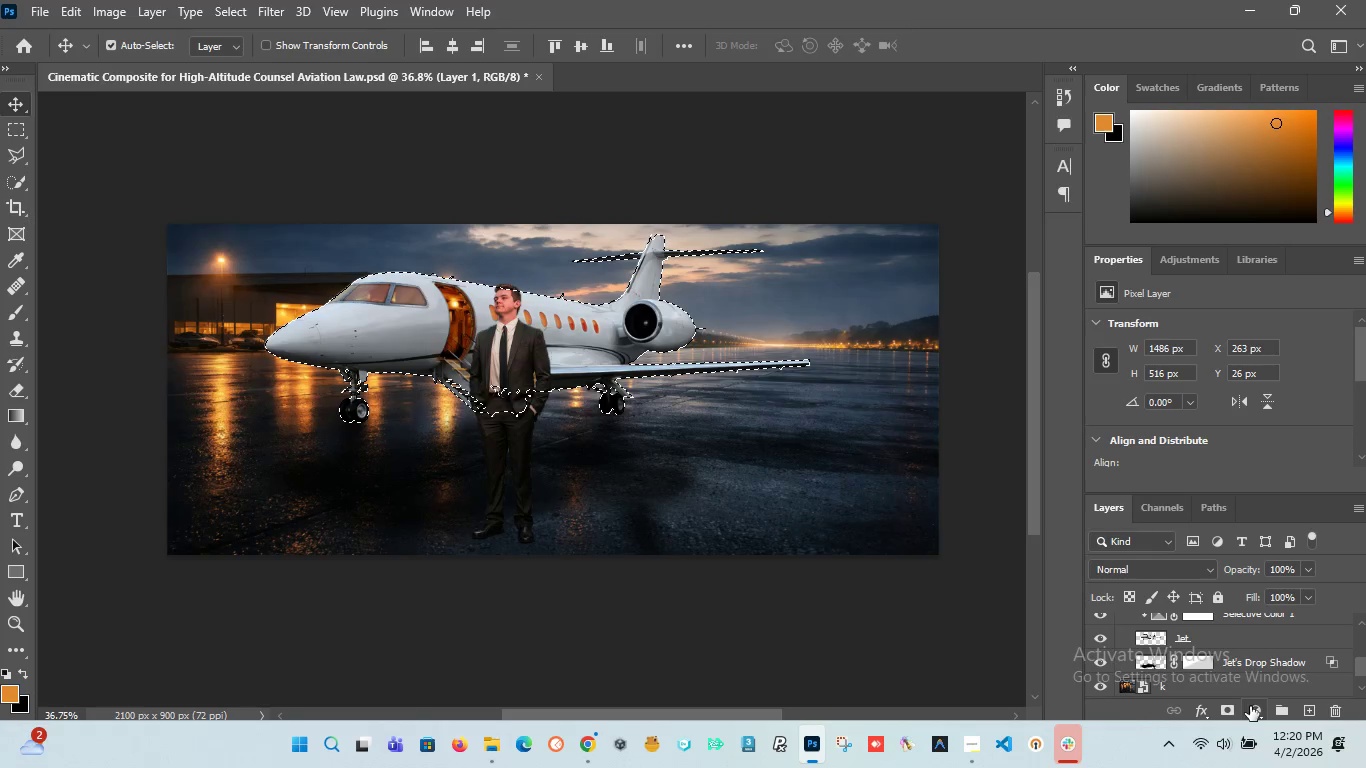 
left_click([1255, 706])
 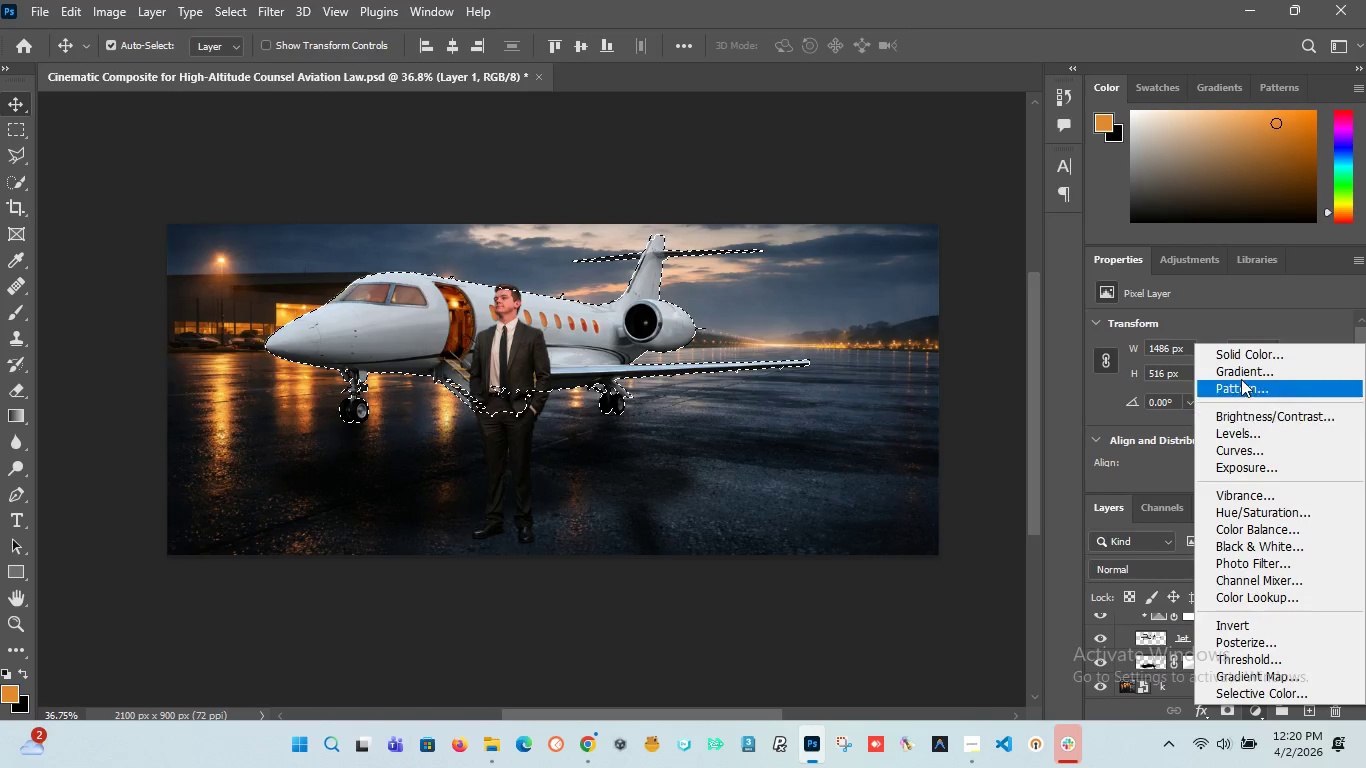 
left_click([1247, 358])
 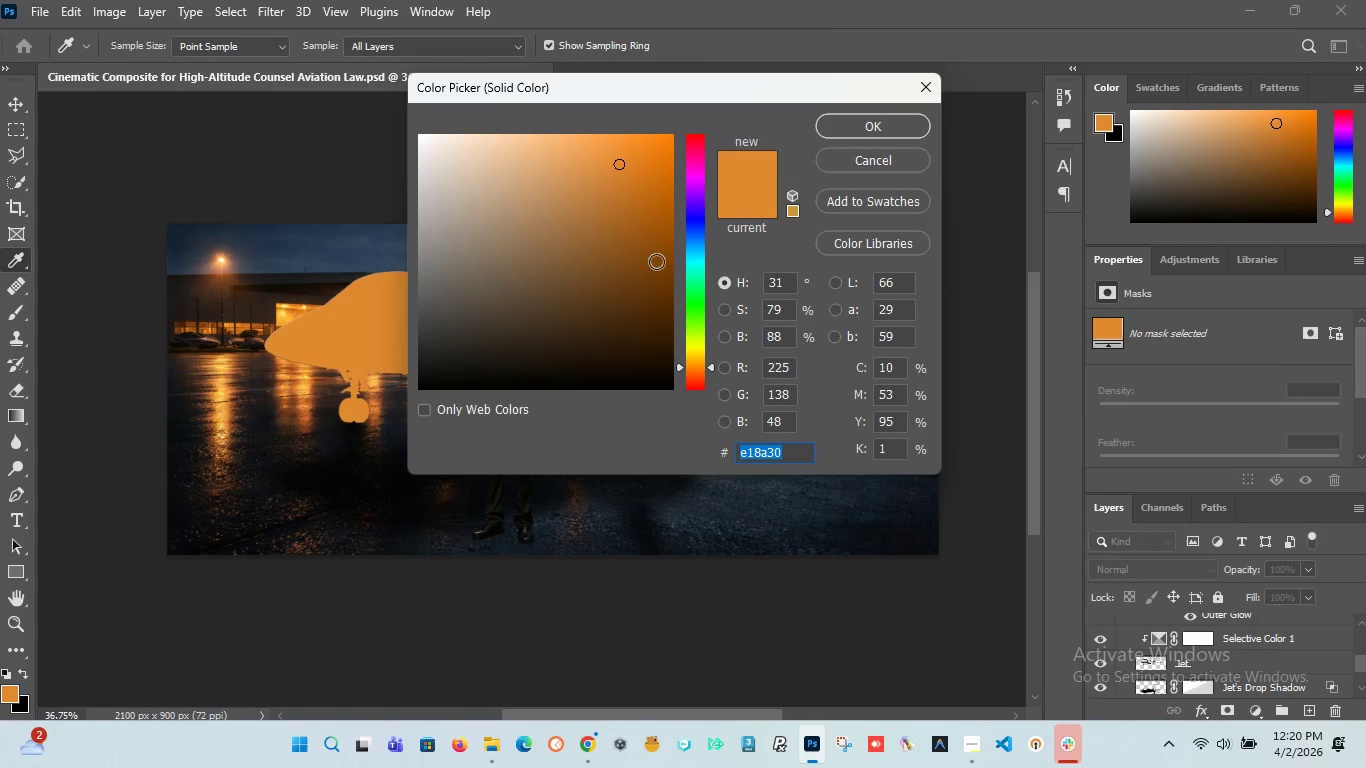 
left_click([702, 239])
 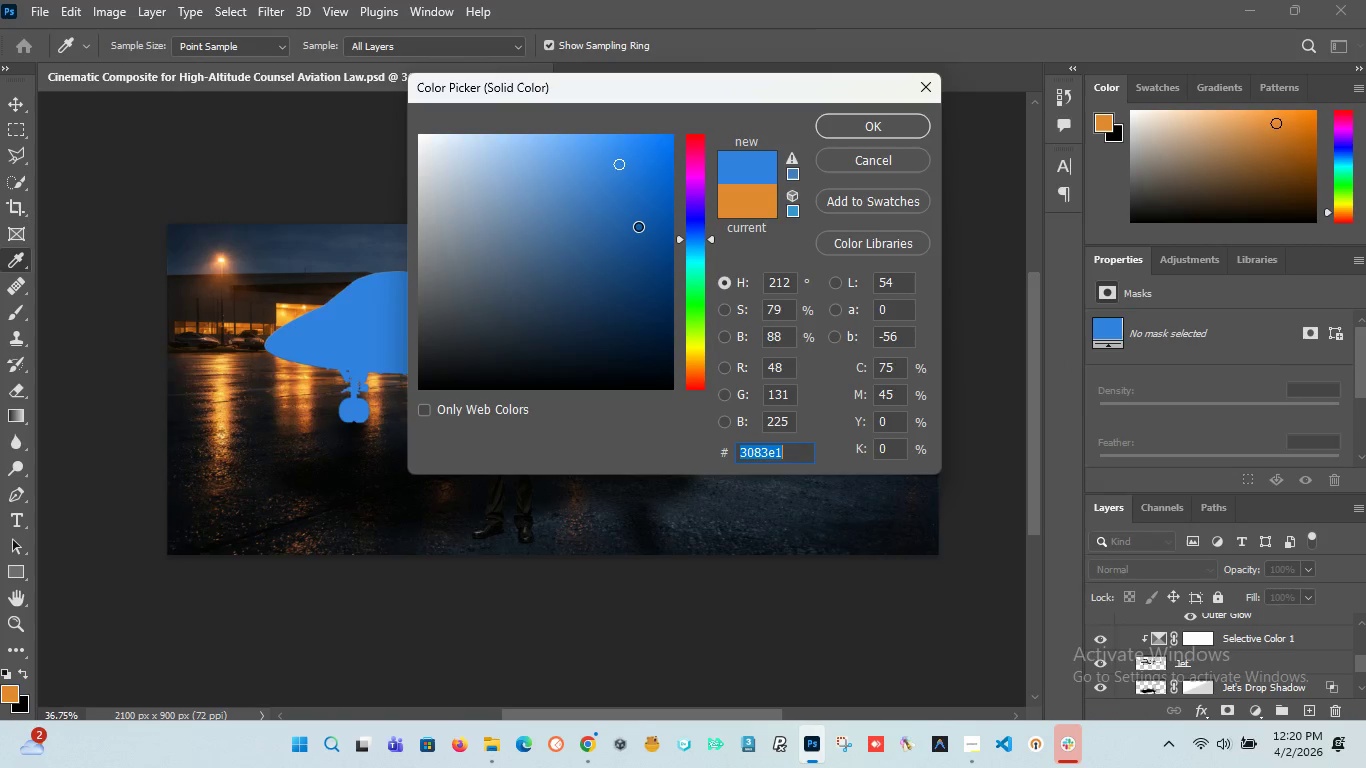 
left_click_drag(start_coordinate=[638, 226], to_coordinate=[666, 333])
 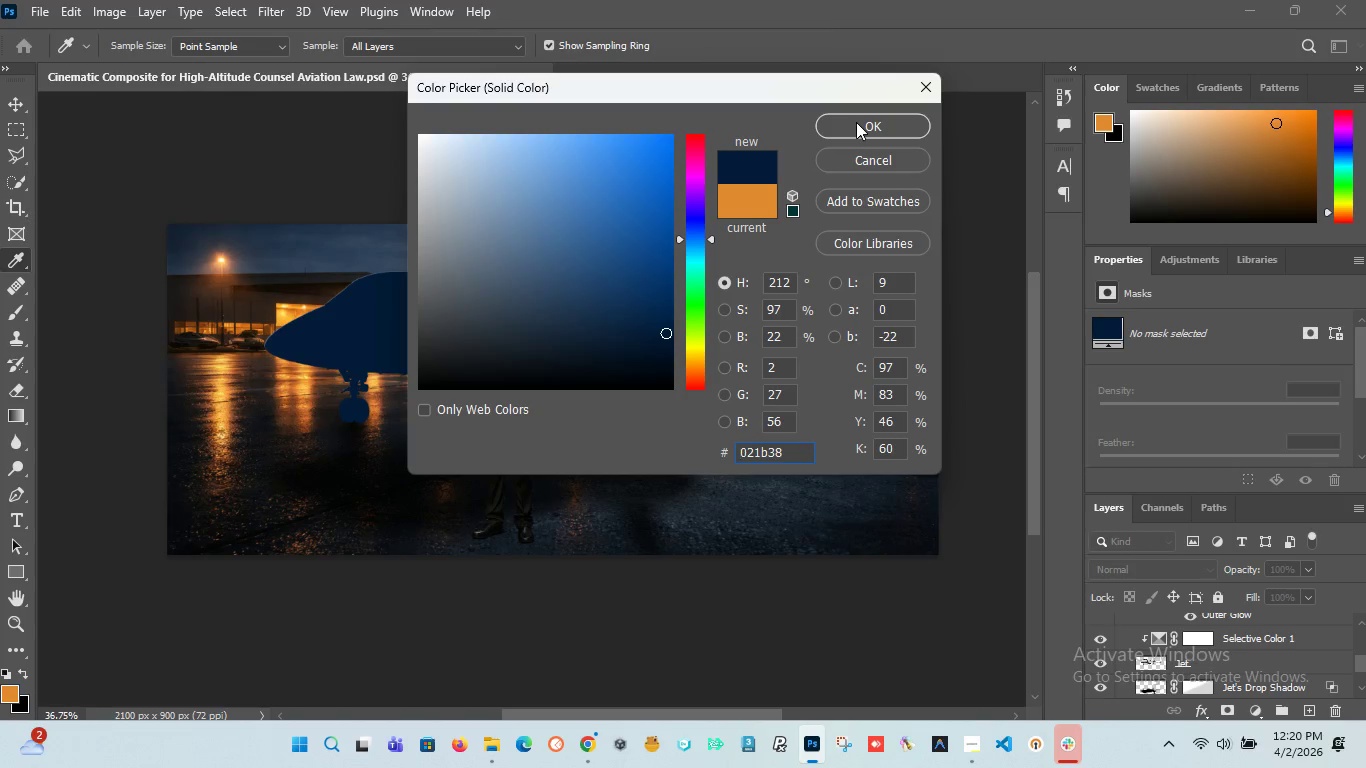 
left_click([857, 121])
 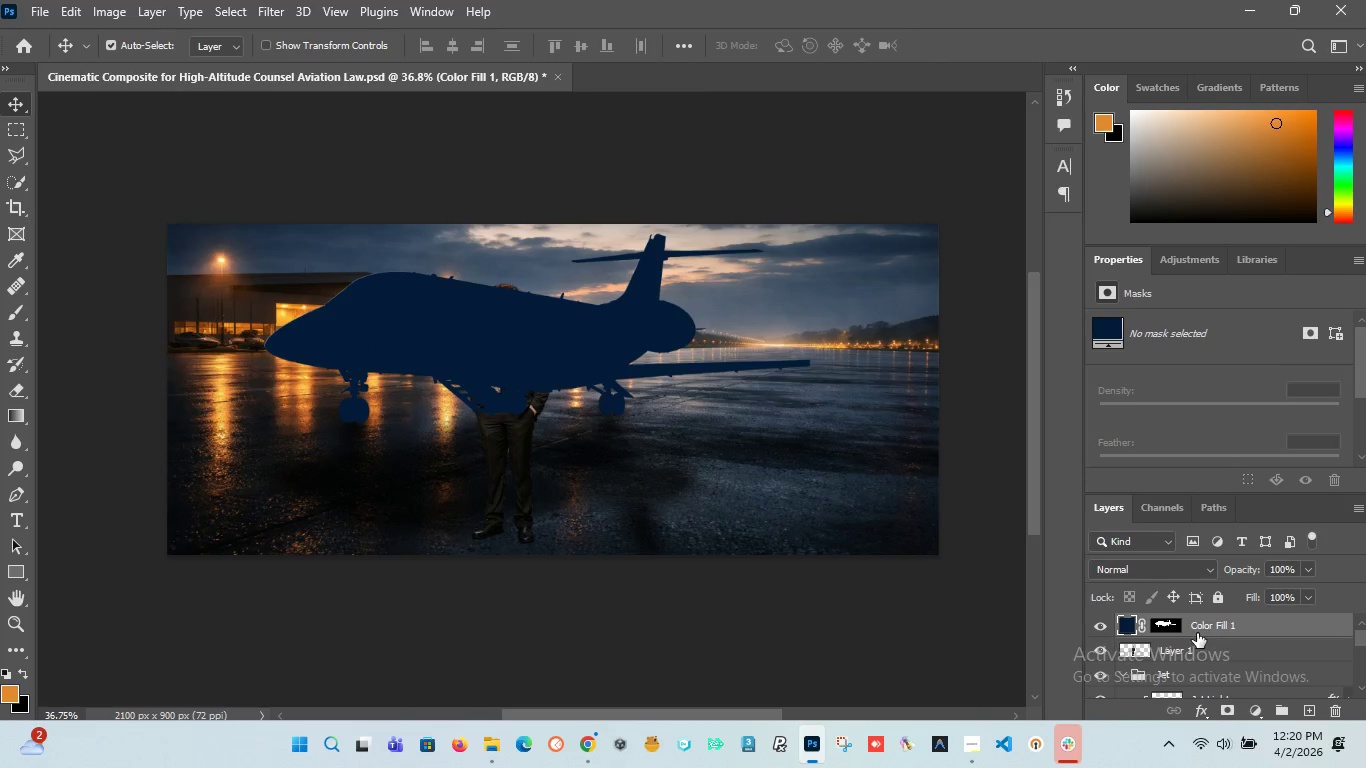 
left_click_drag(start_coordinate=[1210, 626], to_coordinate=[1173, 642])
 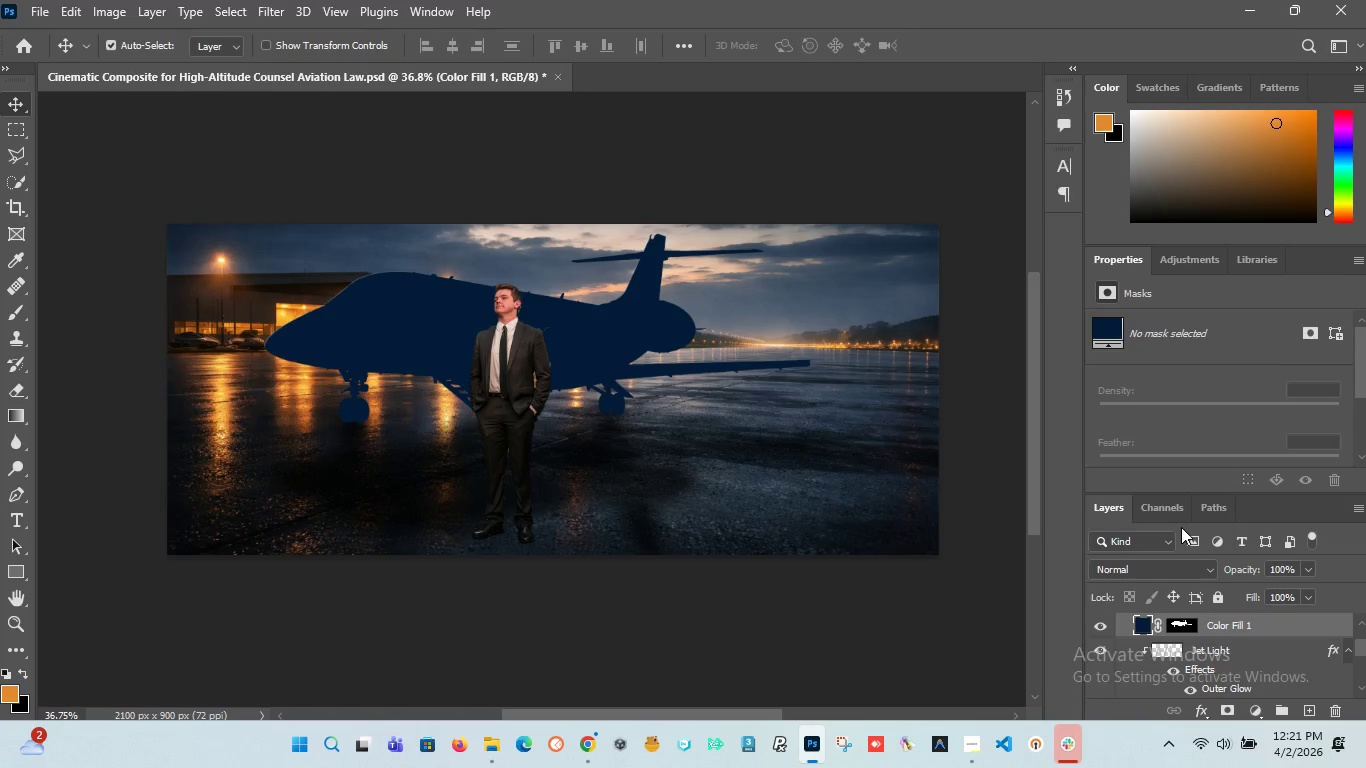 
left_click([1207, 569])
 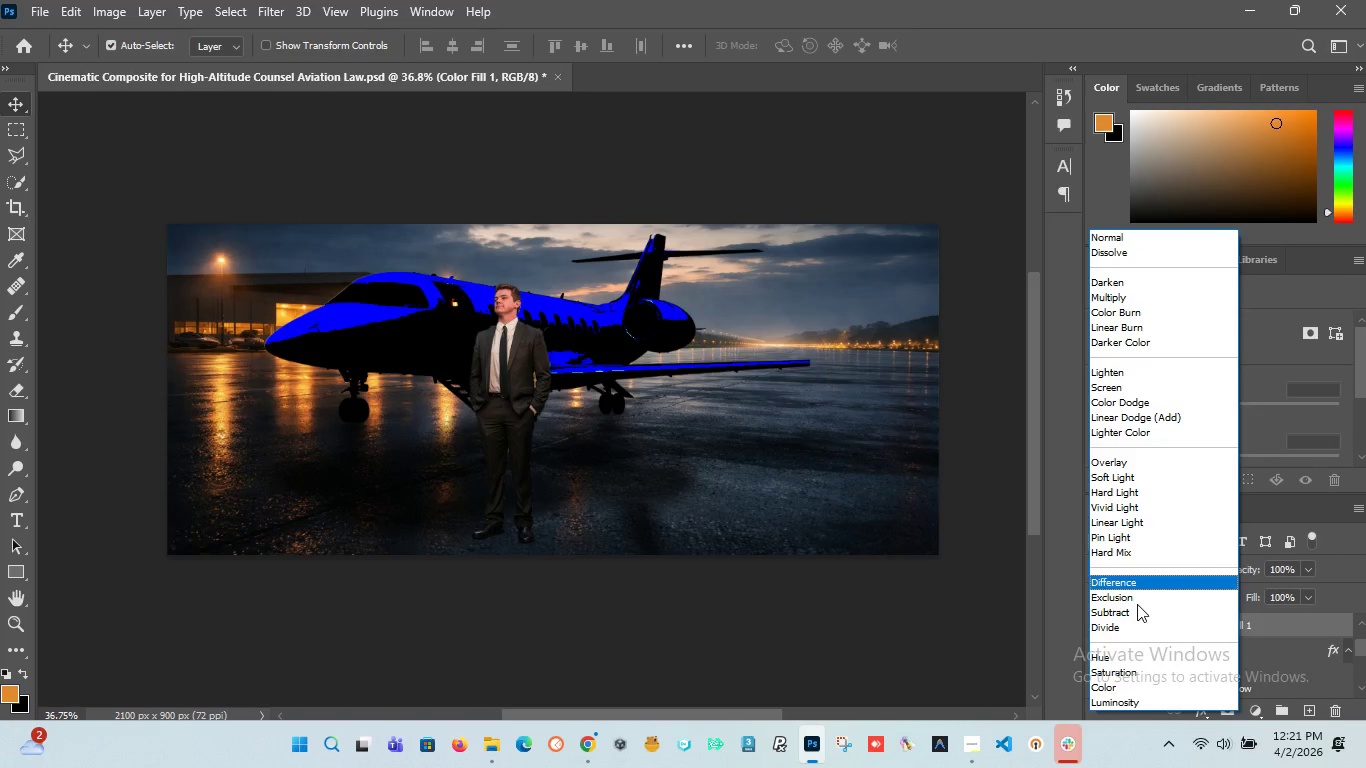 
wait(13.73)
 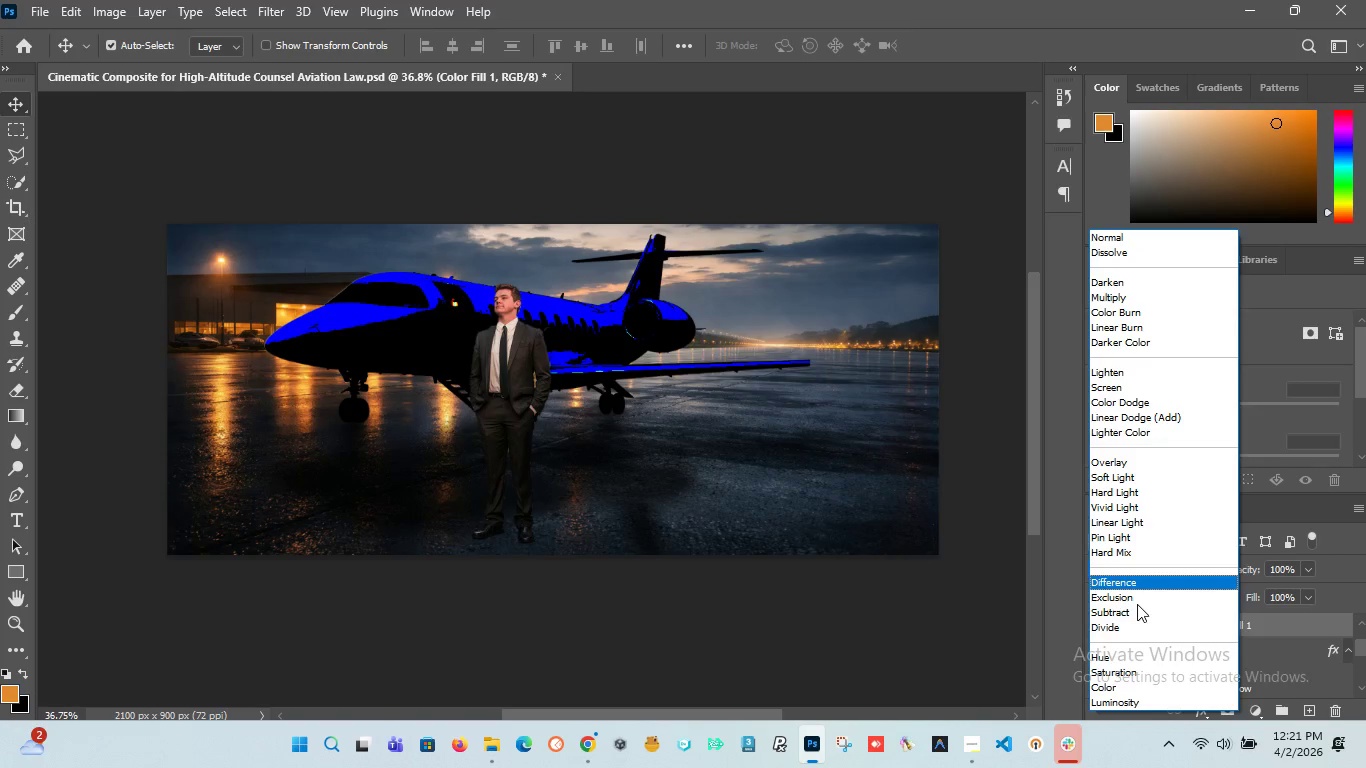 
left_click([1365, 578])
 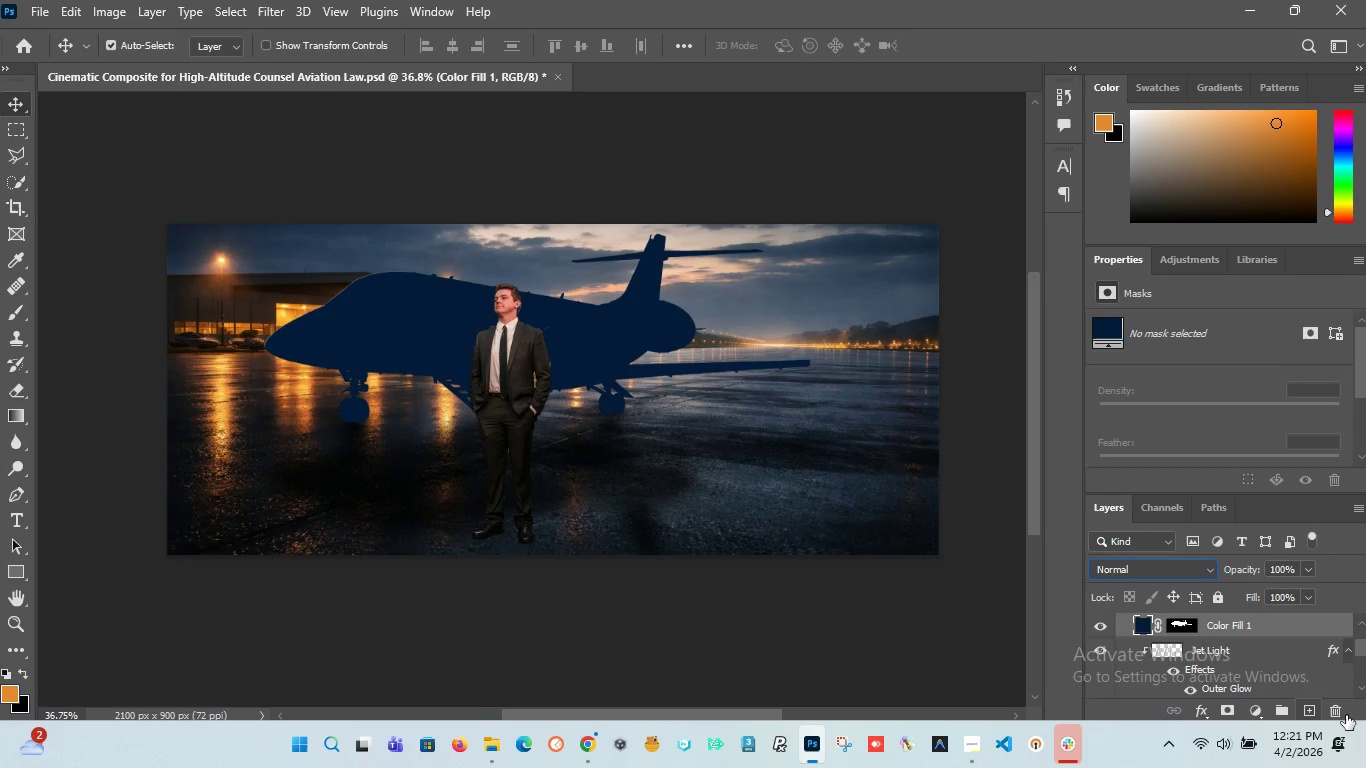 
left_click([1347, 715])
 